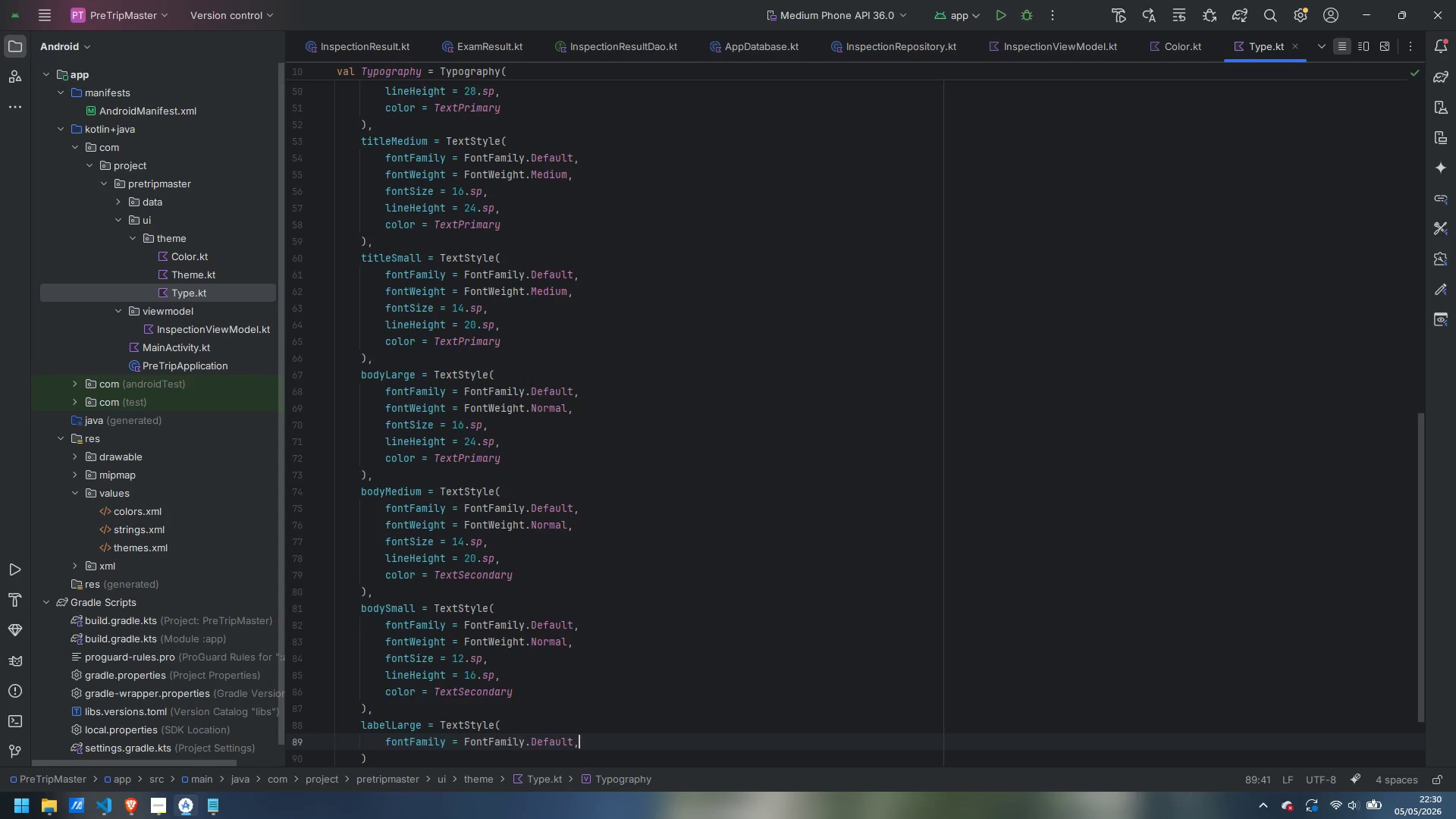 
key(Enter)
 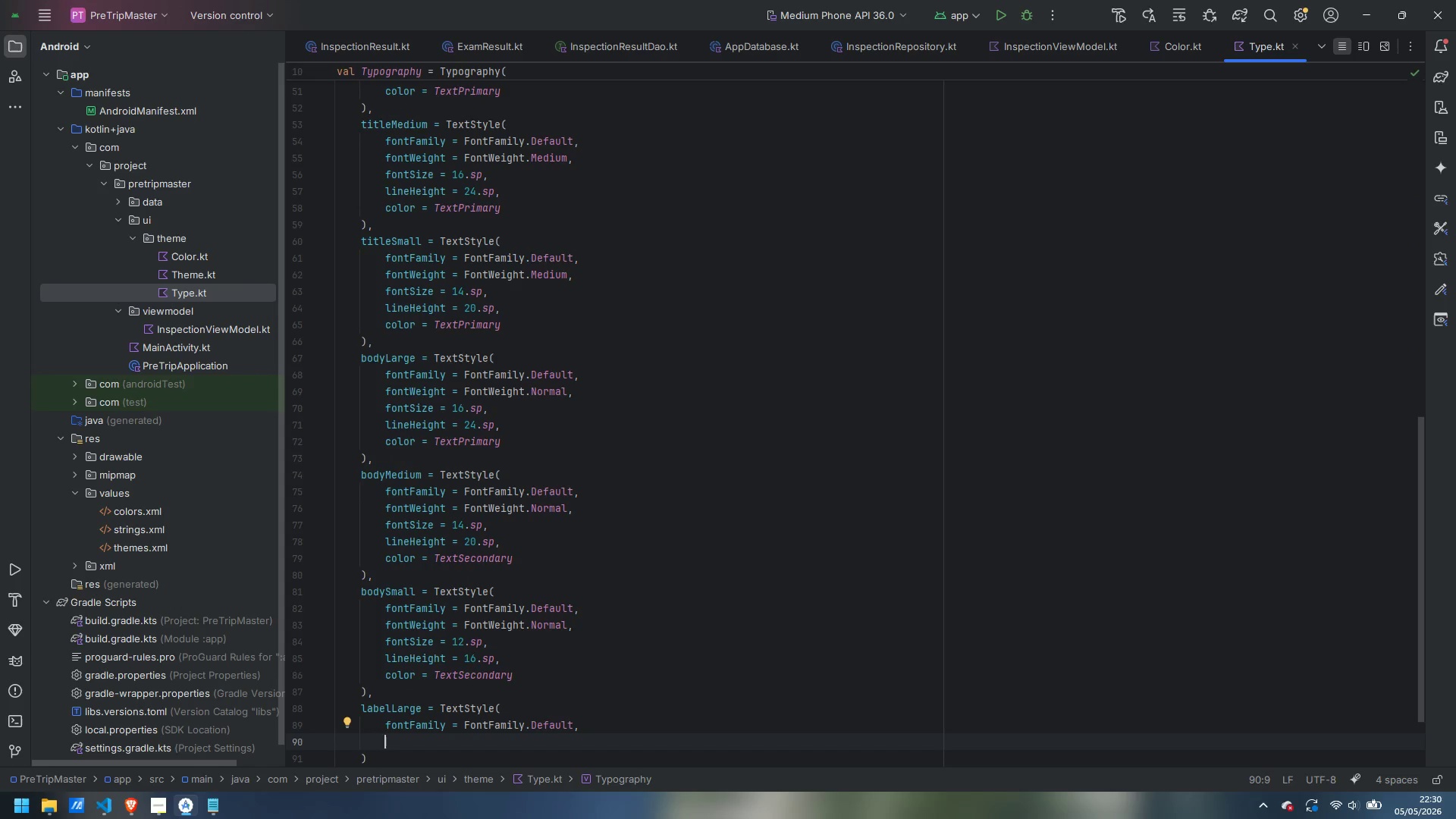 
type(fontWe)
 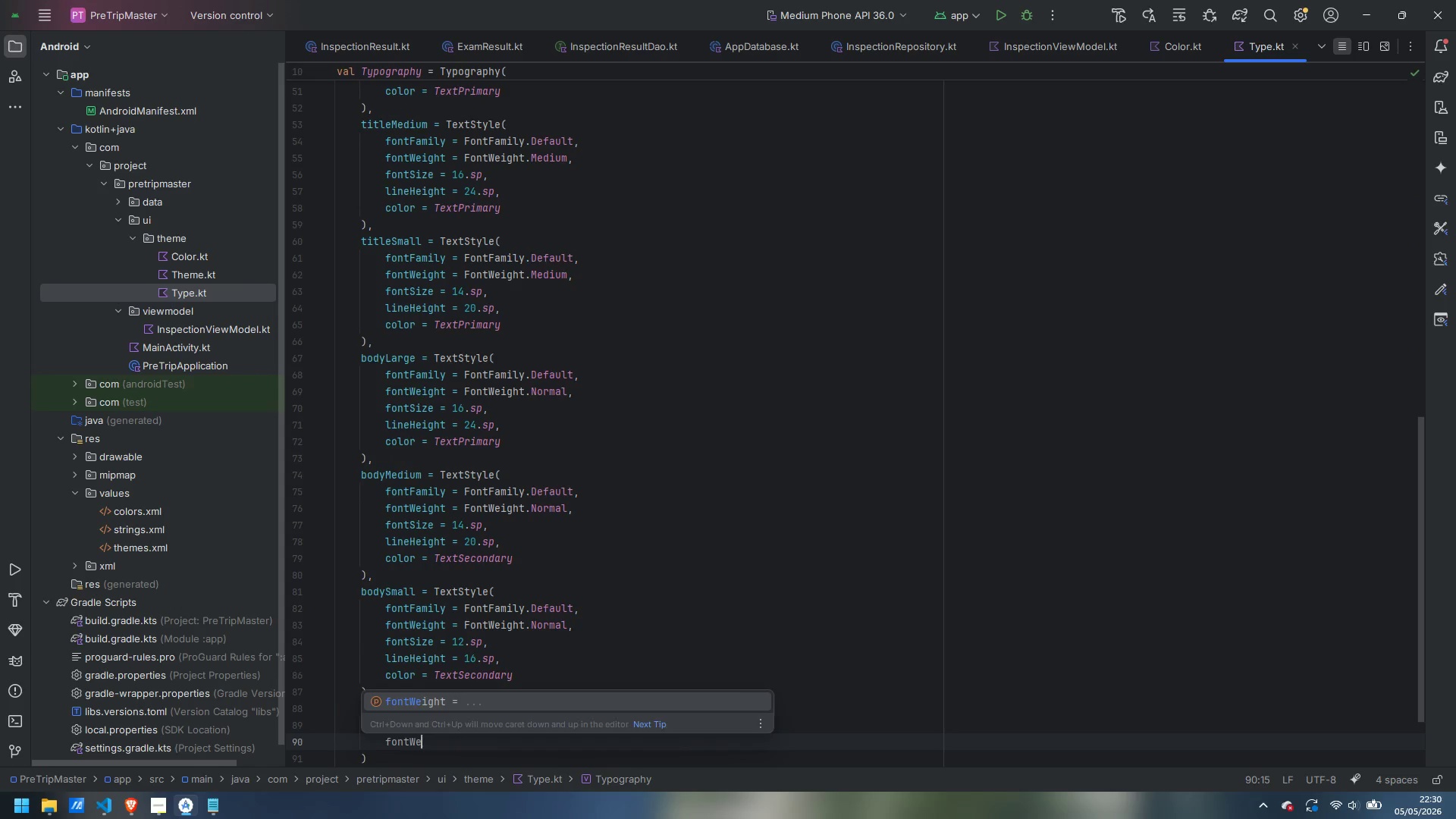 
key(Enter)
 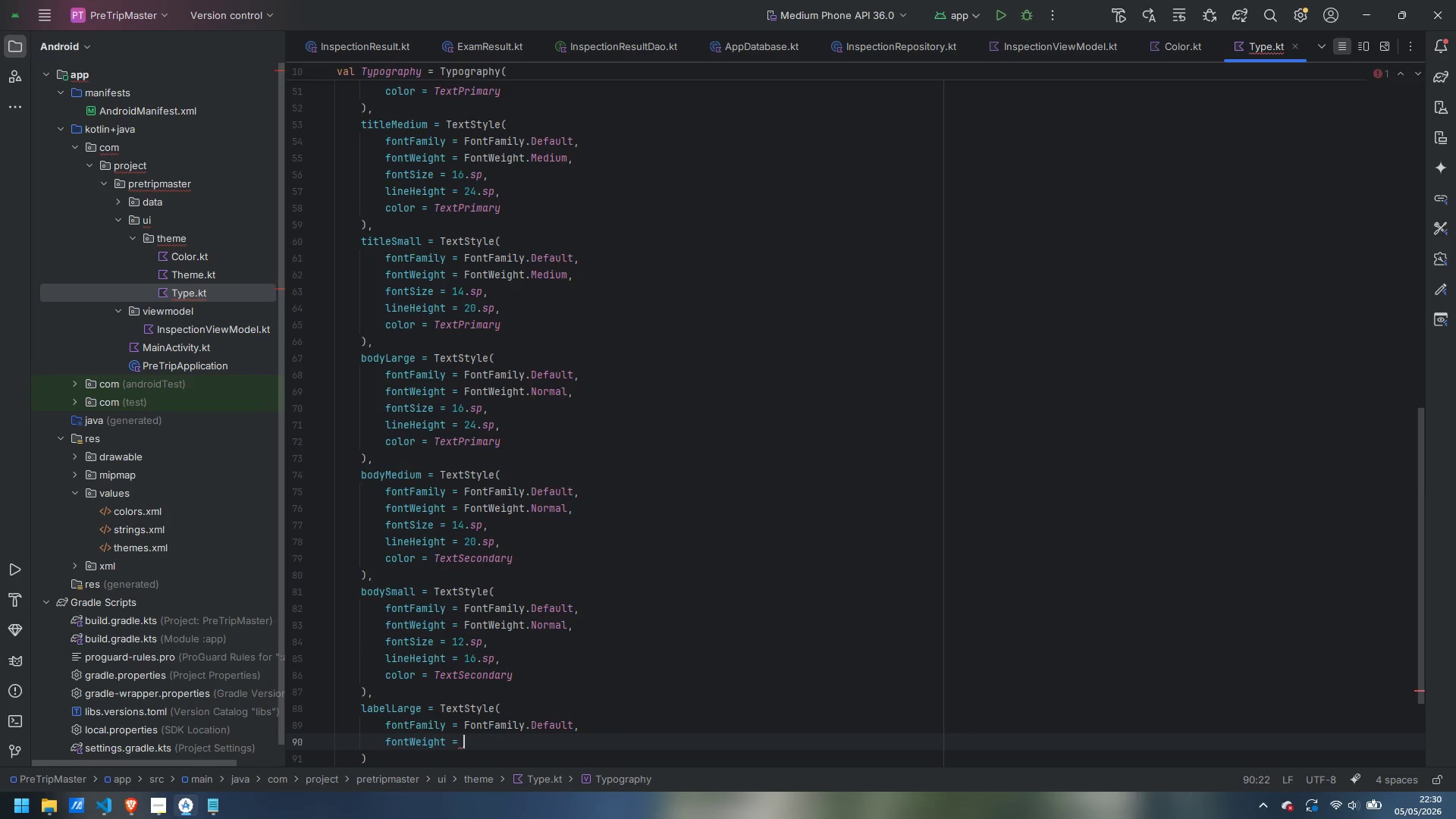 
type(FOnt)
 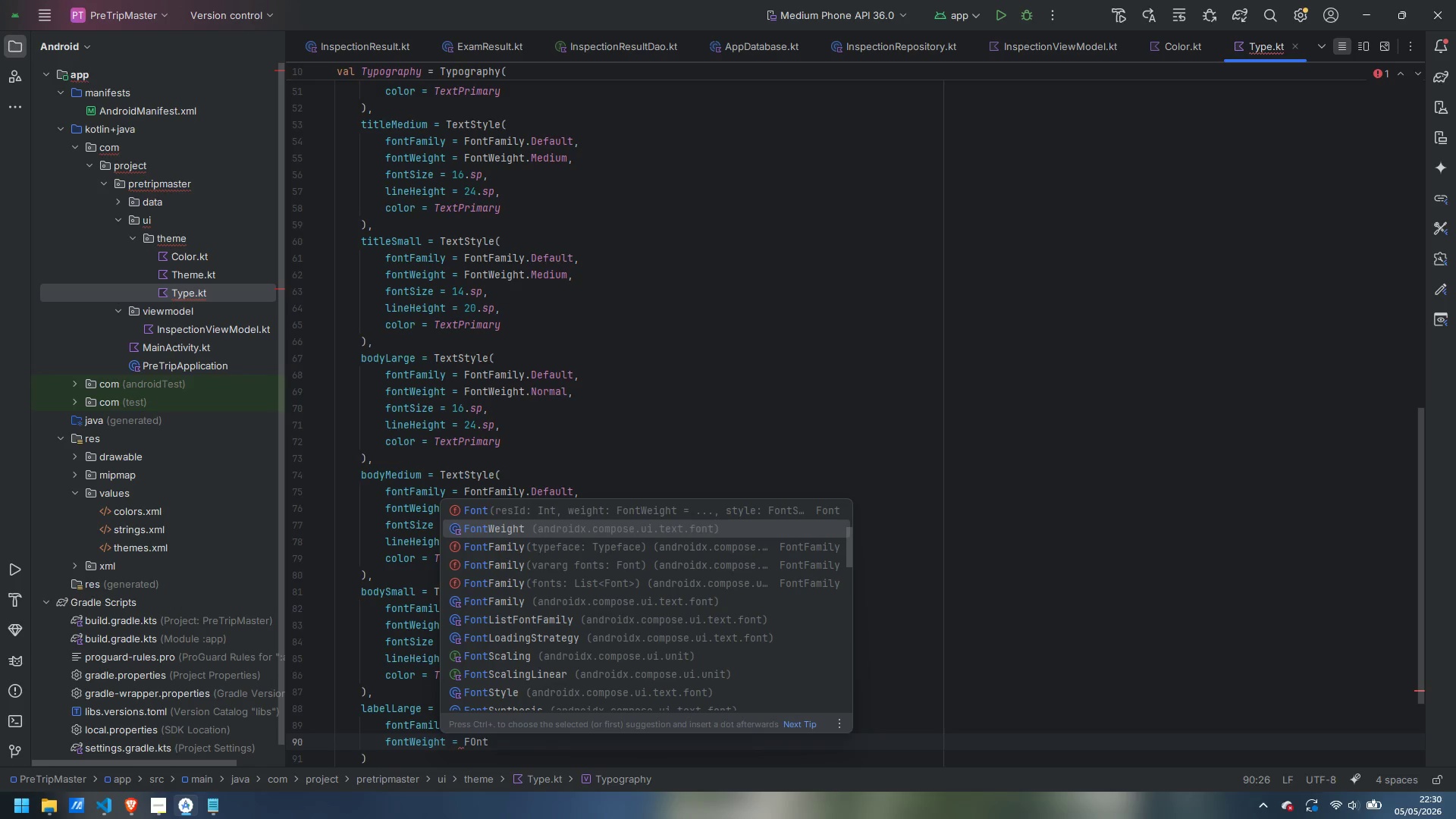 
hold_key(key=ShiftLeft, duration=0.59)
 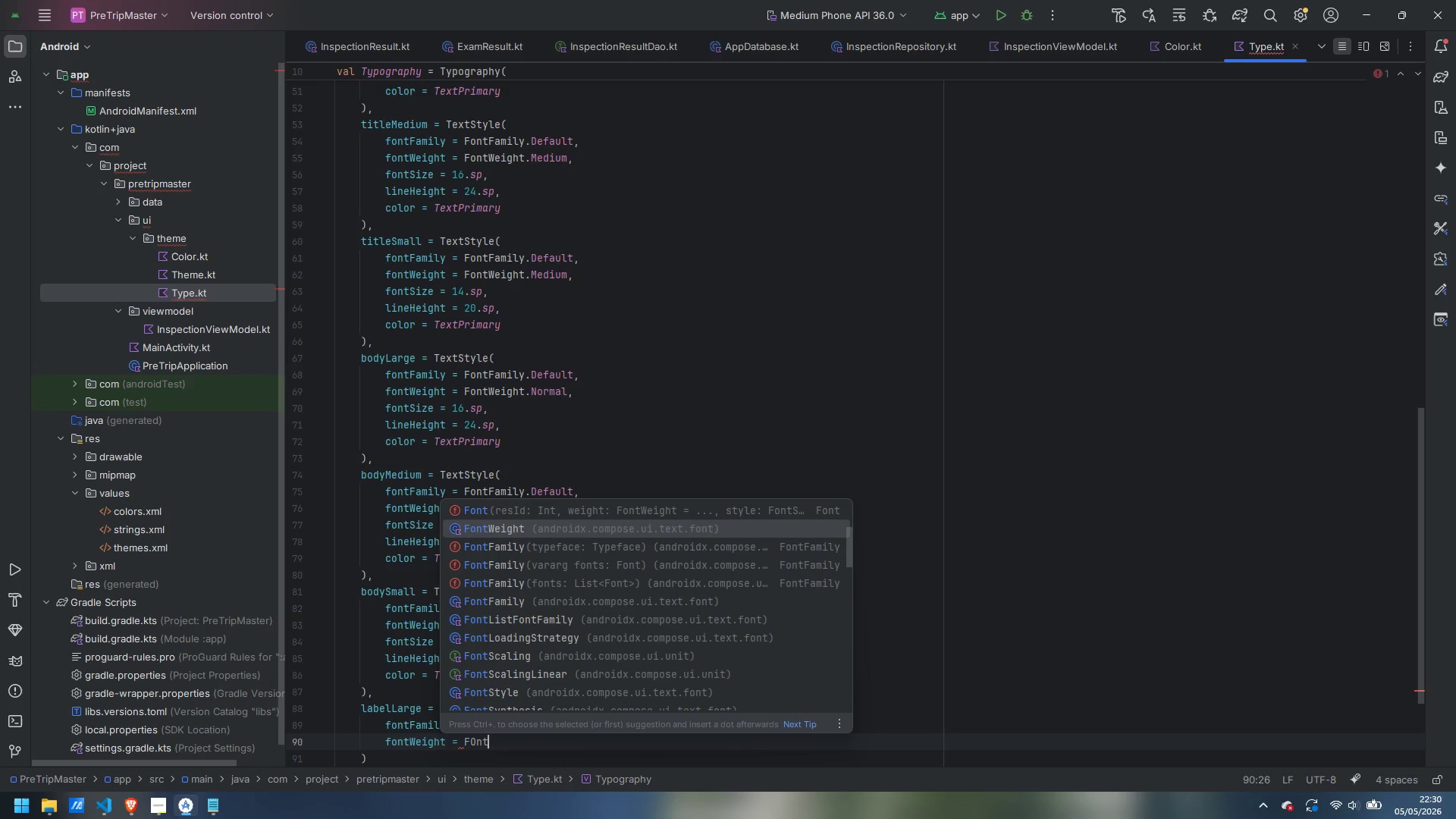 
key(Enter)
 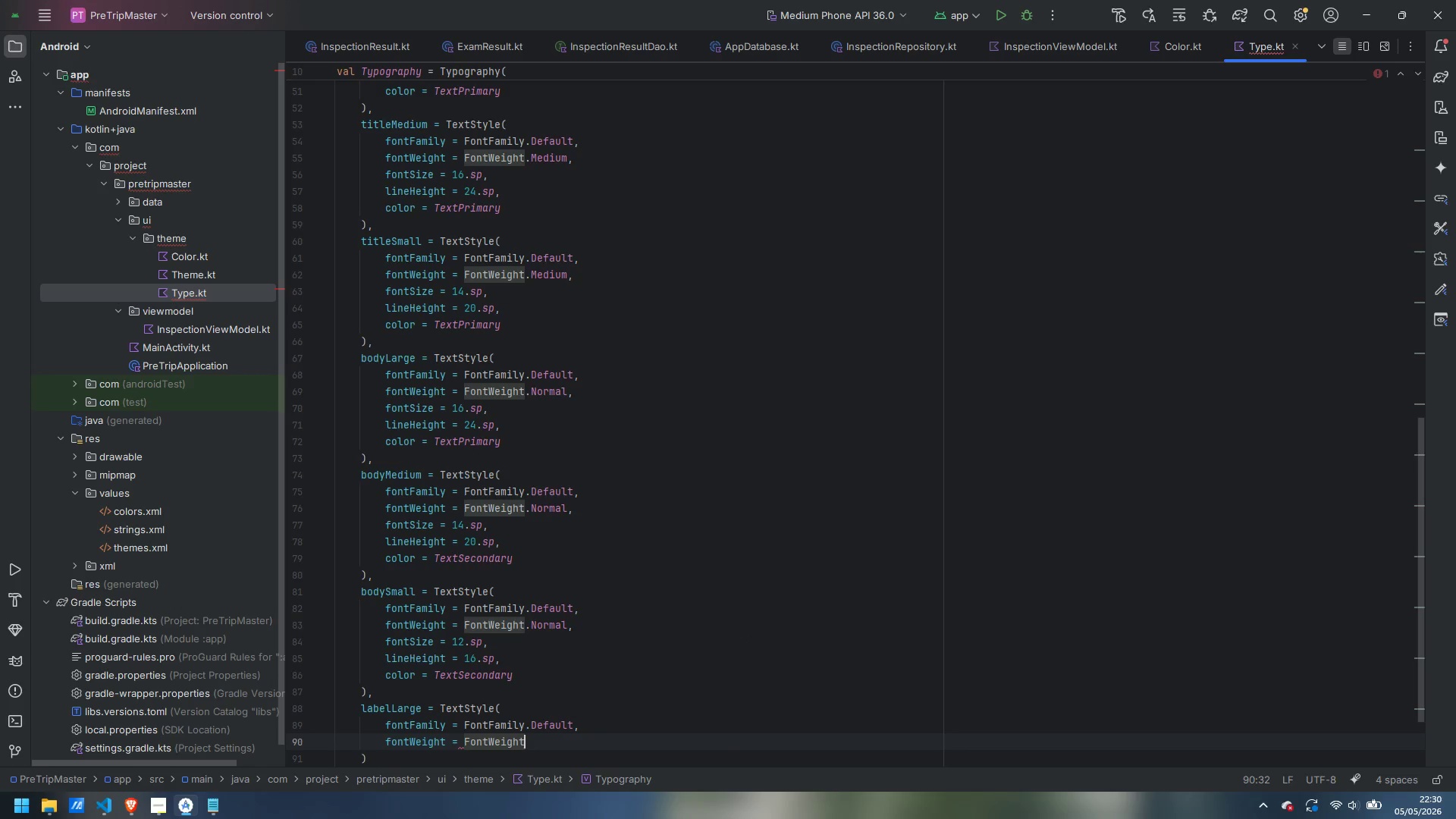 
key(Period)
 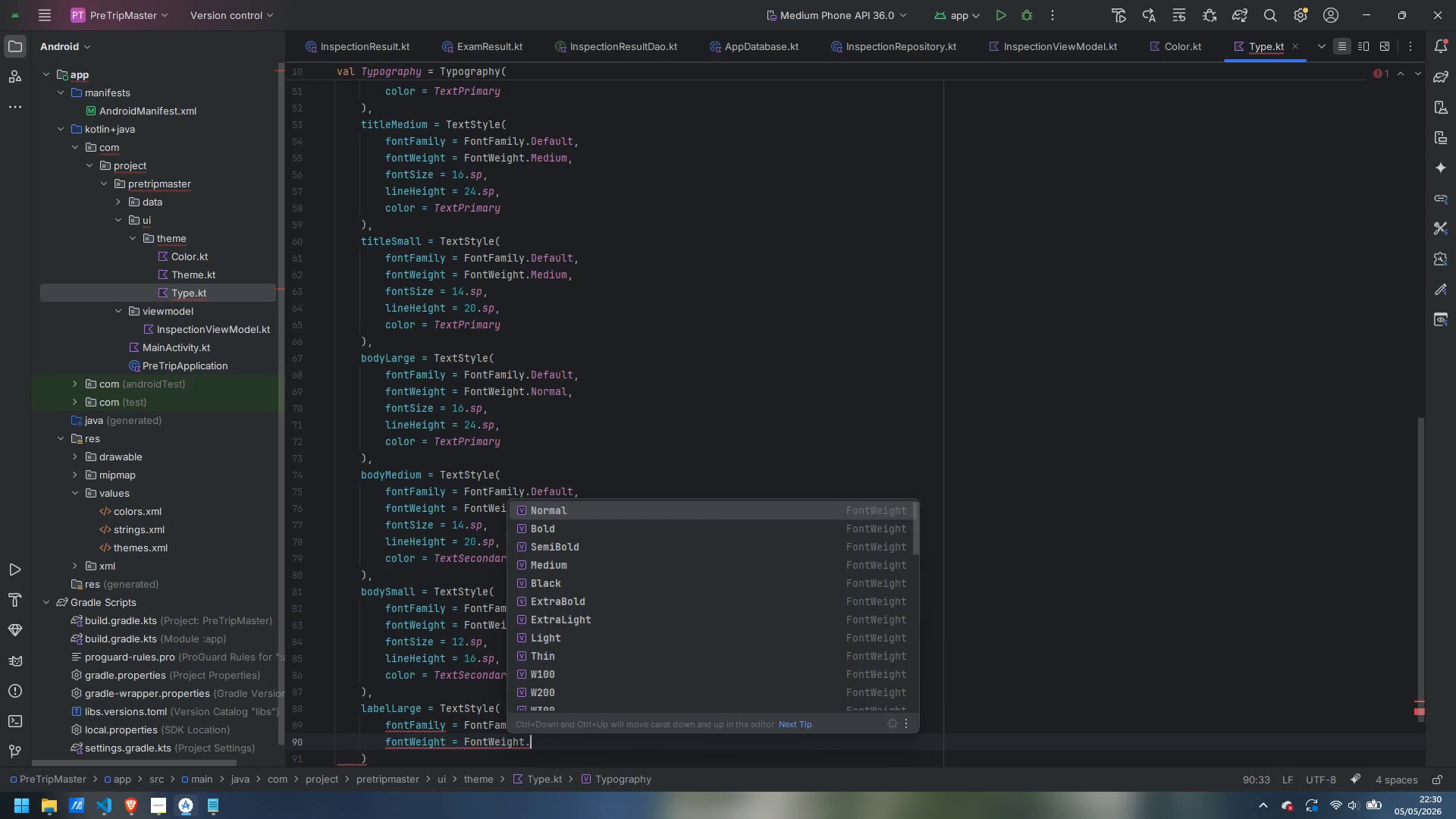 
key(Shift+N)
 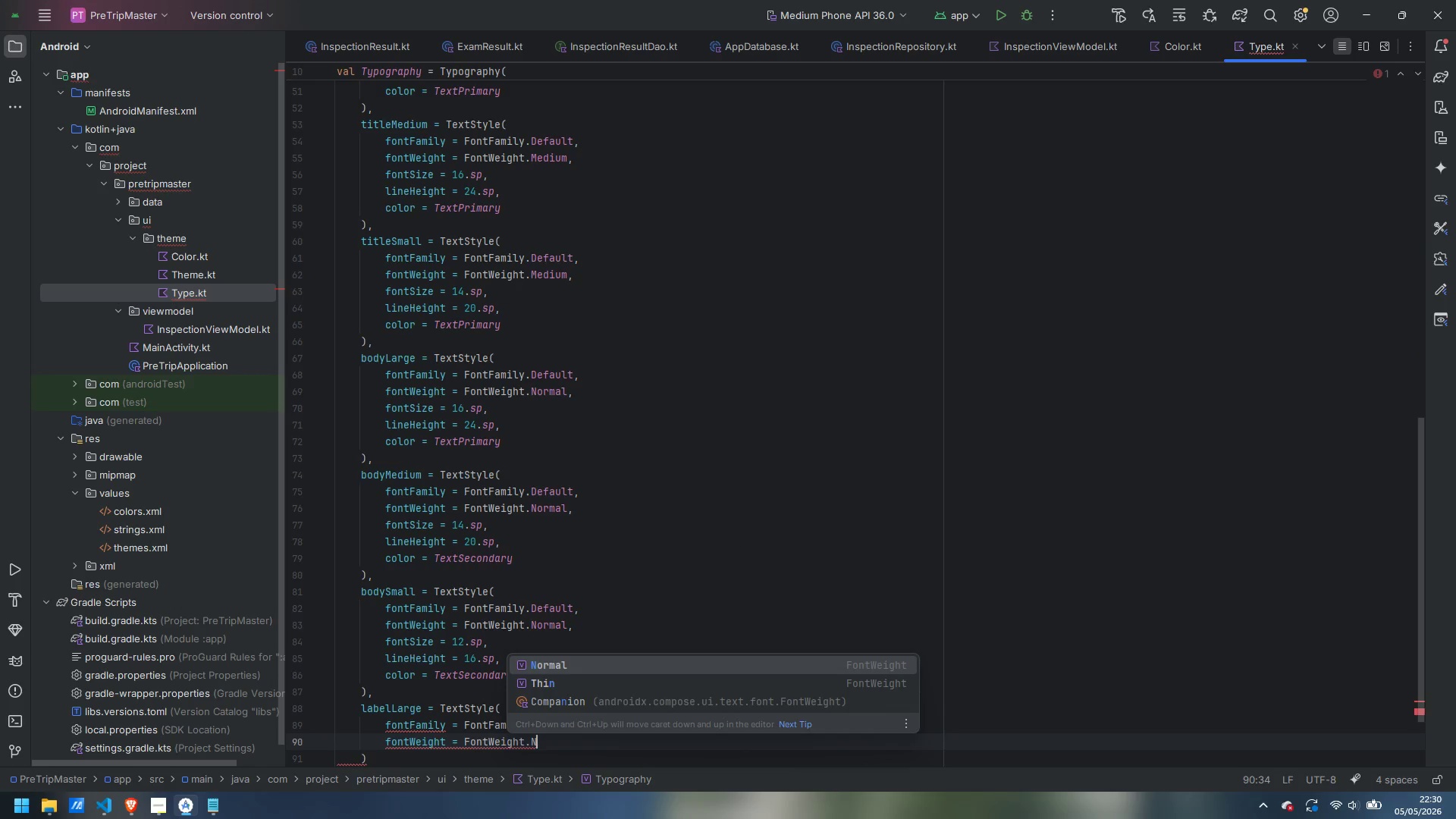 
key(Enter)
 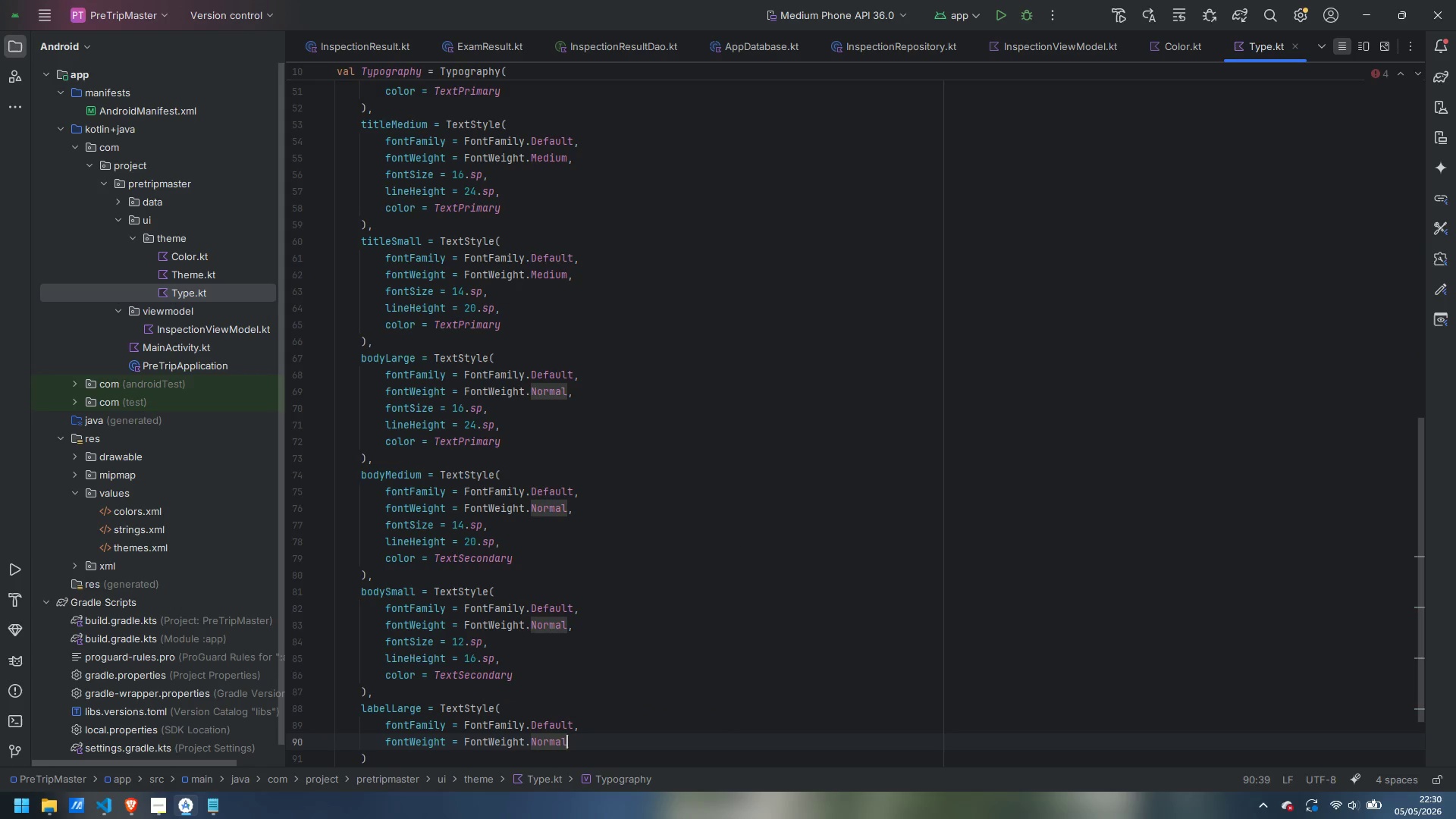 
key(Comma)
 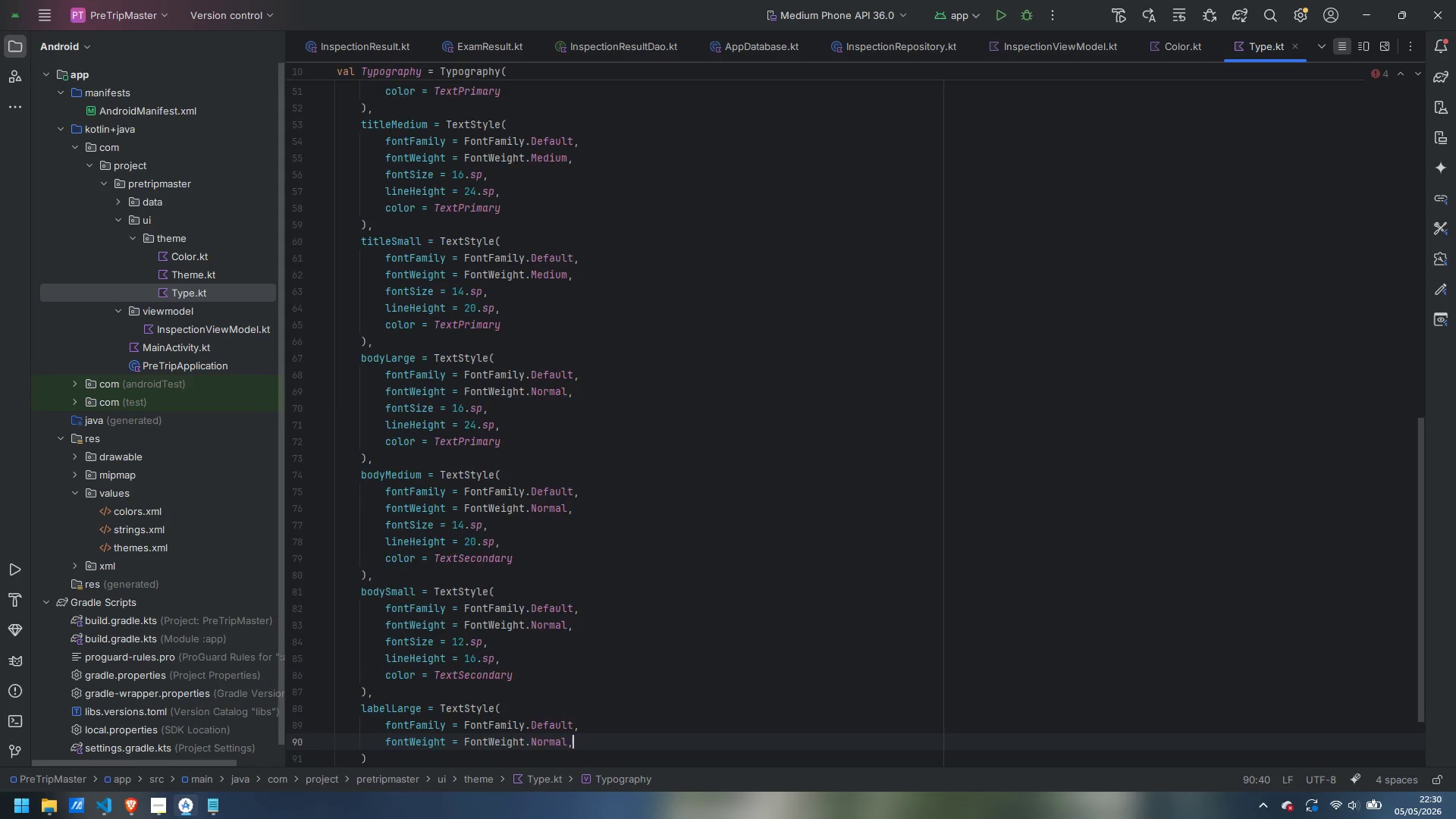 
key(Enter)
 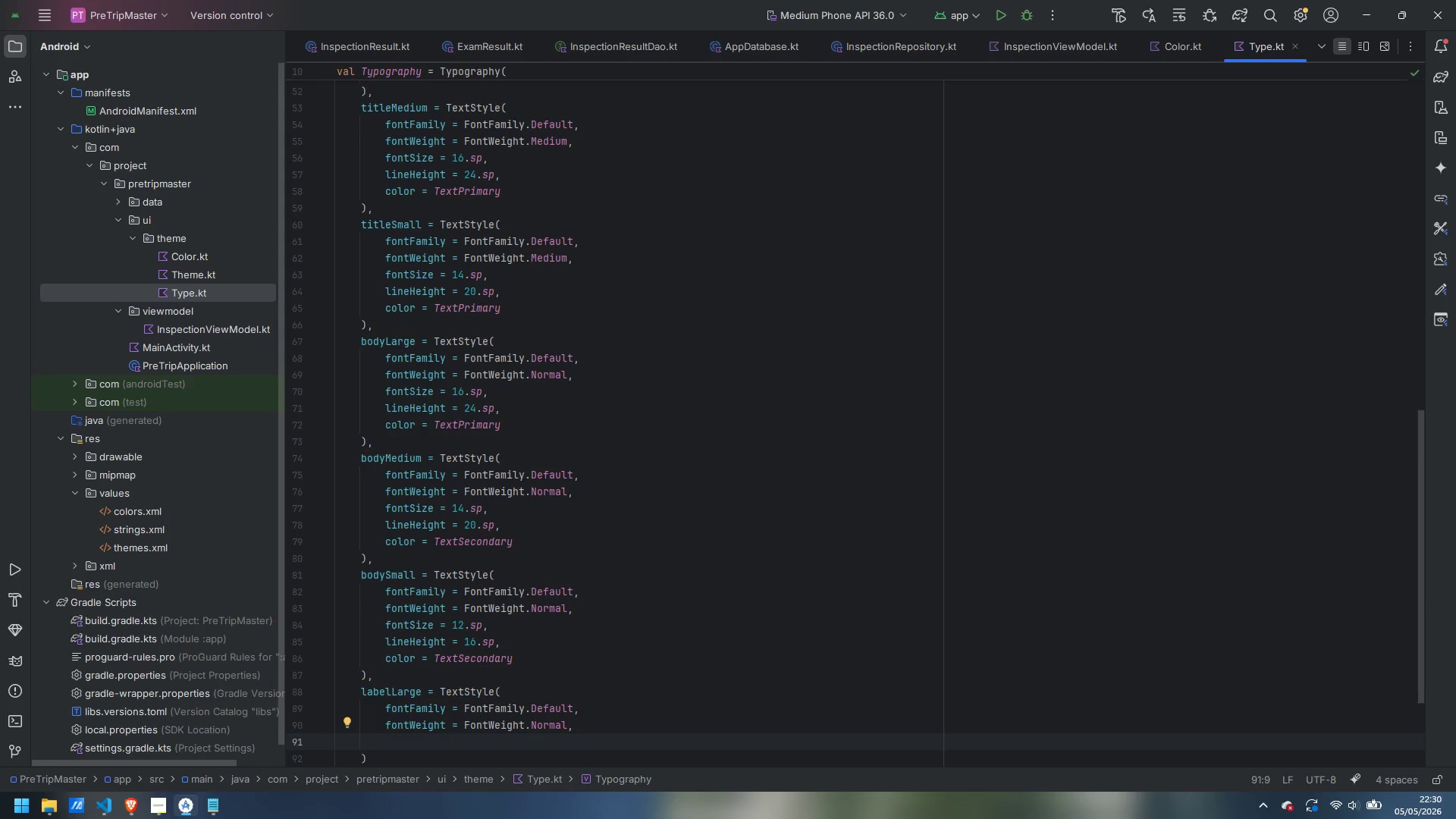 
type(fontS)
 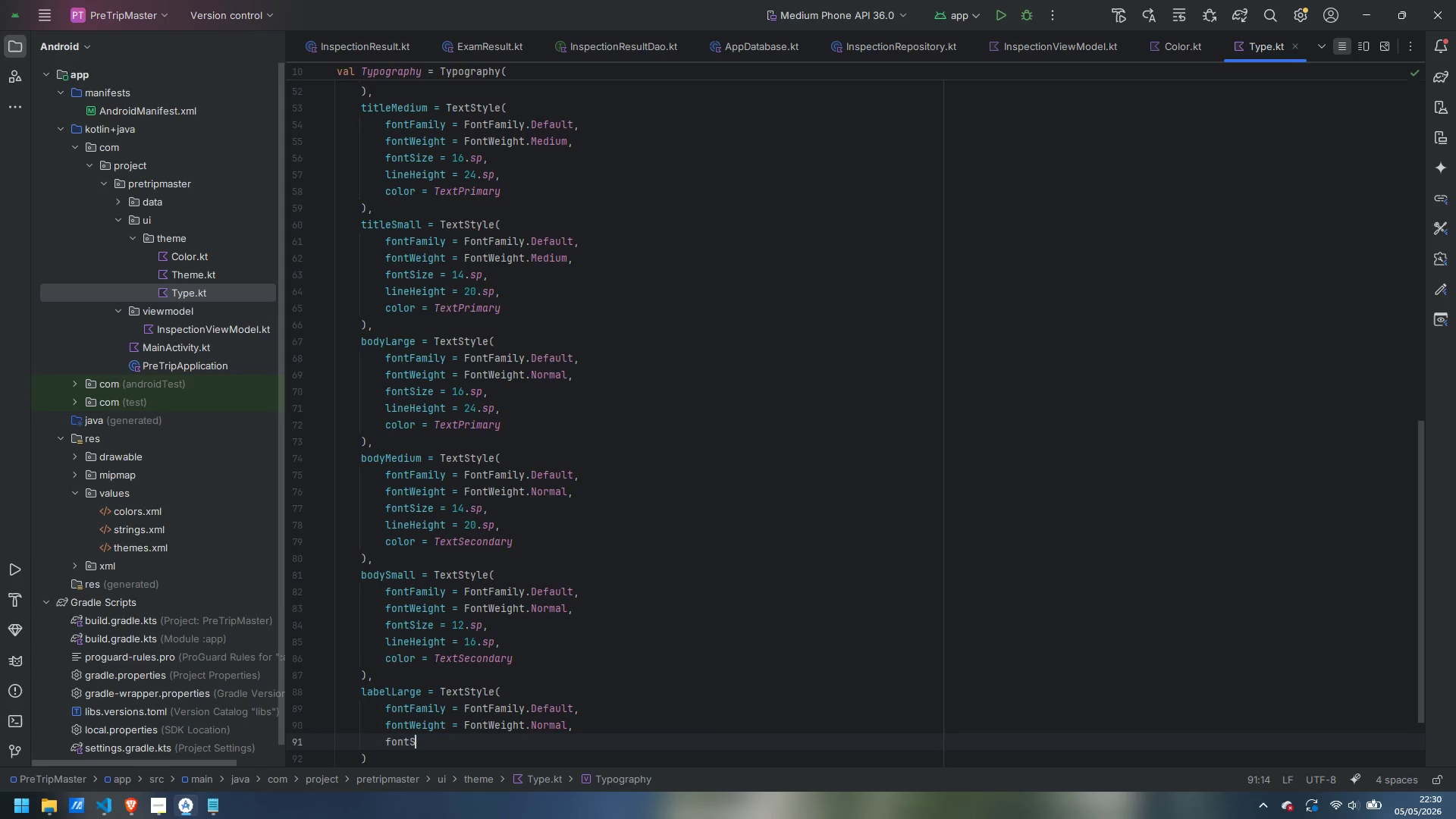 
key(Enter)
 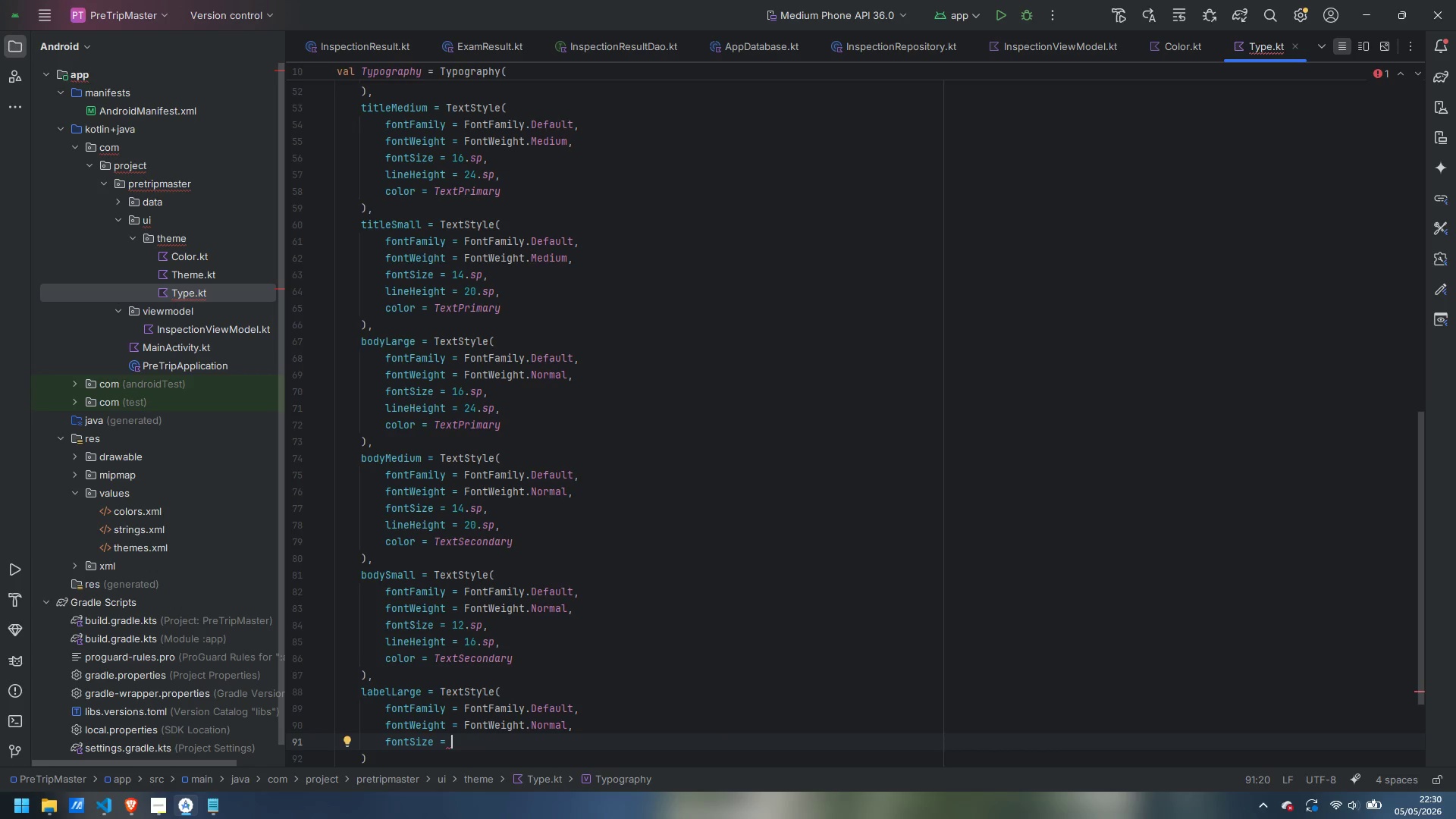 
wait(5.03)
 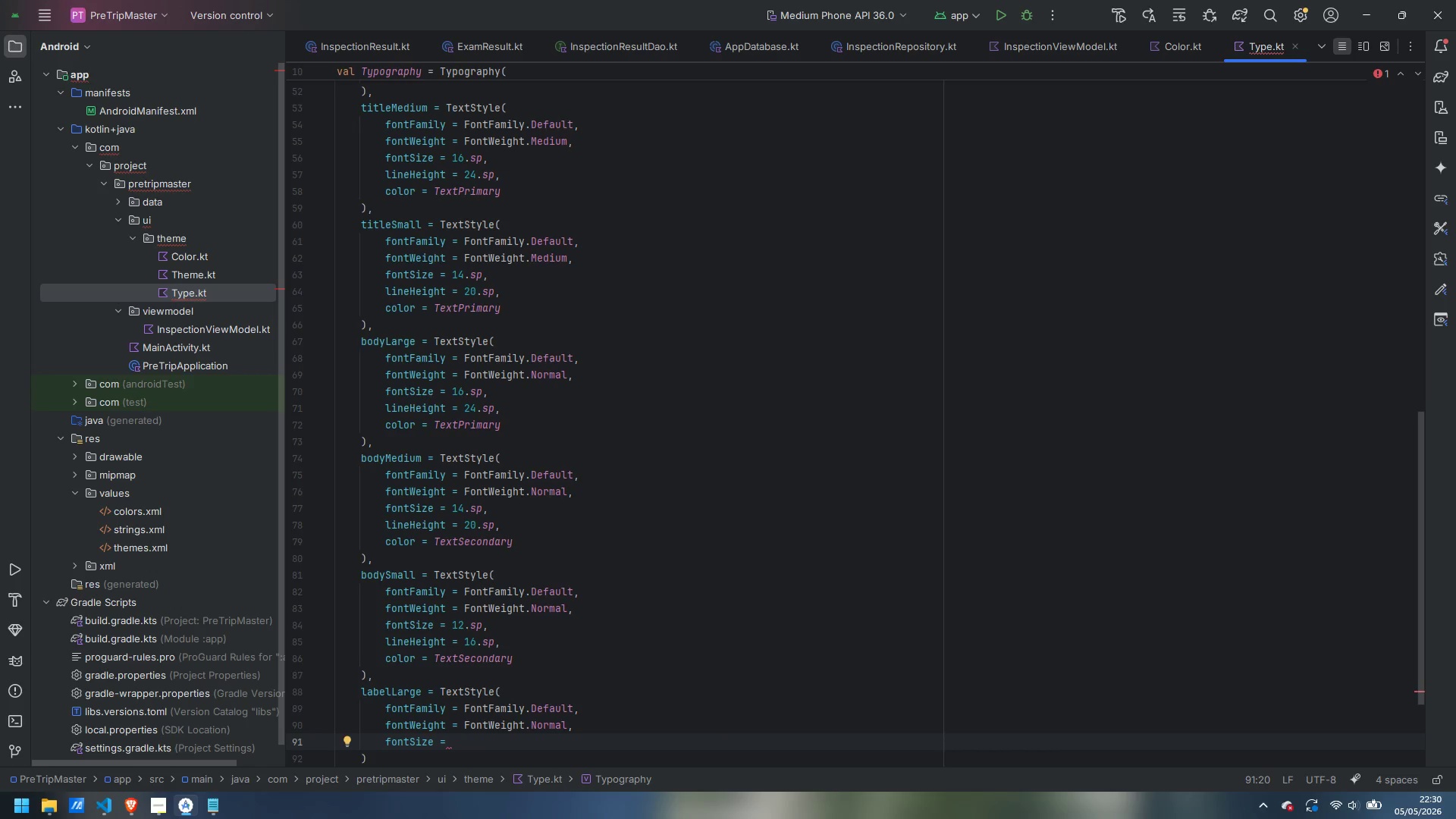 
type(14.sp,)
 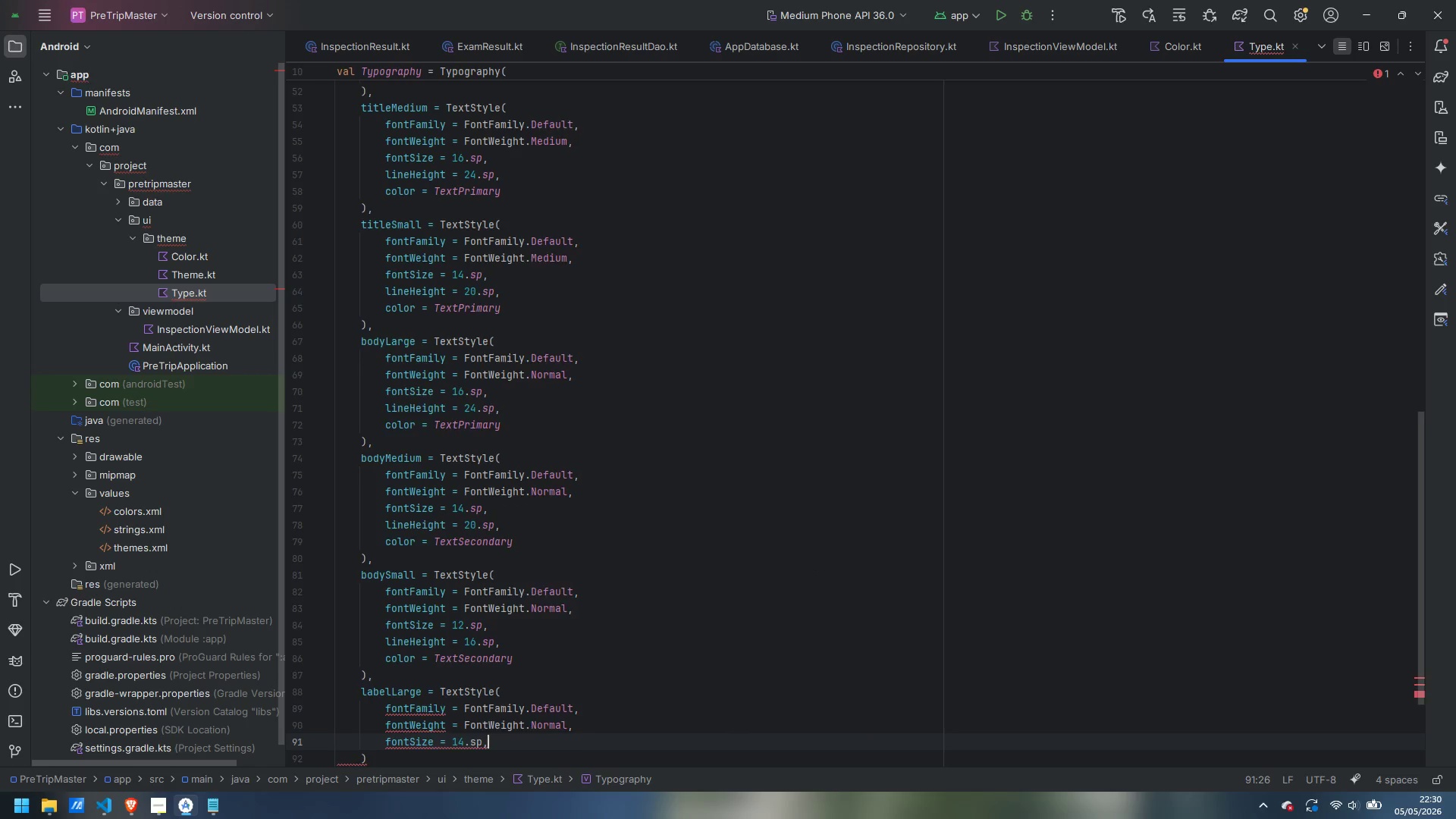 
key(Enter)
 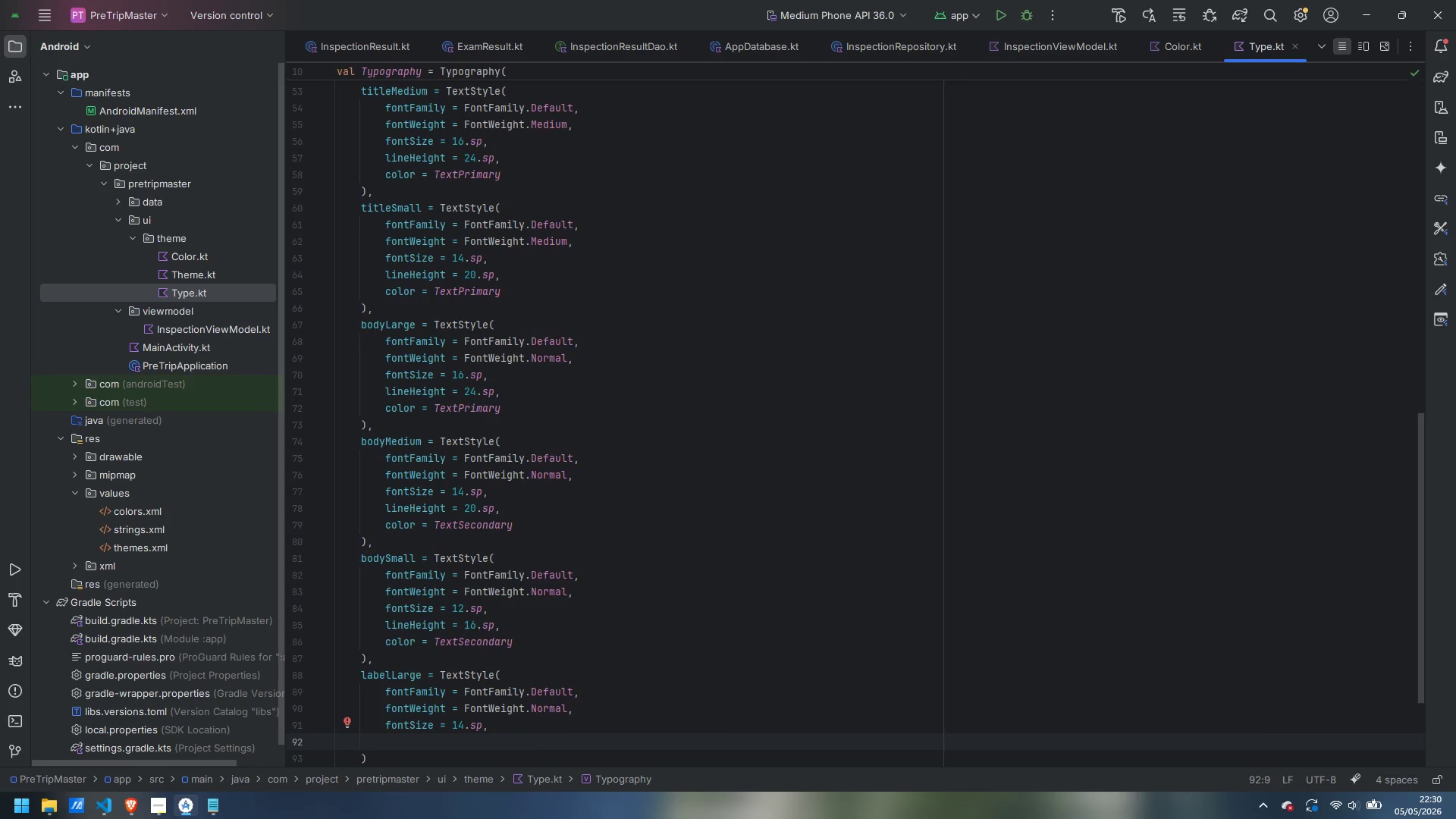 
type(lineHe)
 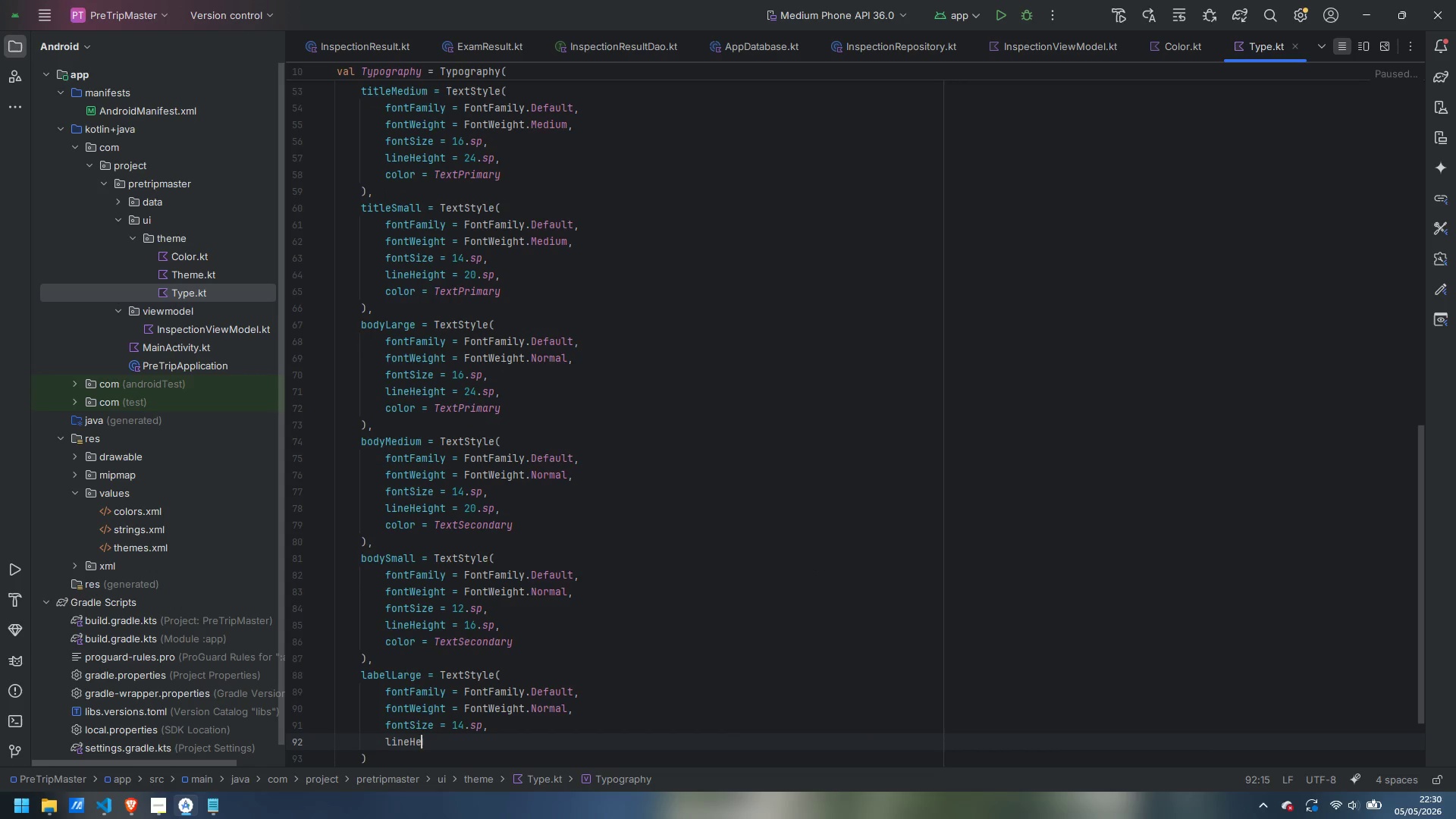 
key(Enter)
 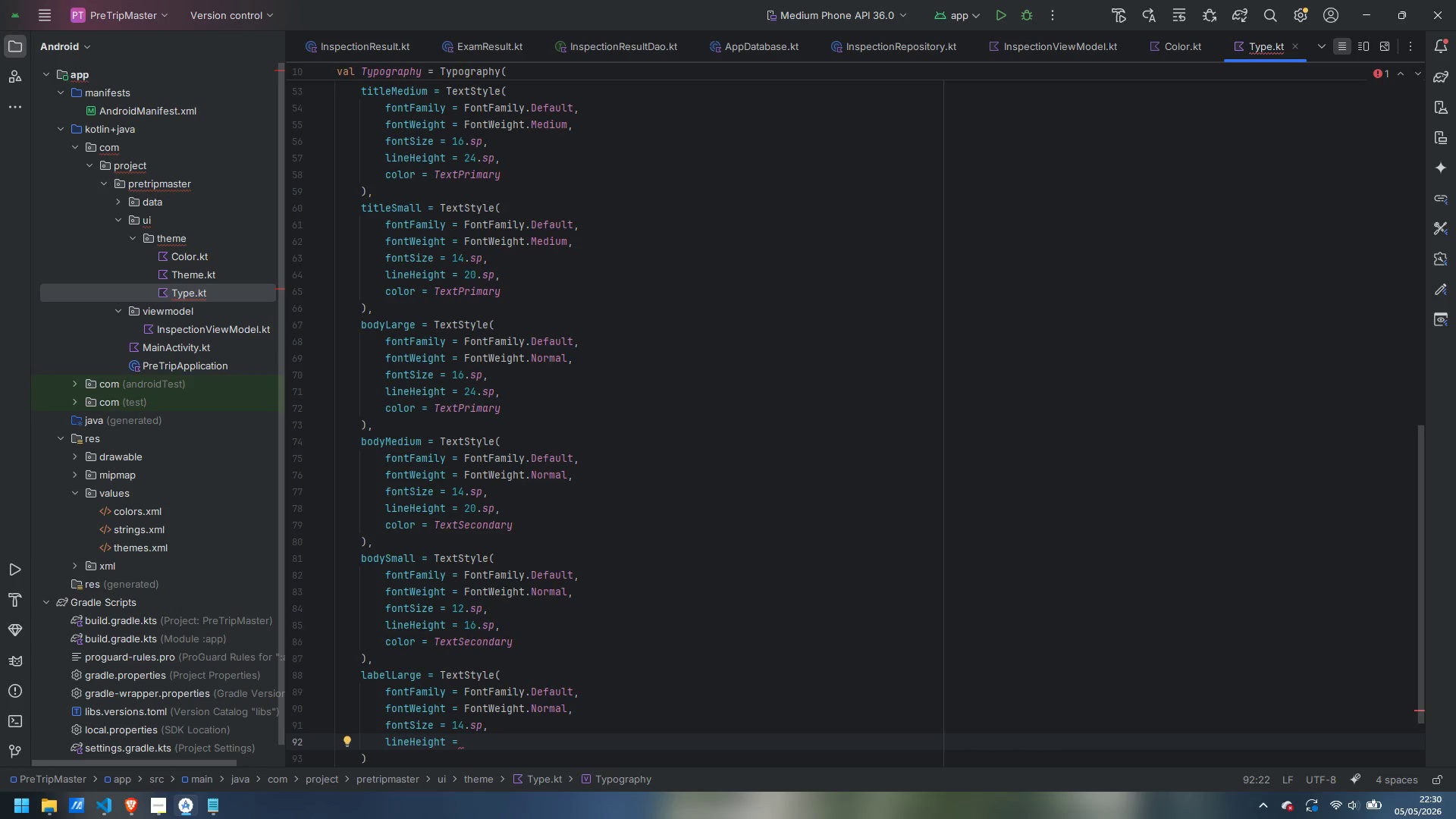 
wait(5.52)
 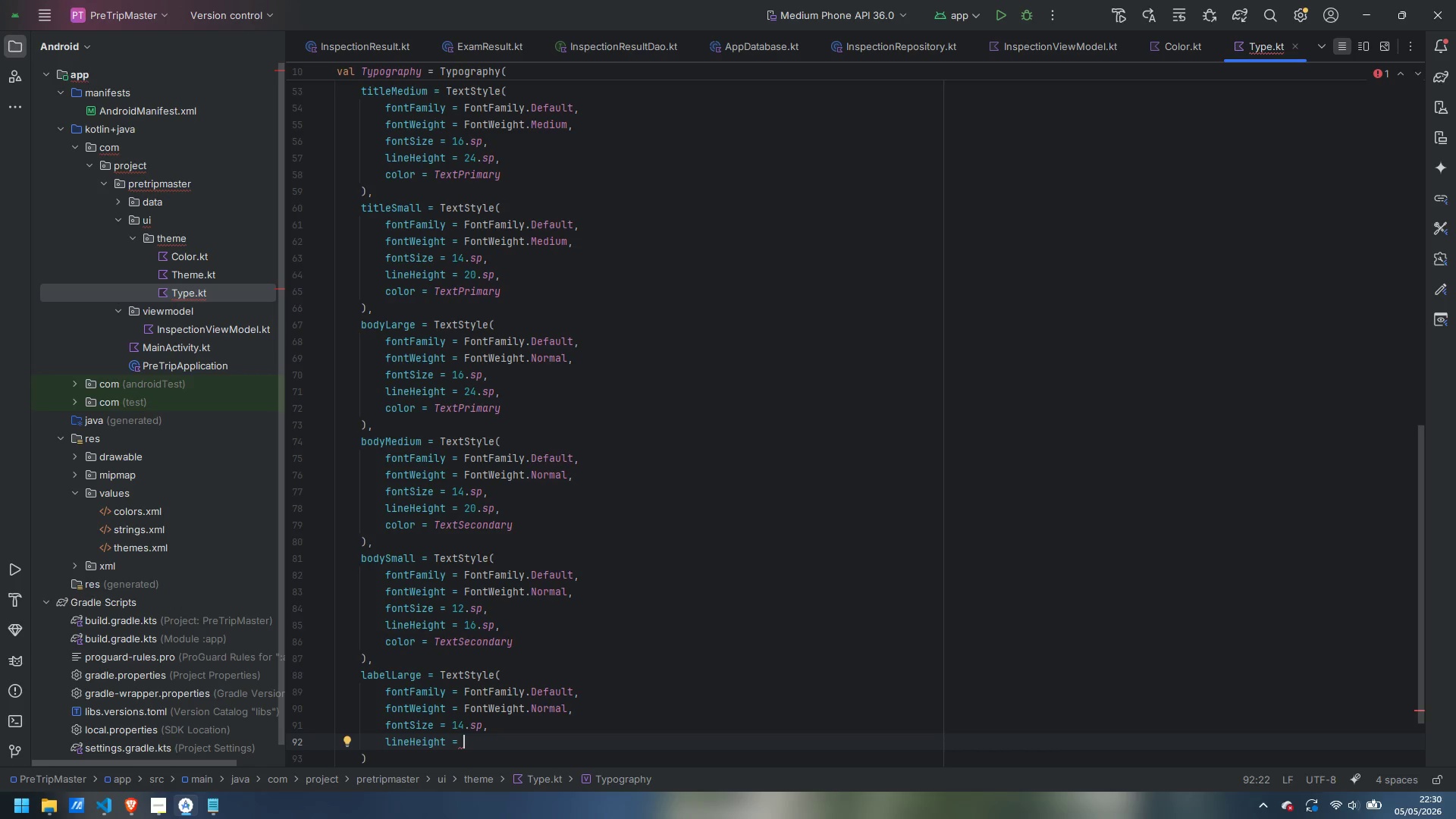 
type(20.sp,)
 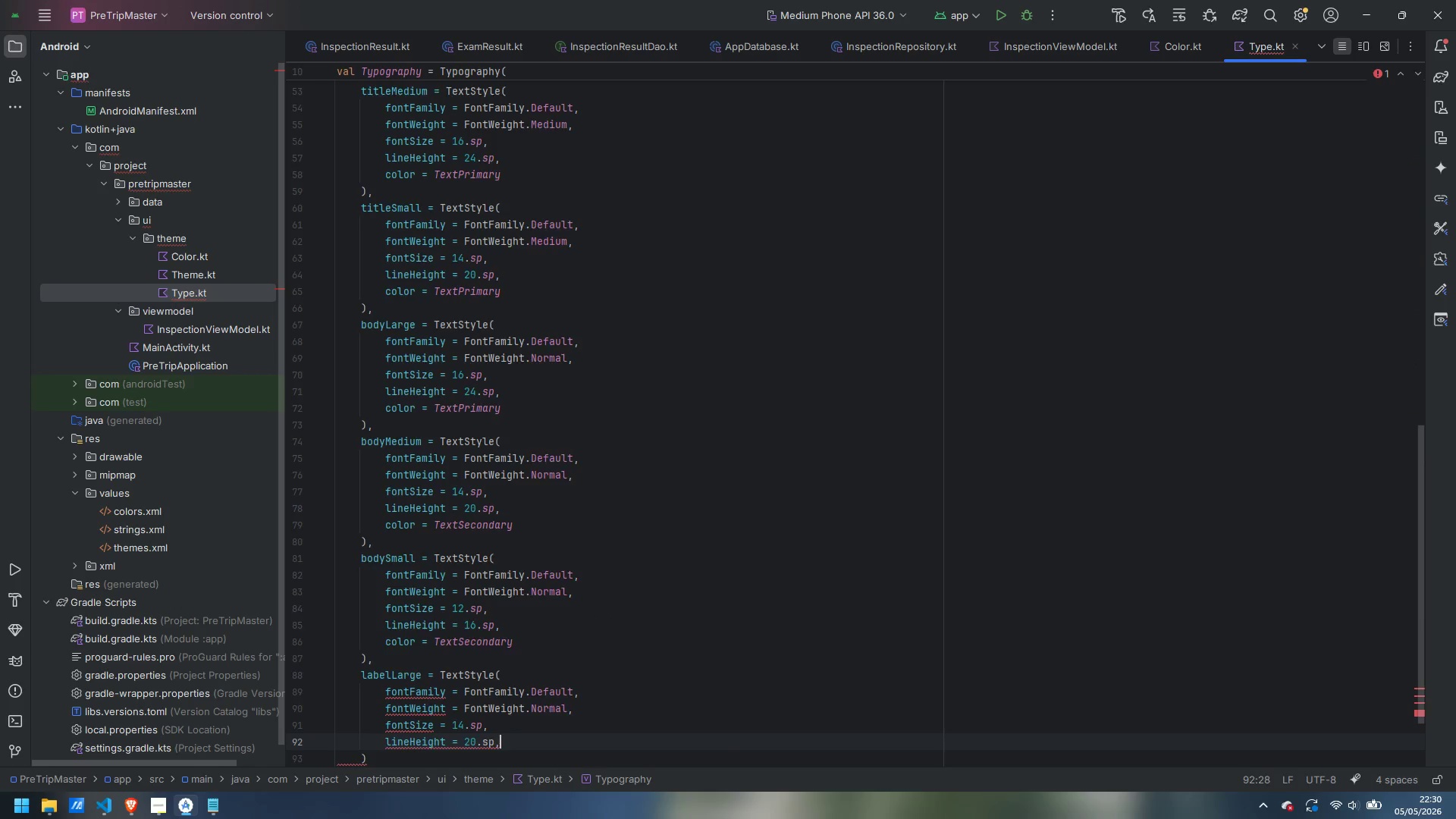 
key(Enter)
 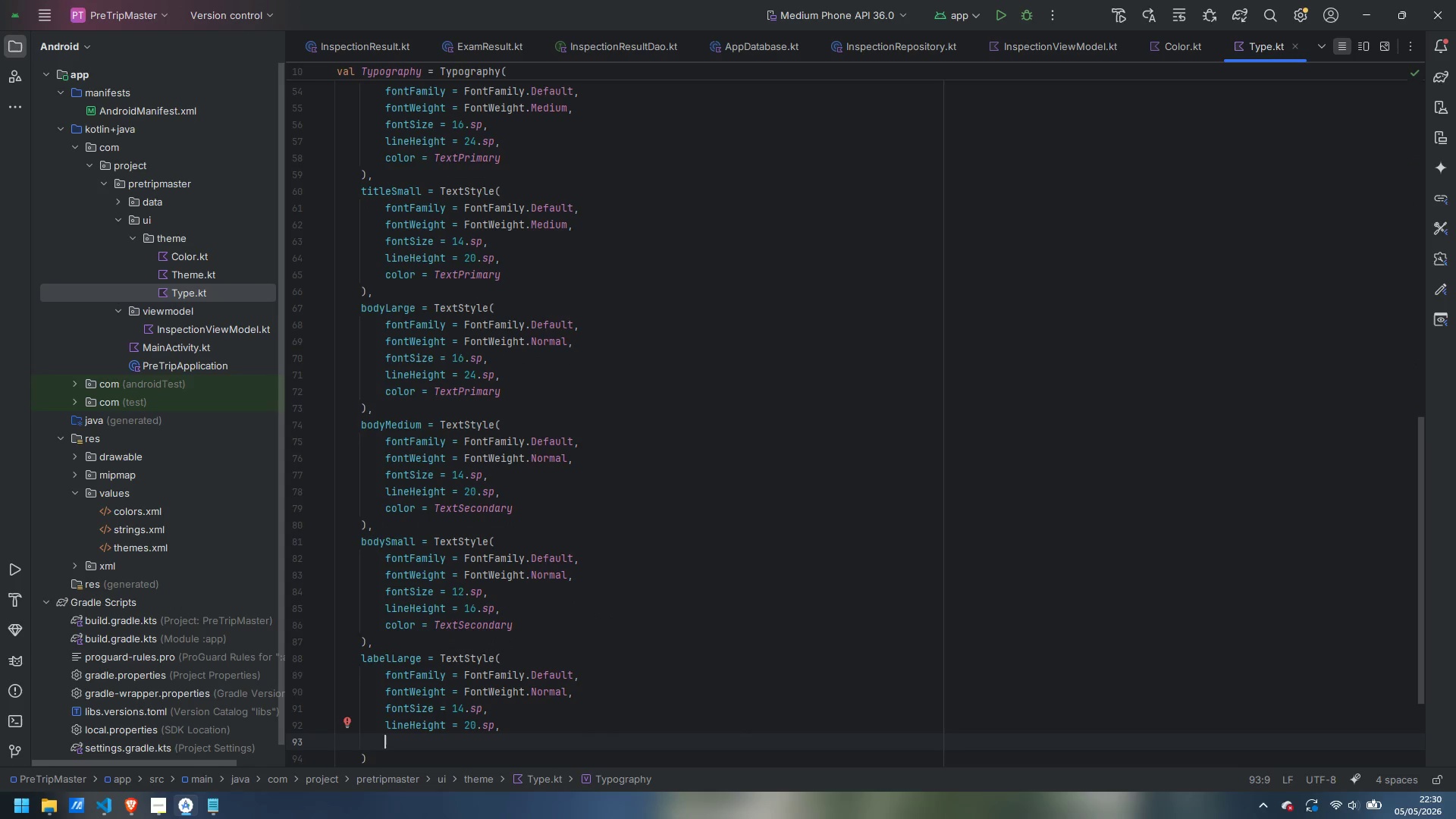 
type(letterSpaingt)
key(Backspace)
key(Backspace)
key(Backspace)
key(Backspace)
type(cing = )
 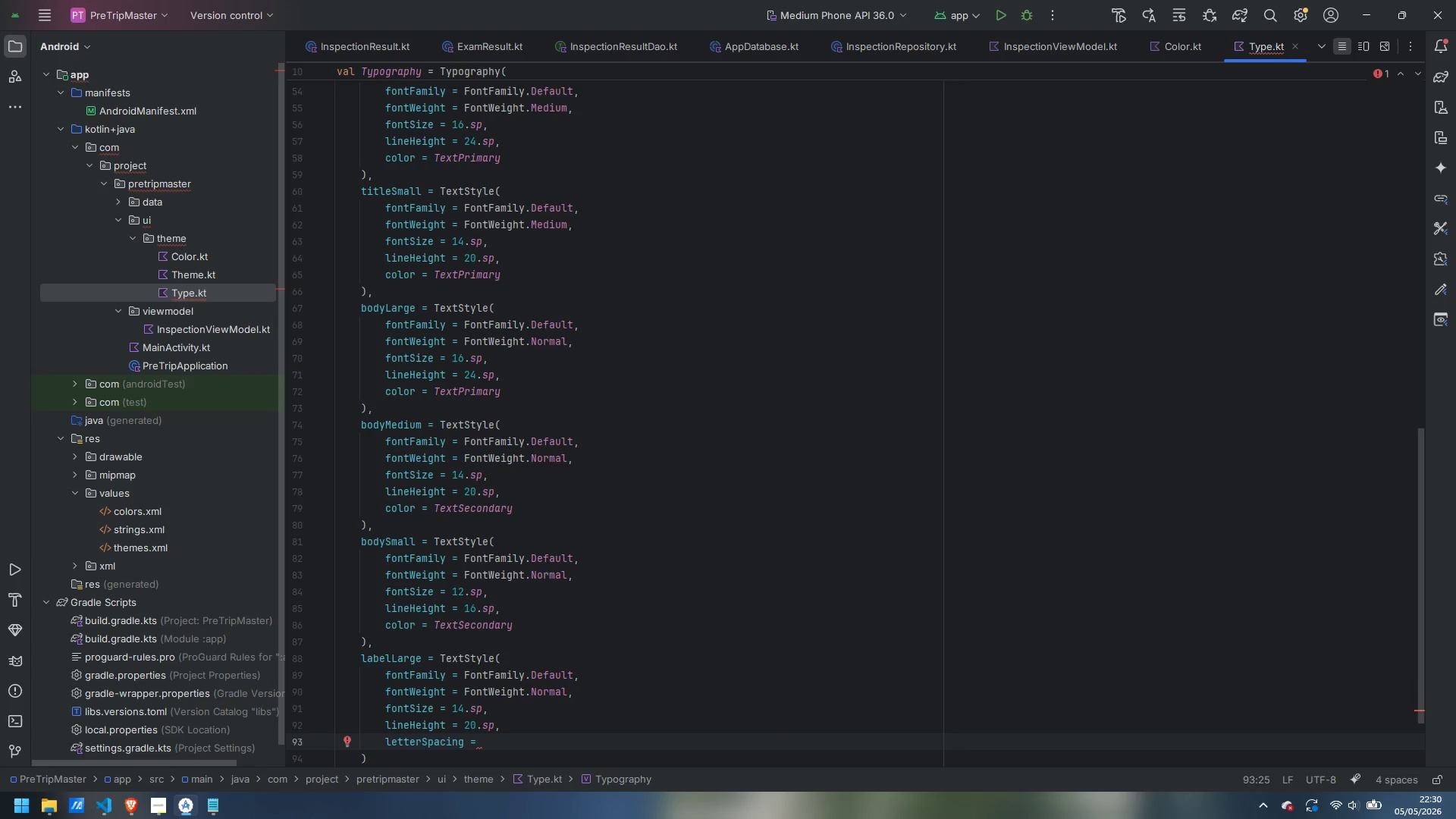 
key(ArrowUp)
 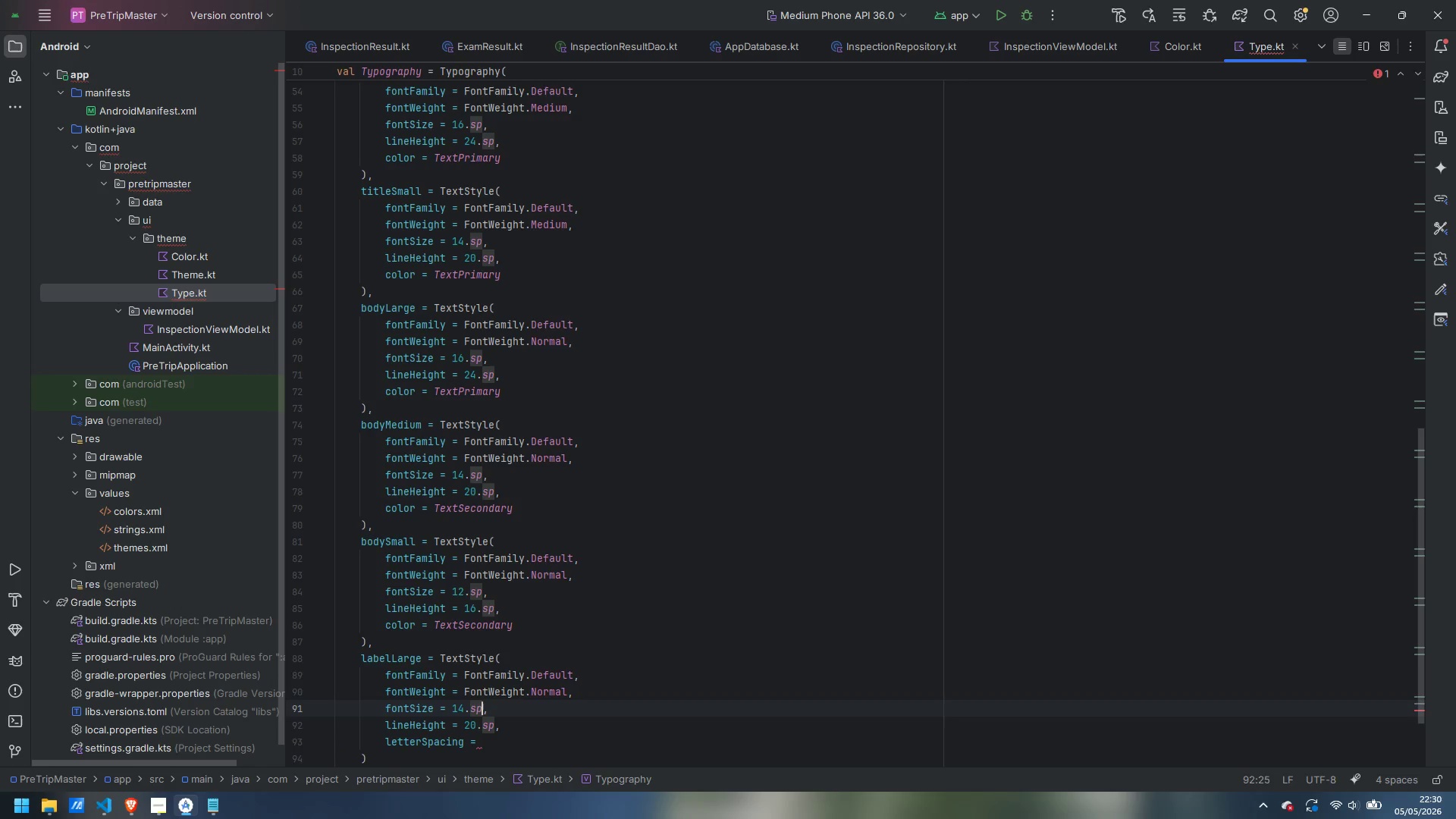 
key(ArrowUp)
 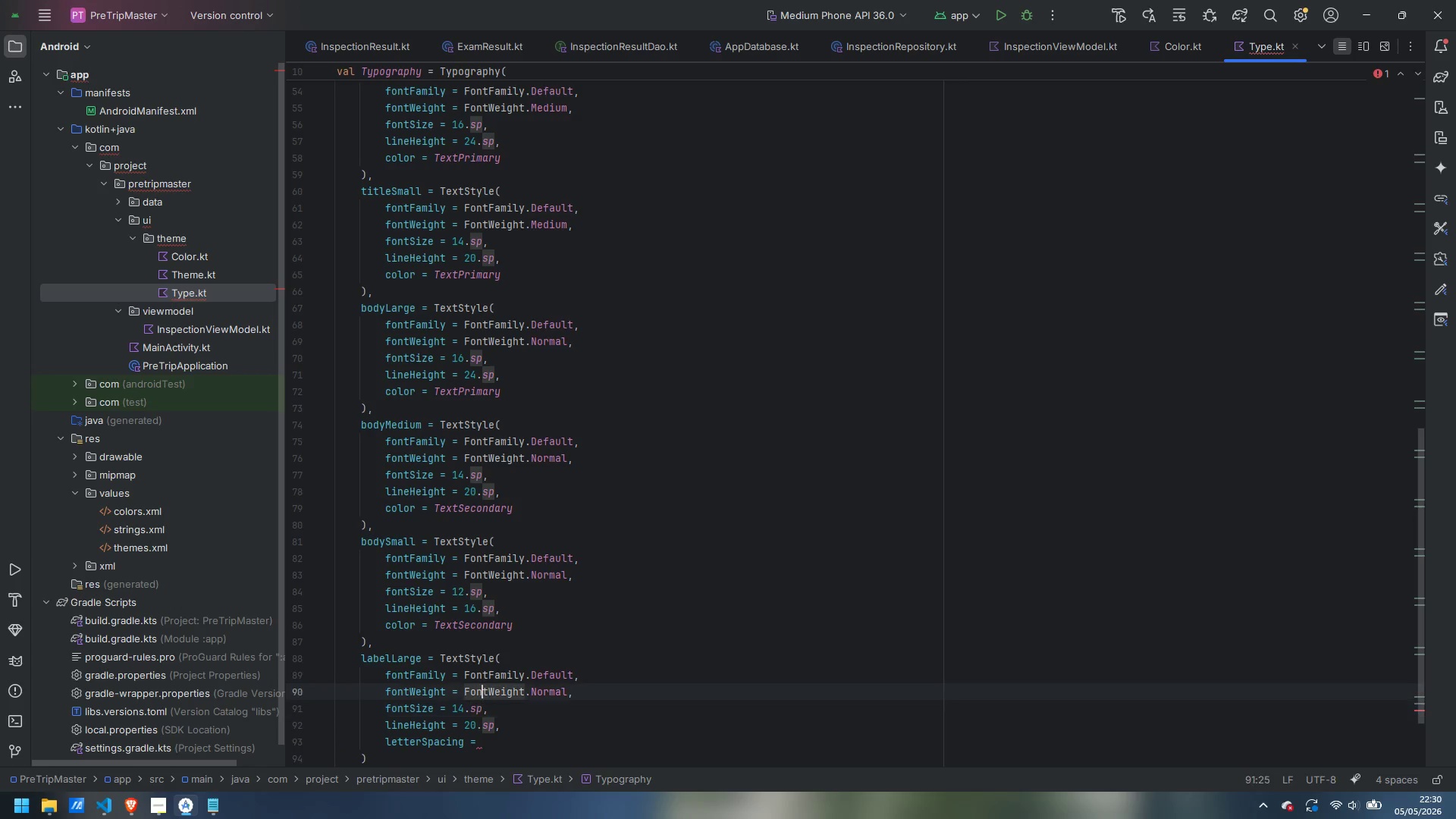 
key(ArrowUp)
 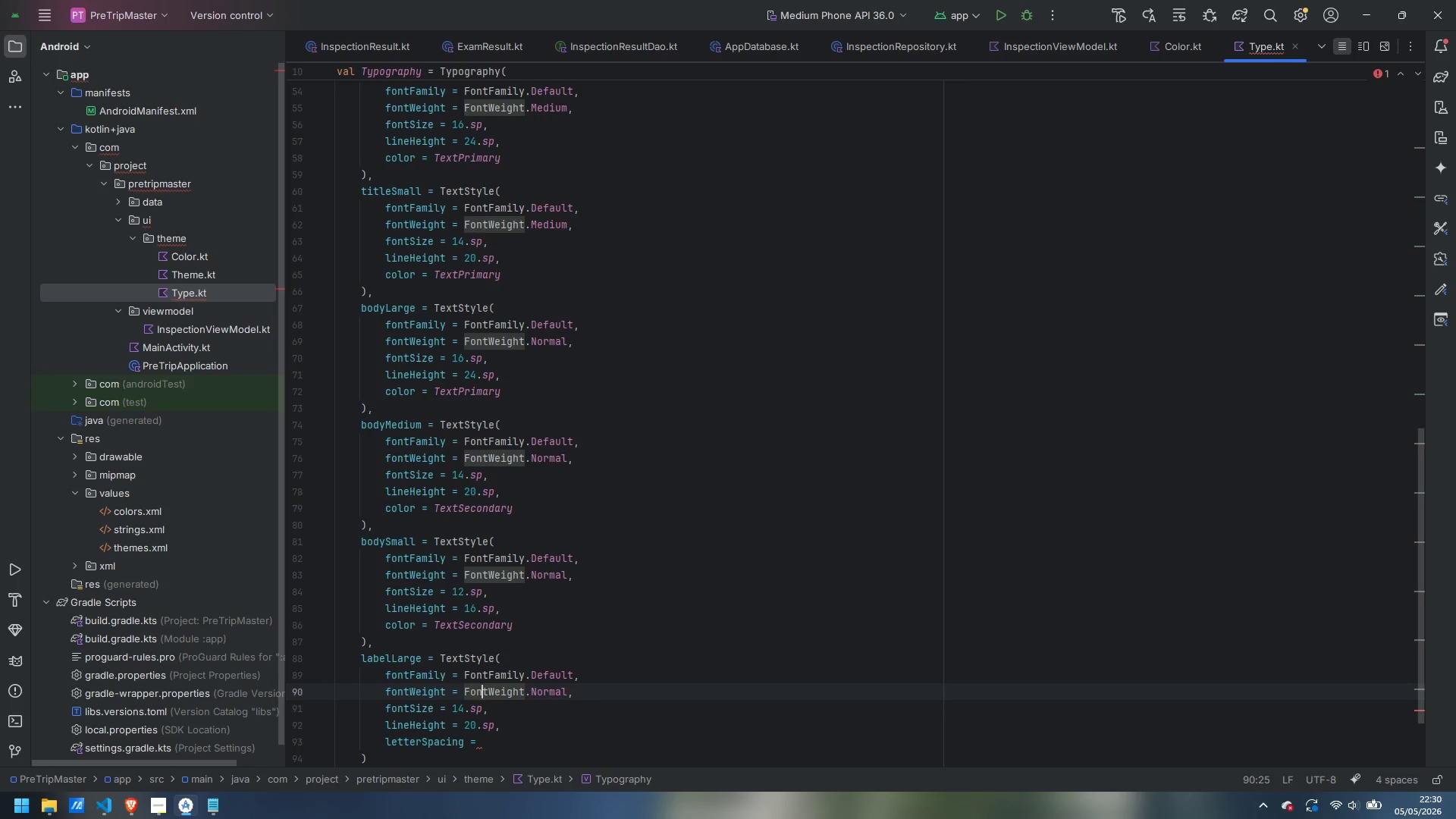 
key(Control+ArrowRight)
 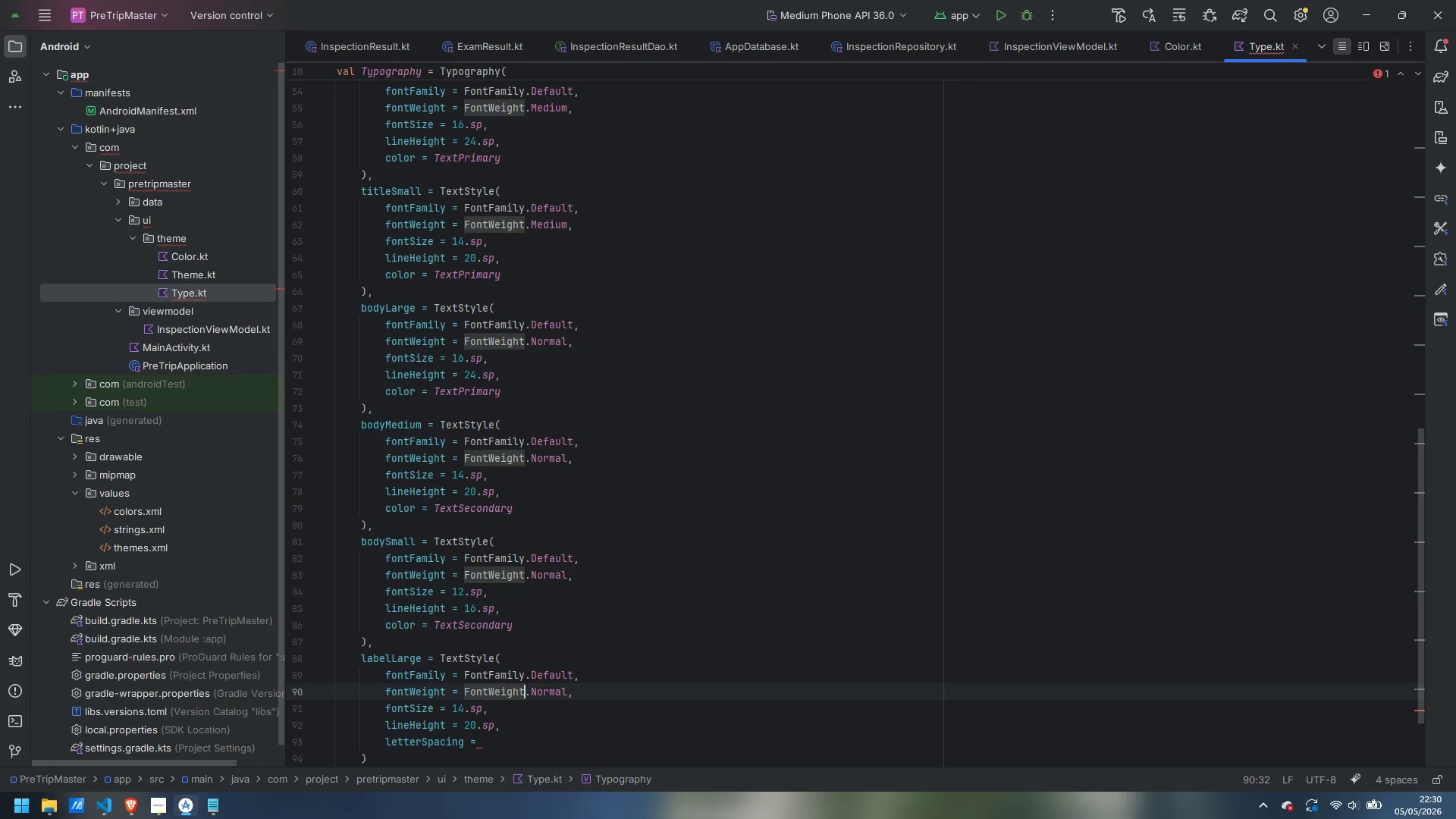 
key(Control+ArrowRight)
 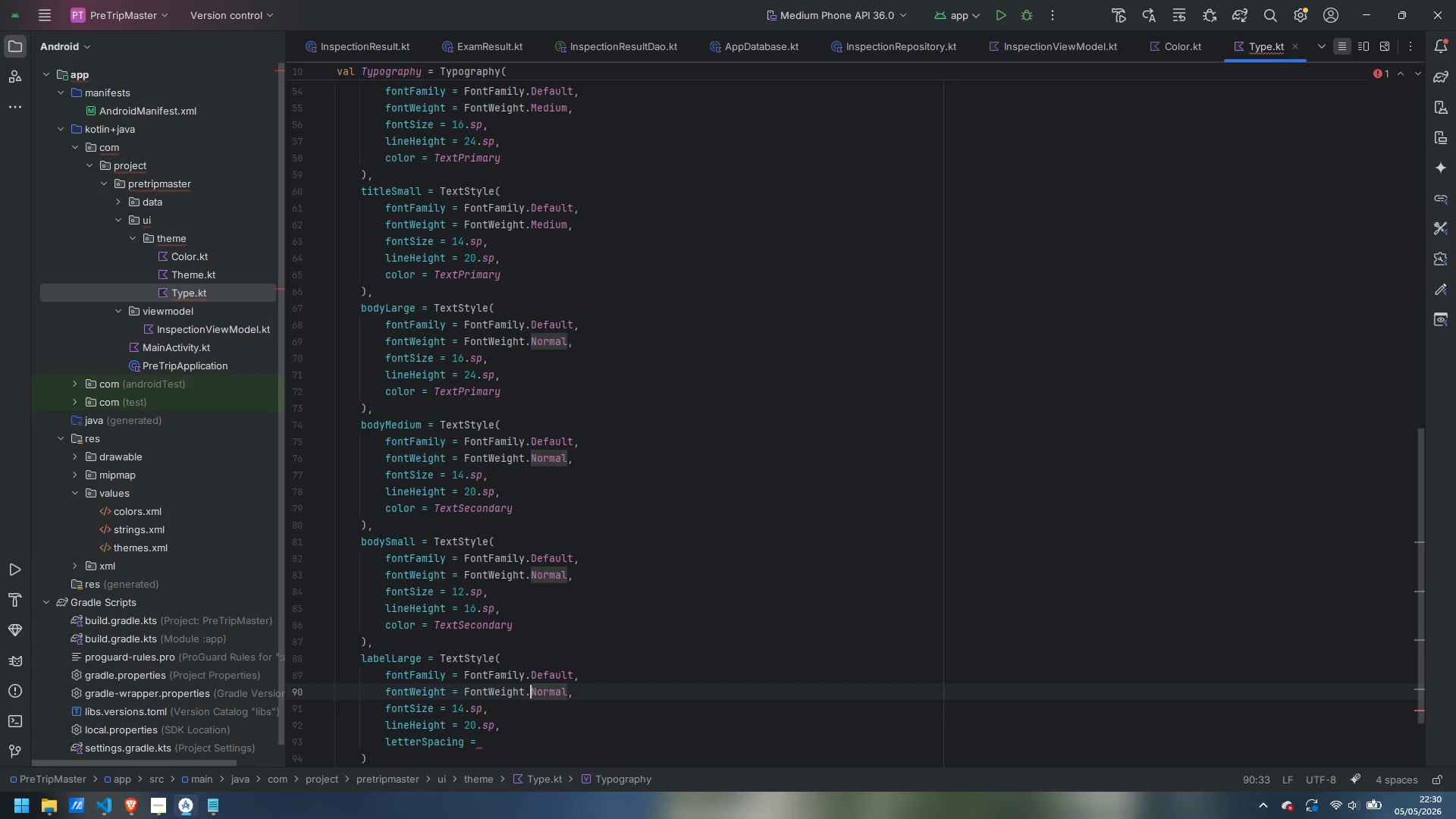 
key(Control+Shift+ShiftLeft)
 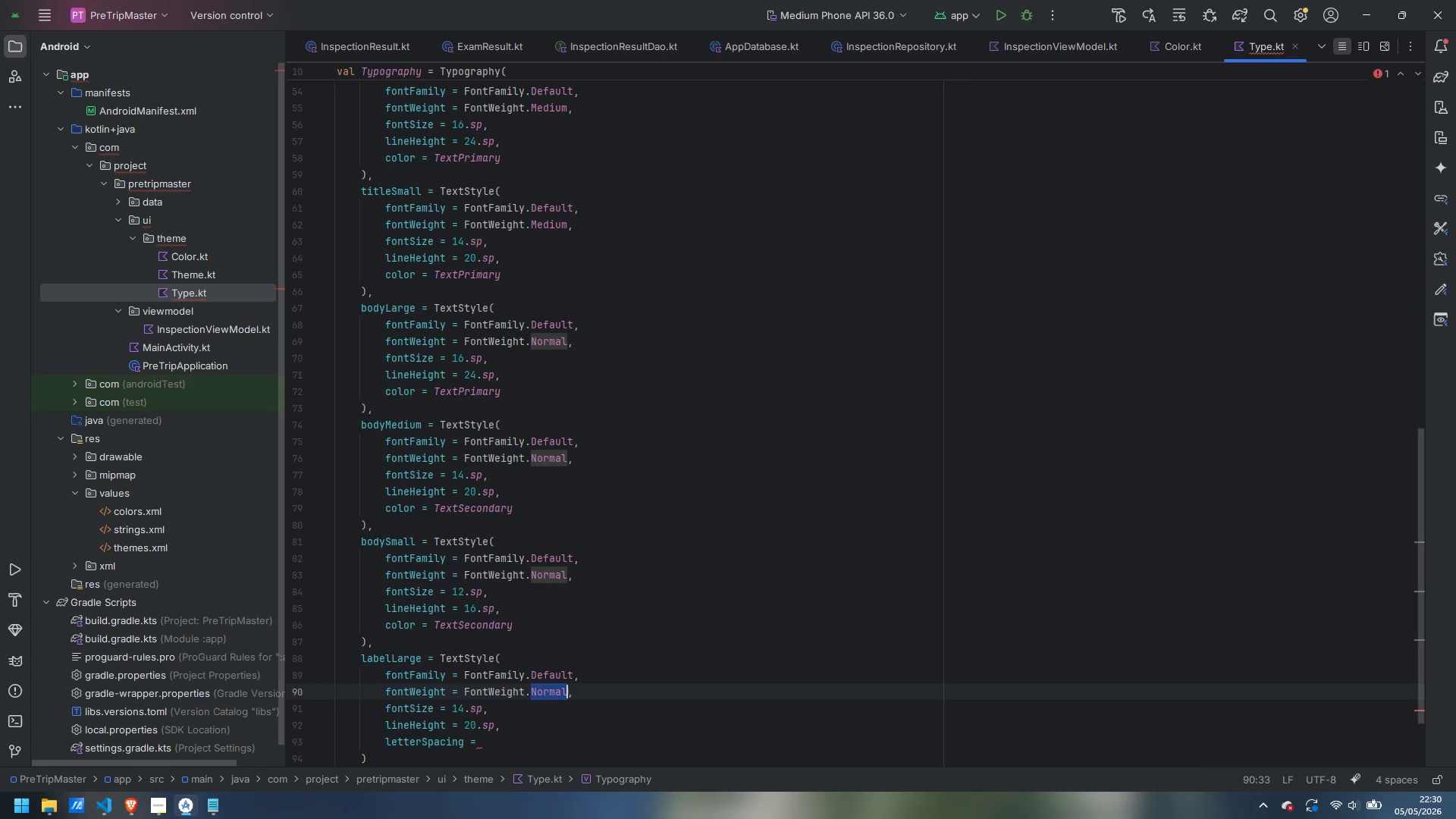 
key(Control+Shift+ArrowRight)
 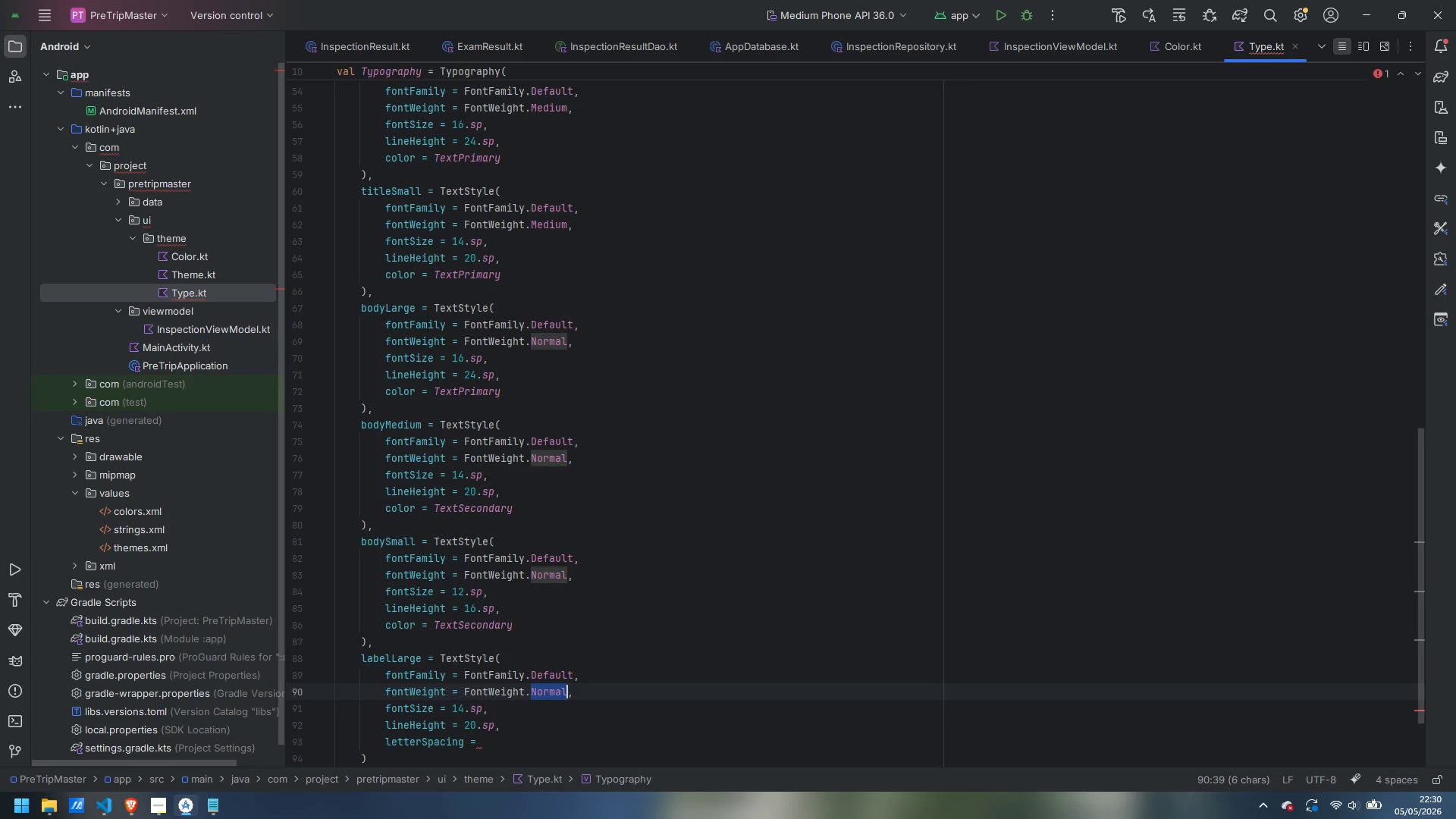 
type(Medi)
 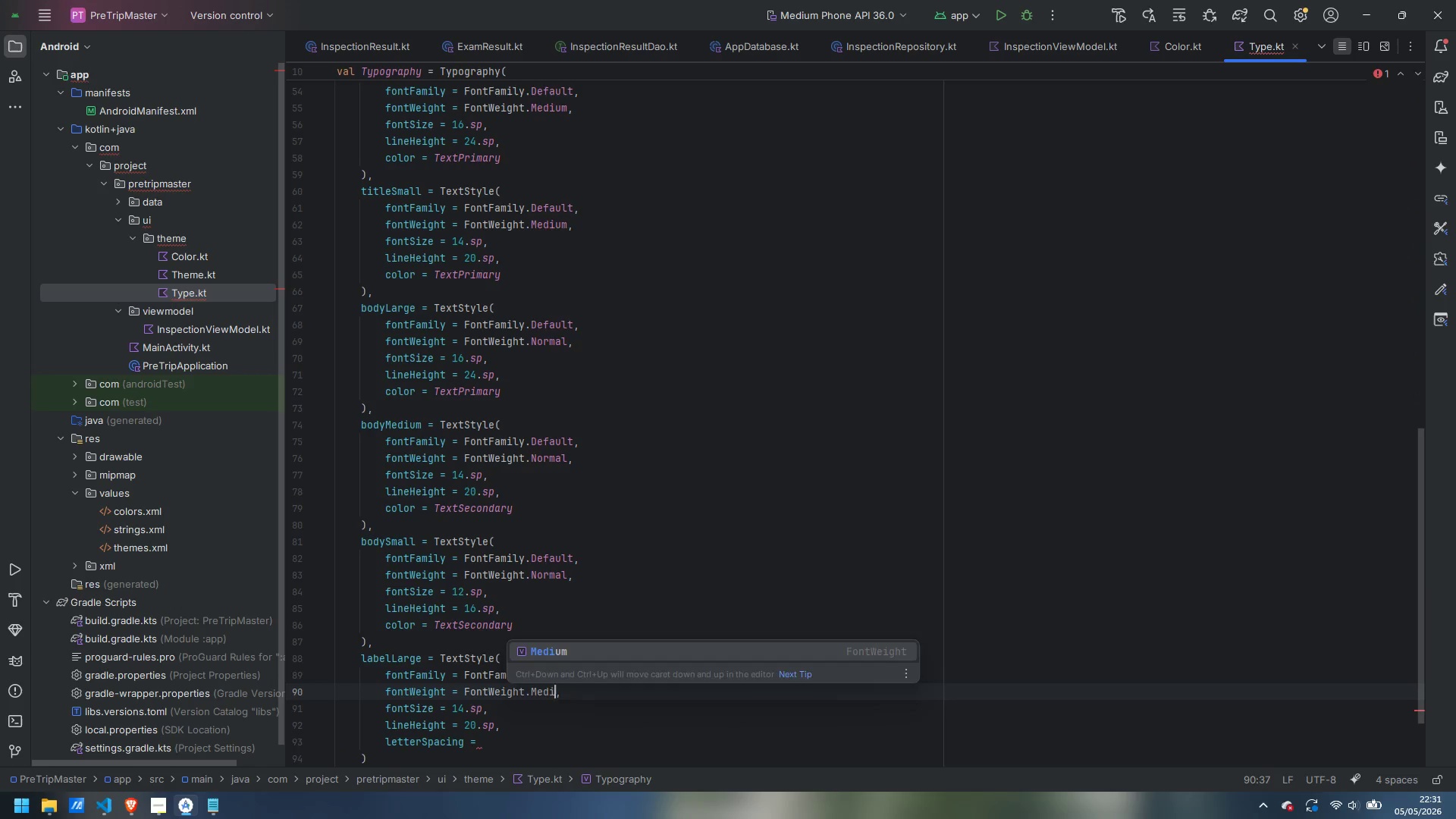 
key(Enter)
 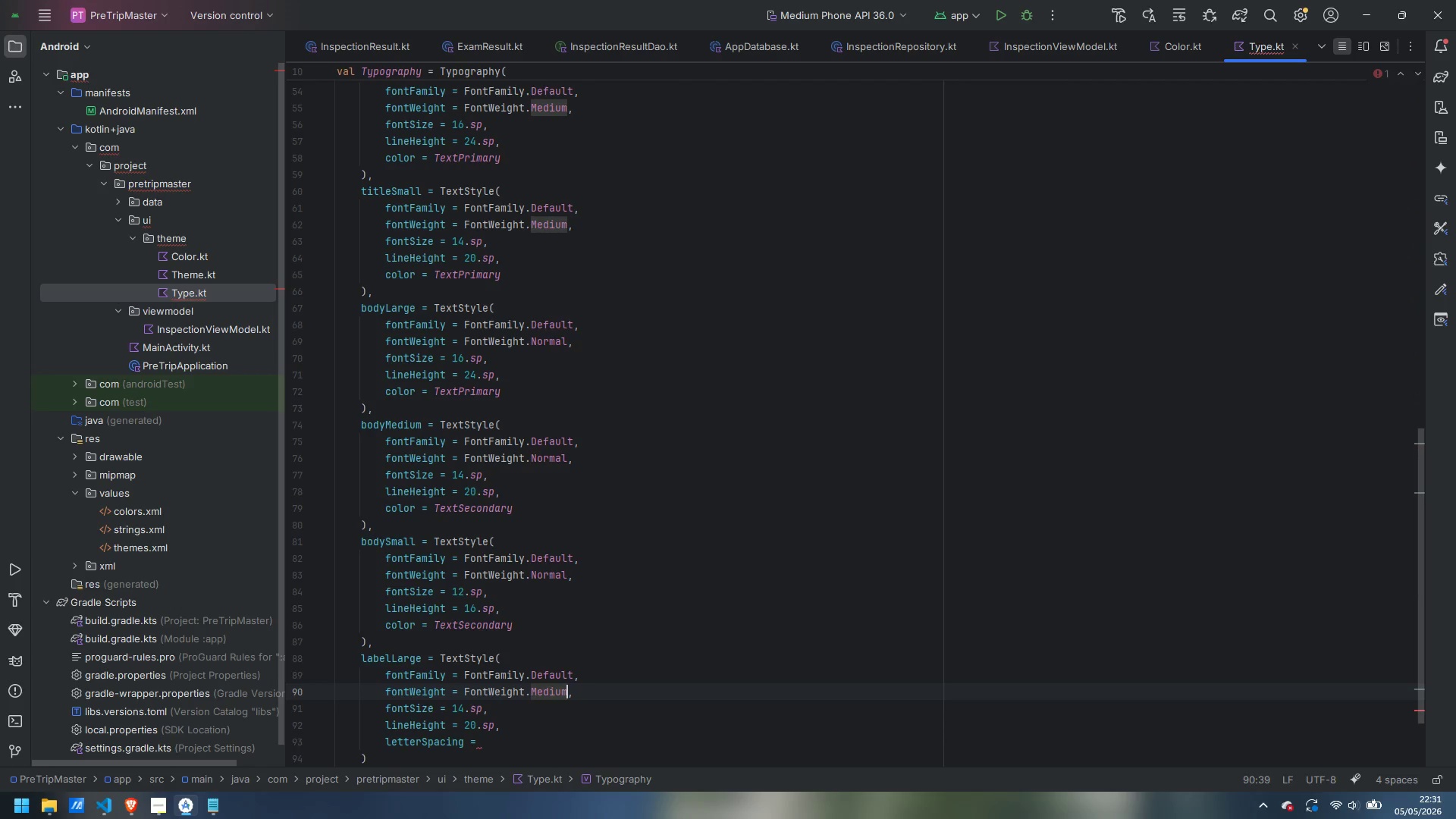 
key(ArrowDown)
 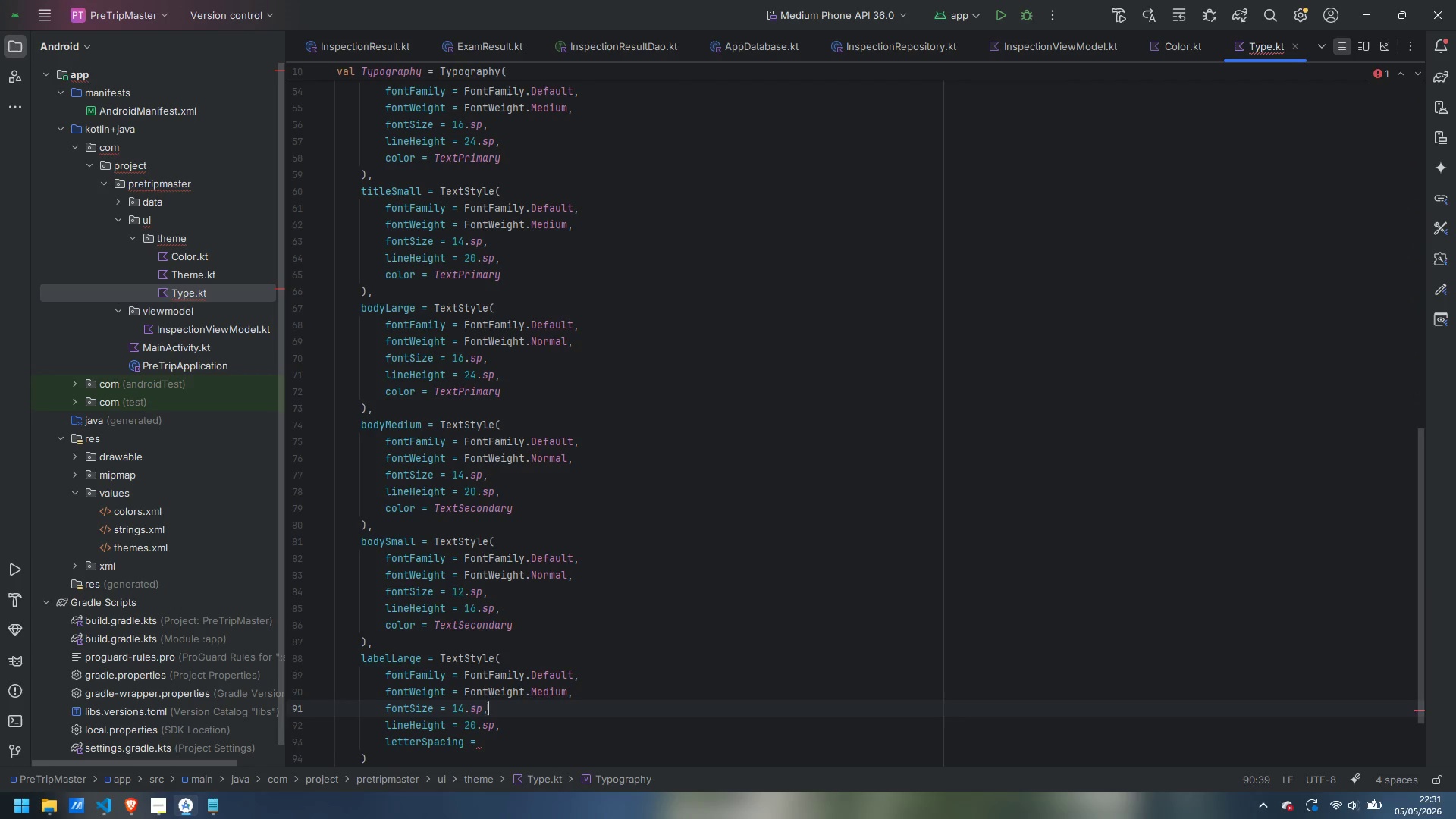 
key(ArrowDown)
 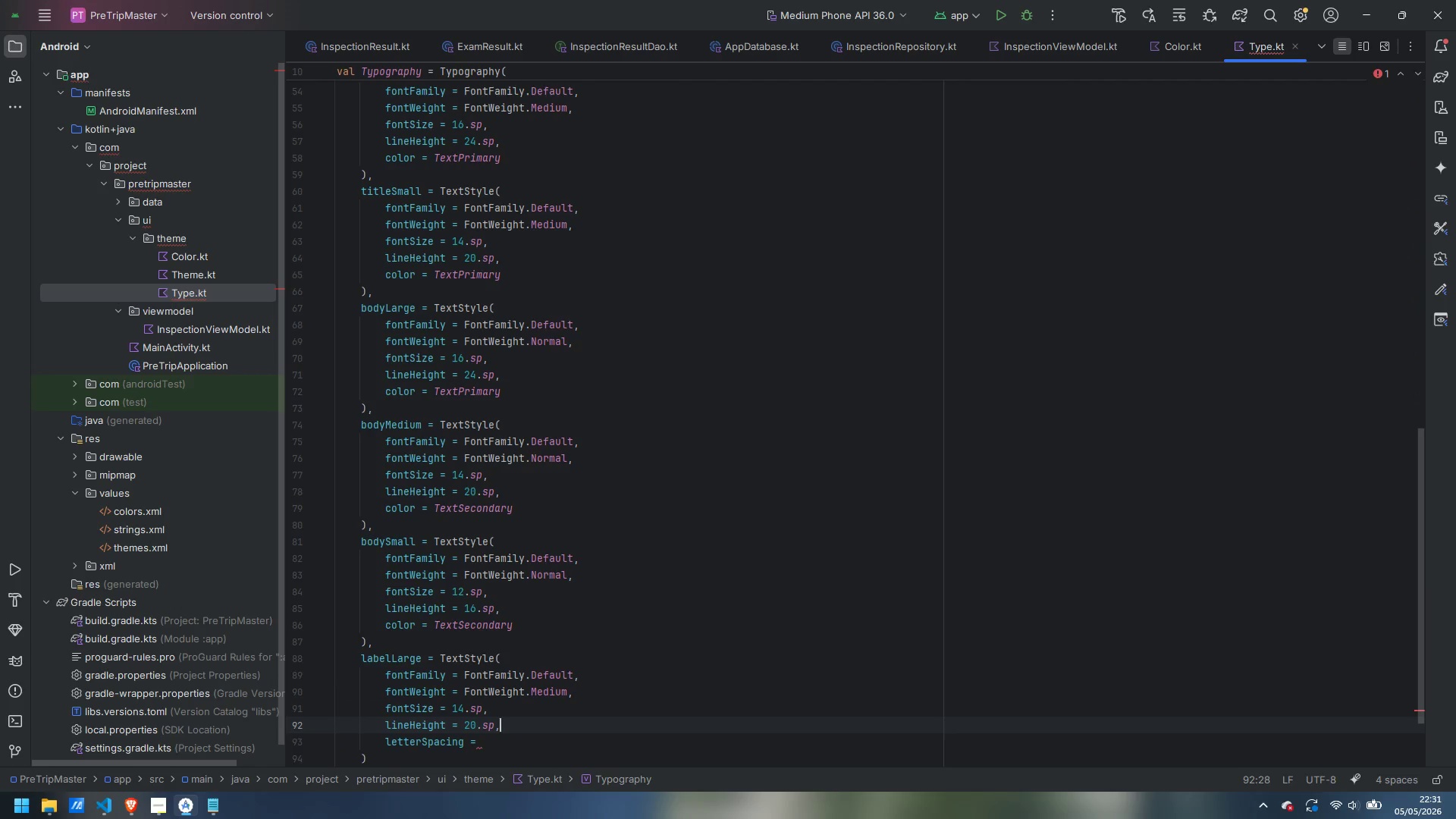 
key(ArrowDown)
 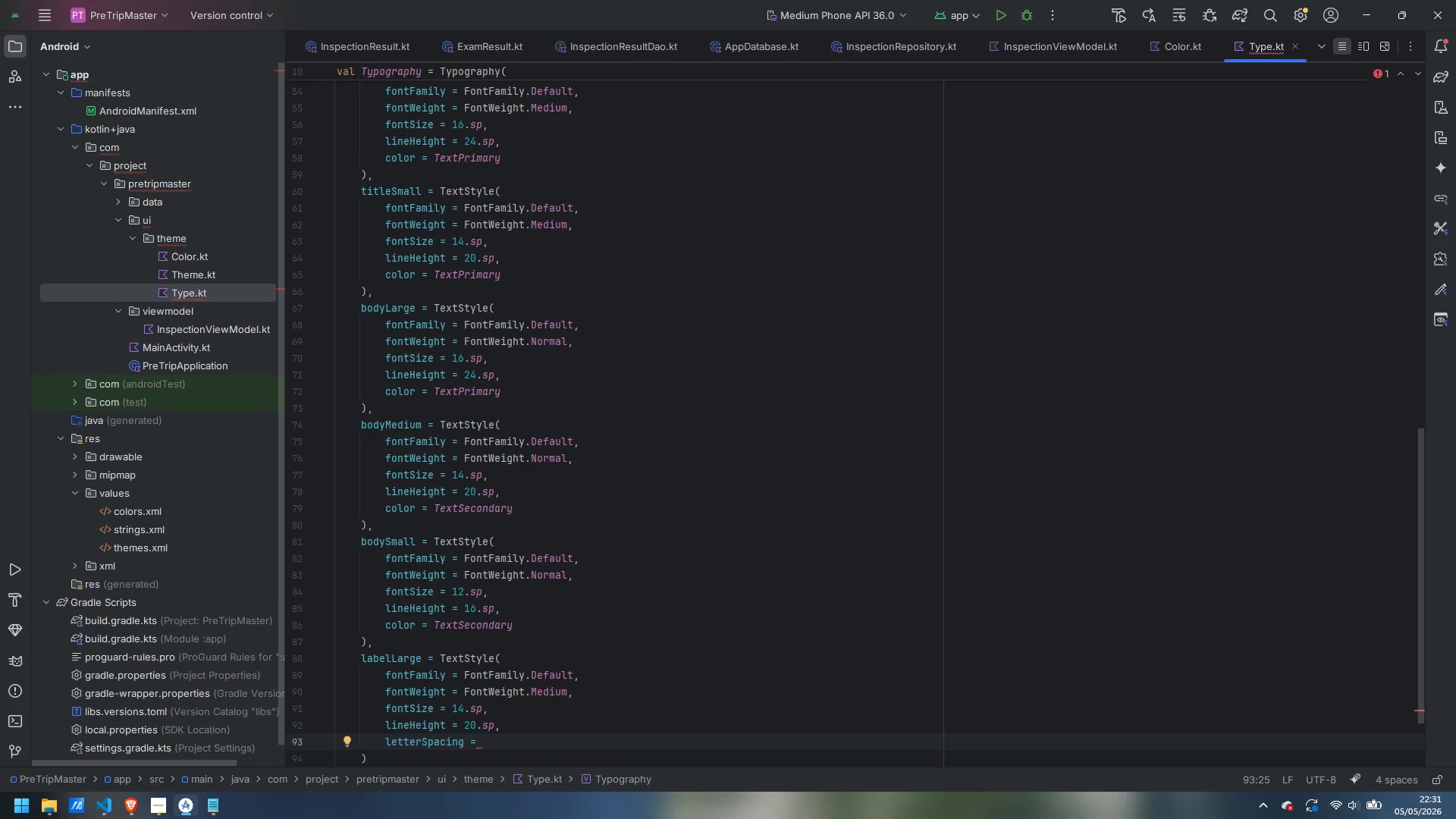 
type(0.1.sp)
 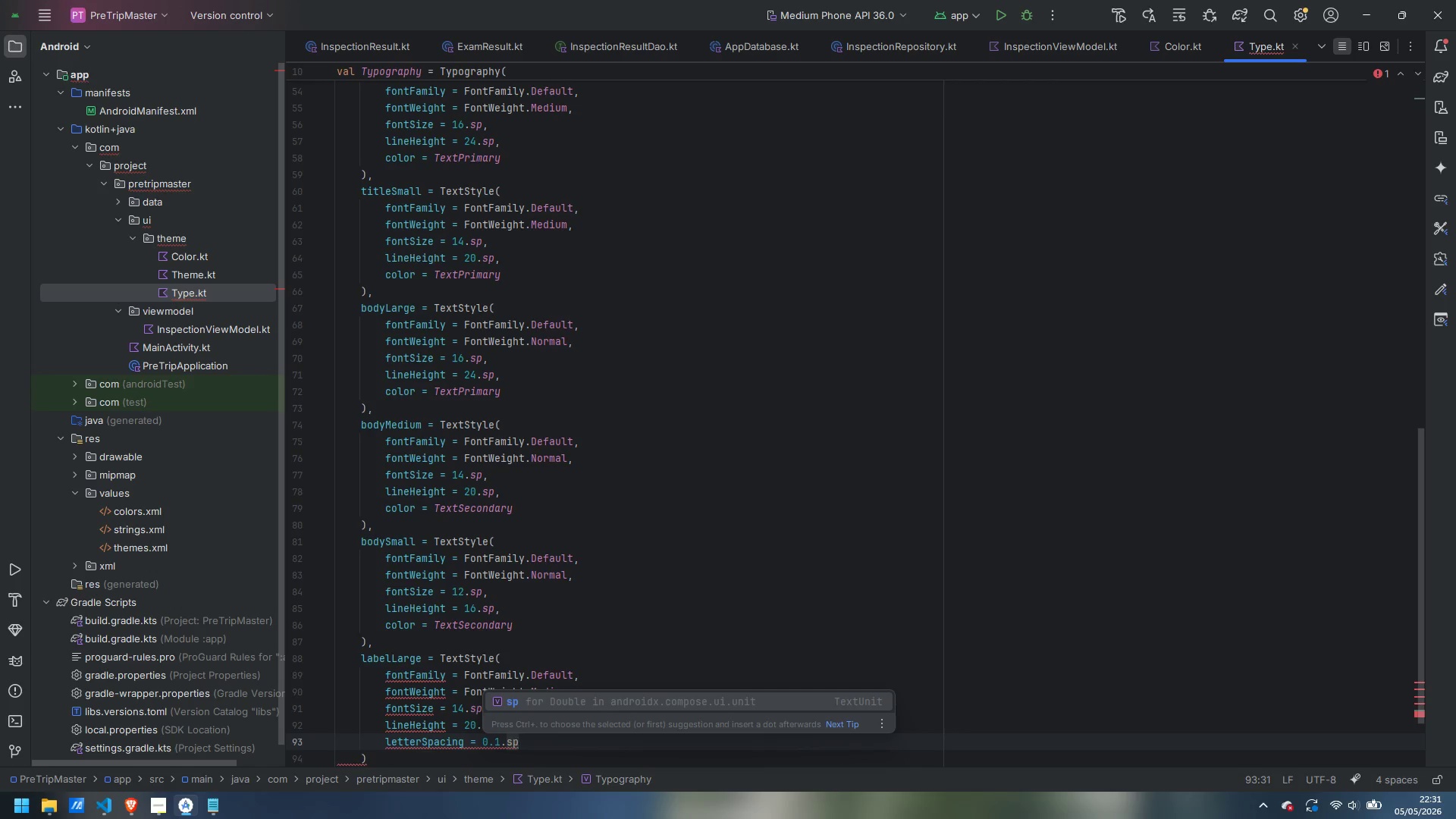 
key(Enter)
 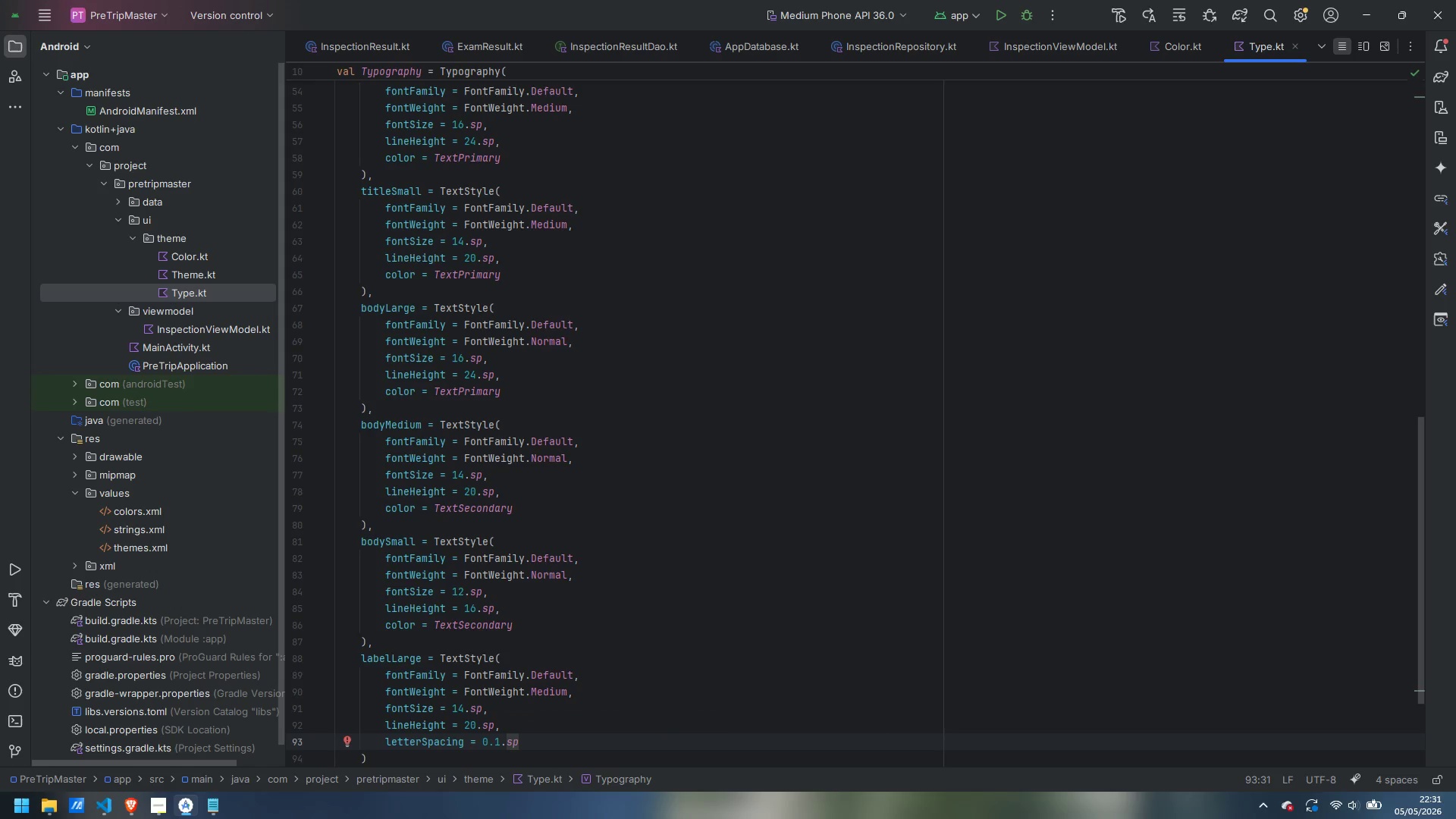 
key(ArrowDown)
 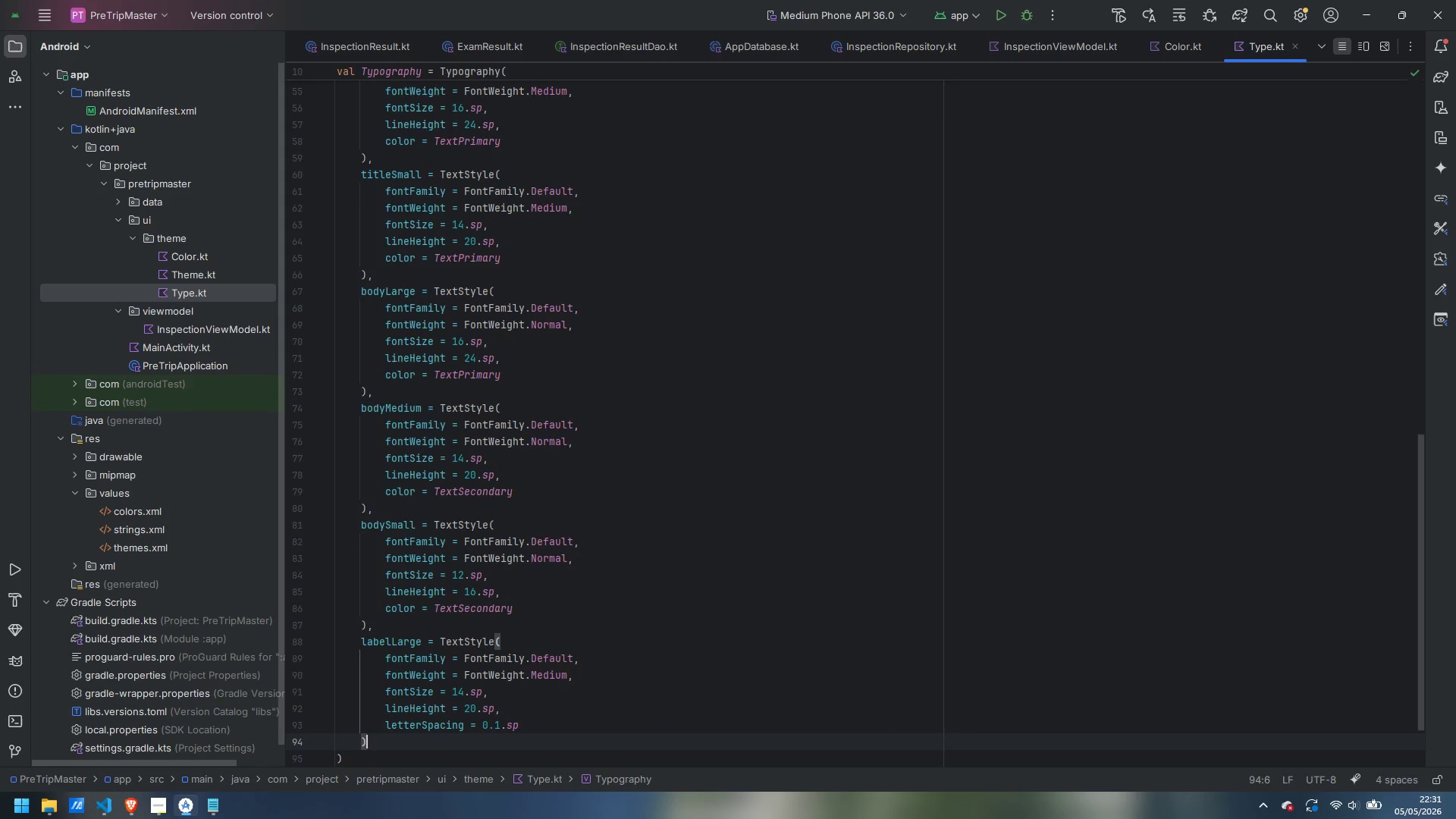 
key(Comma)
 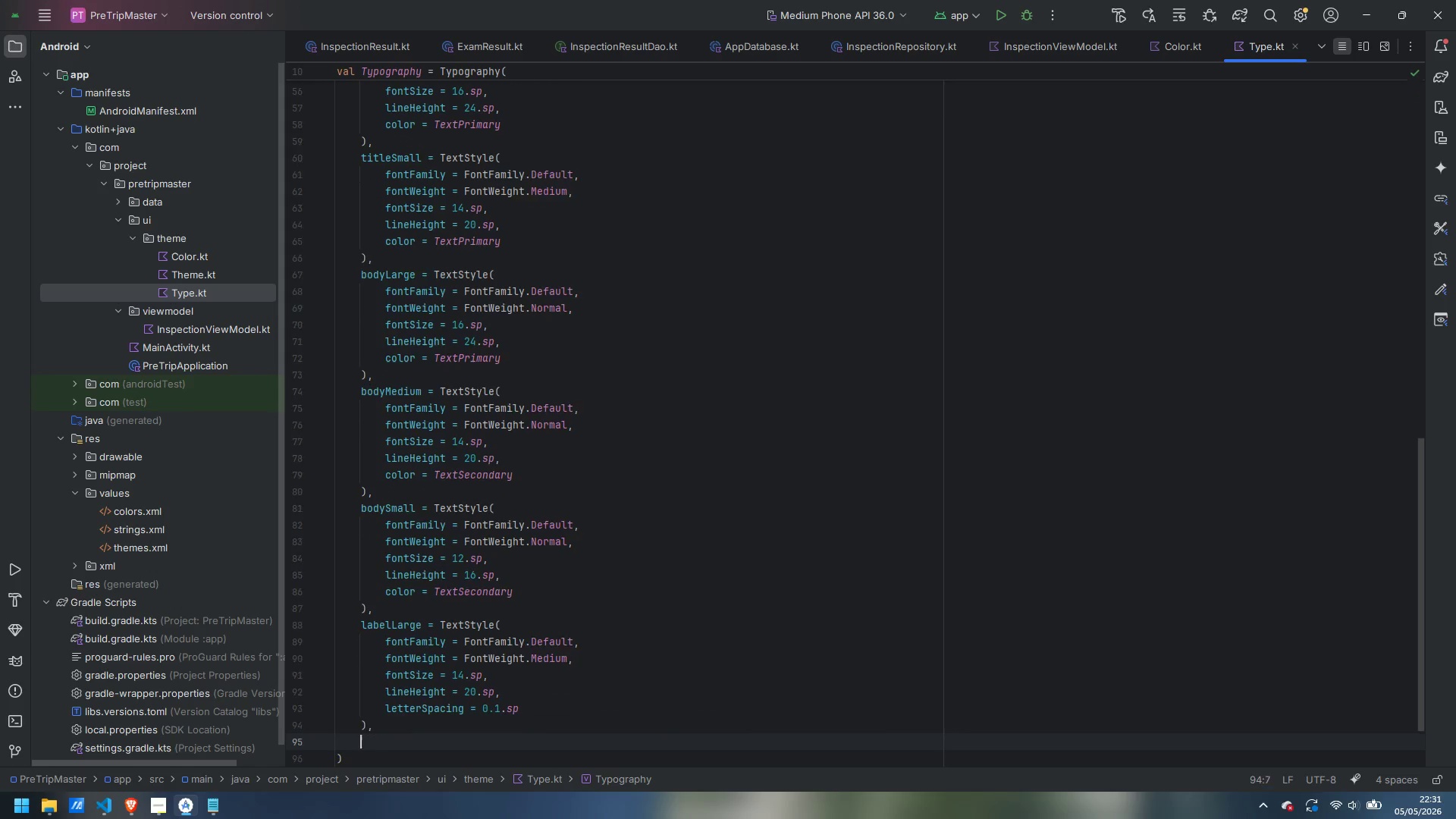 
key(Enter)
 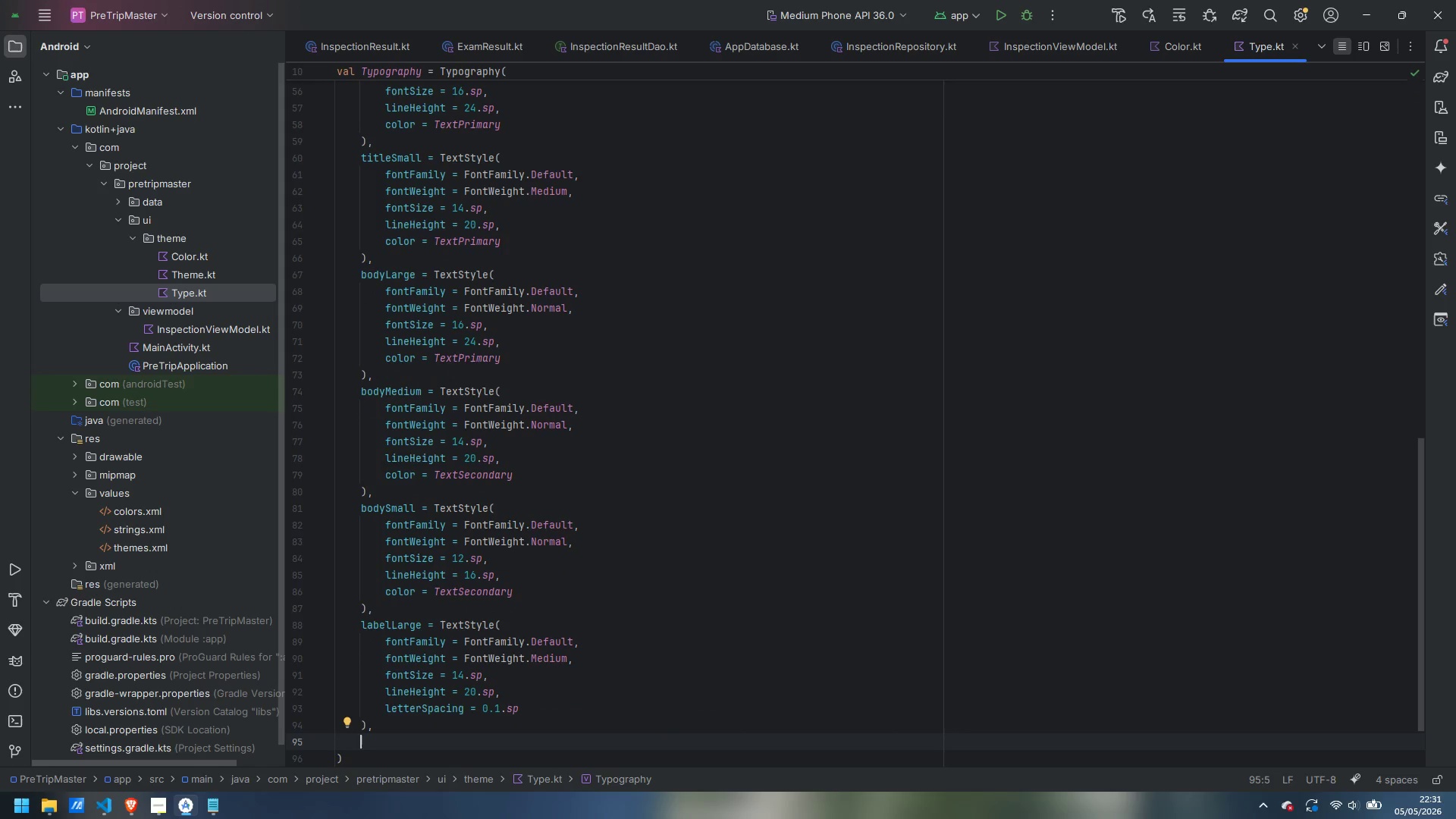 
type(labelMed)
 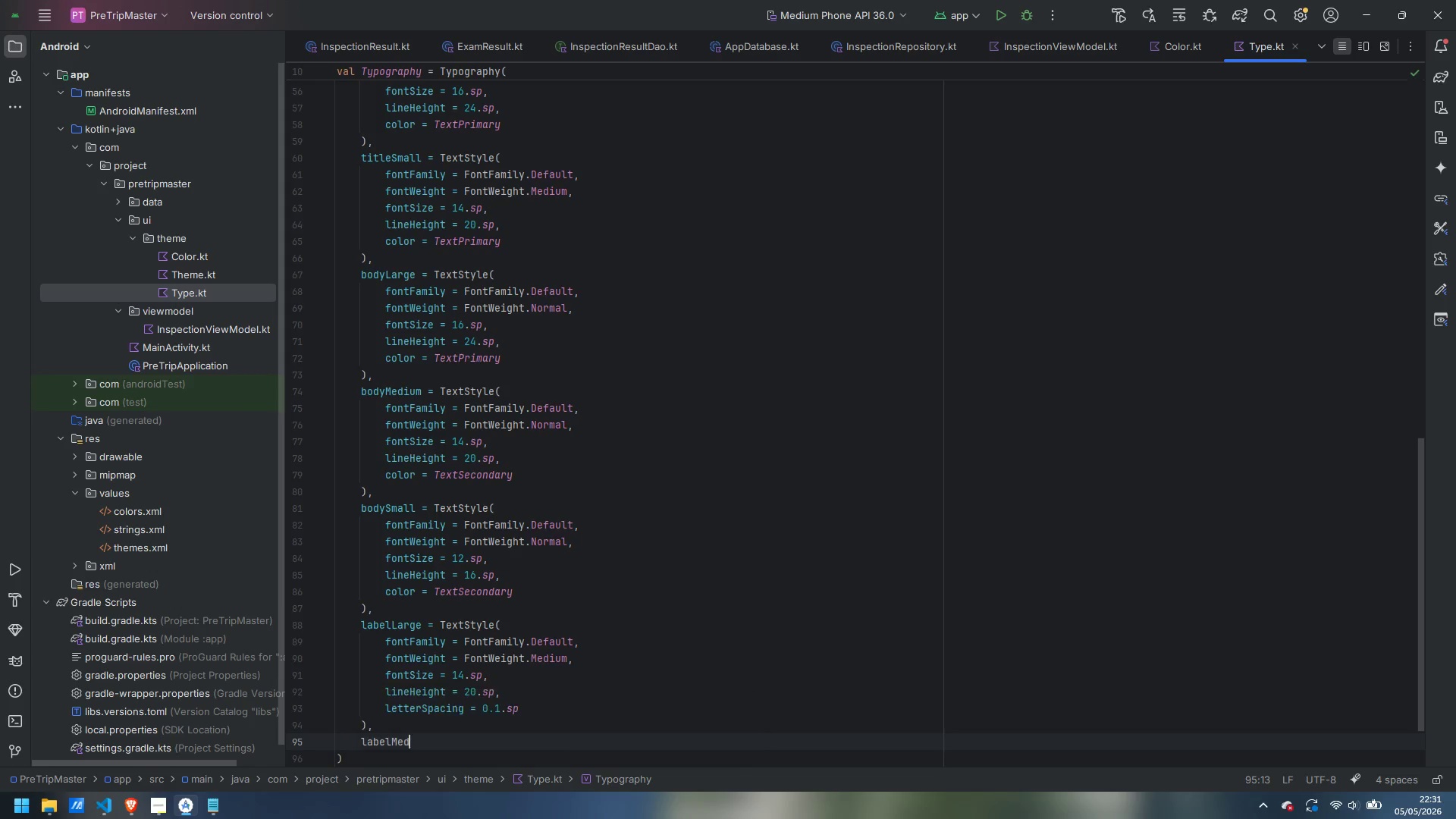 
key(Enter)
 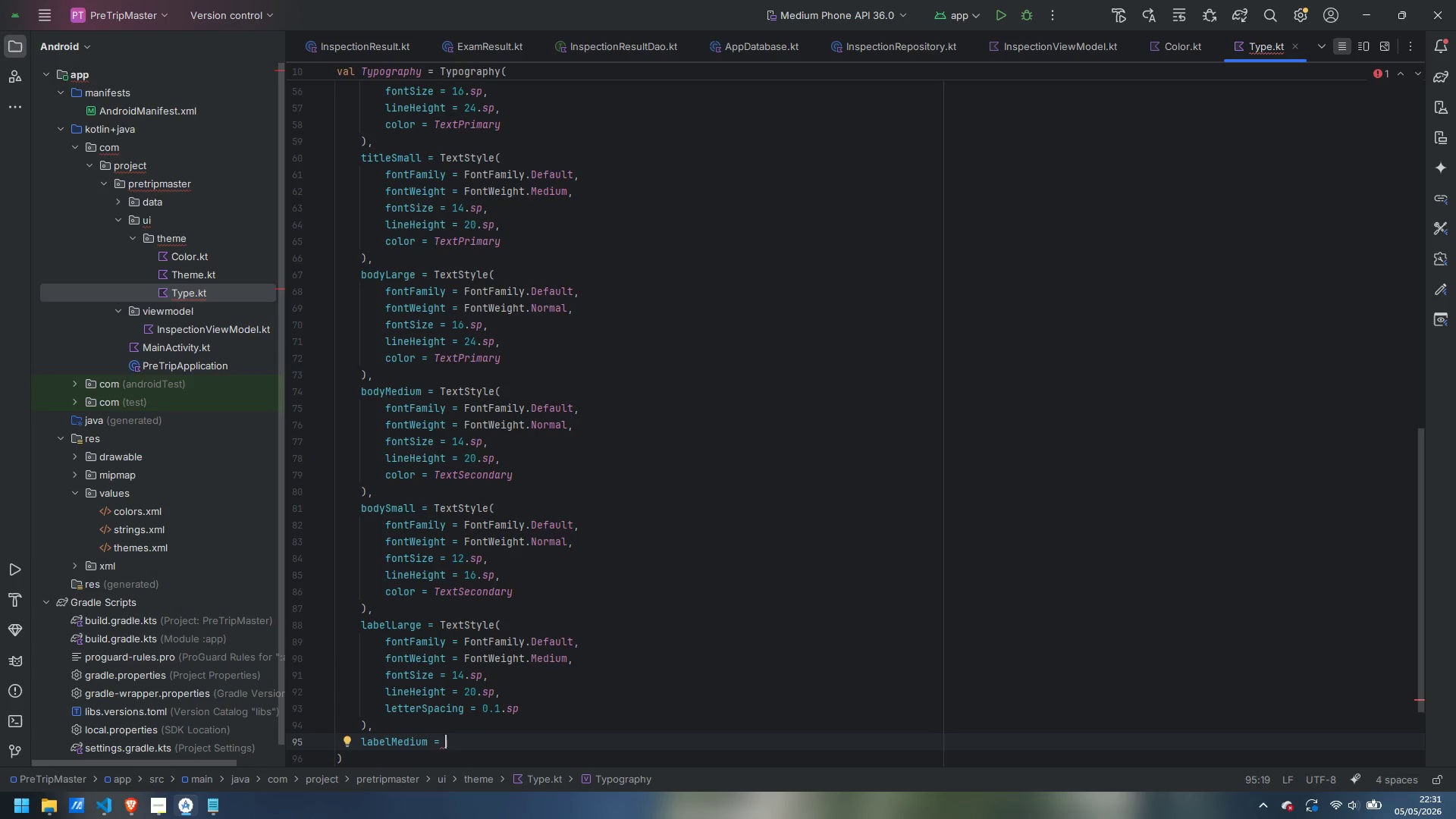 
wait(5.44)
 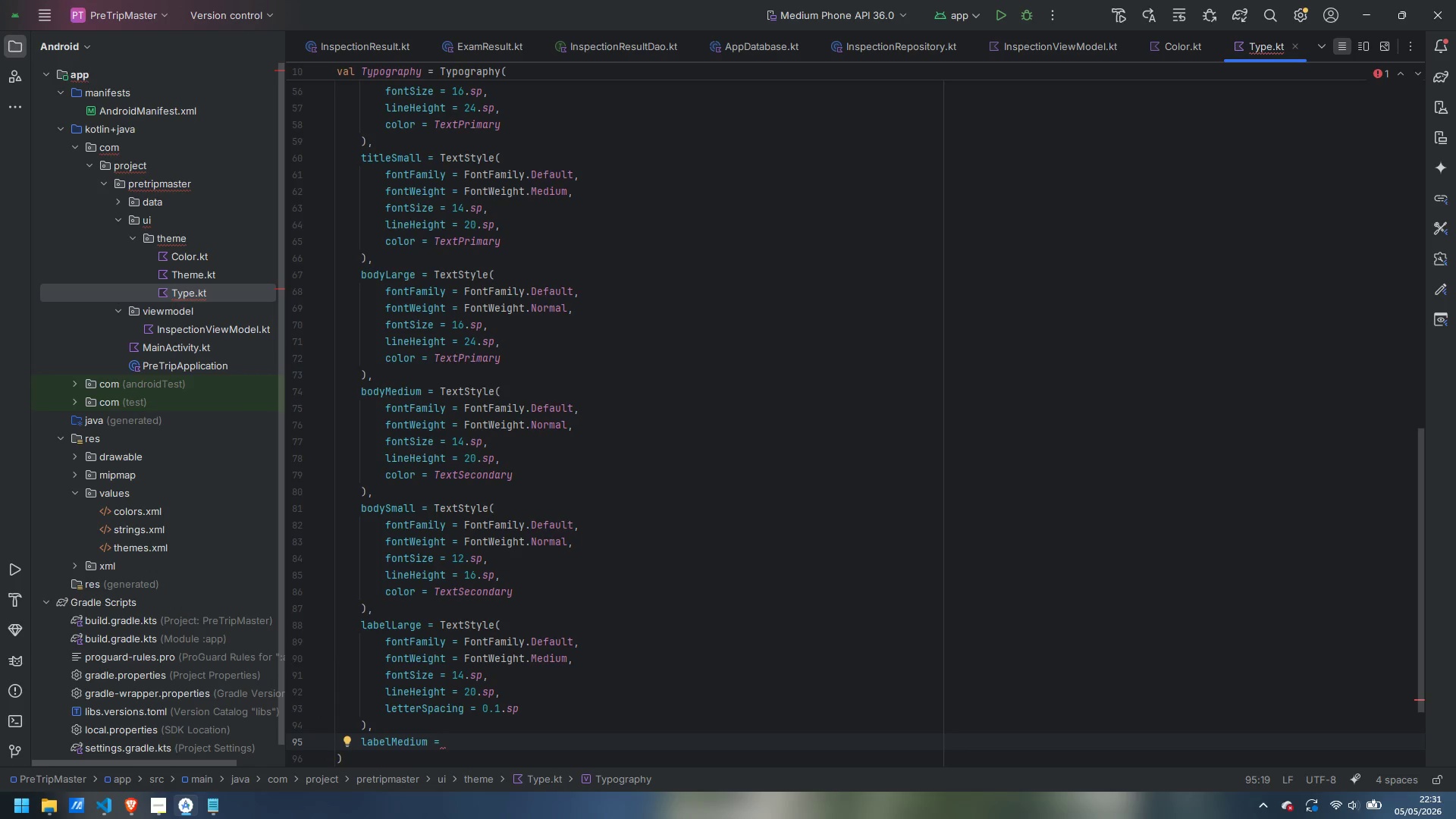 
type(TextSty)
 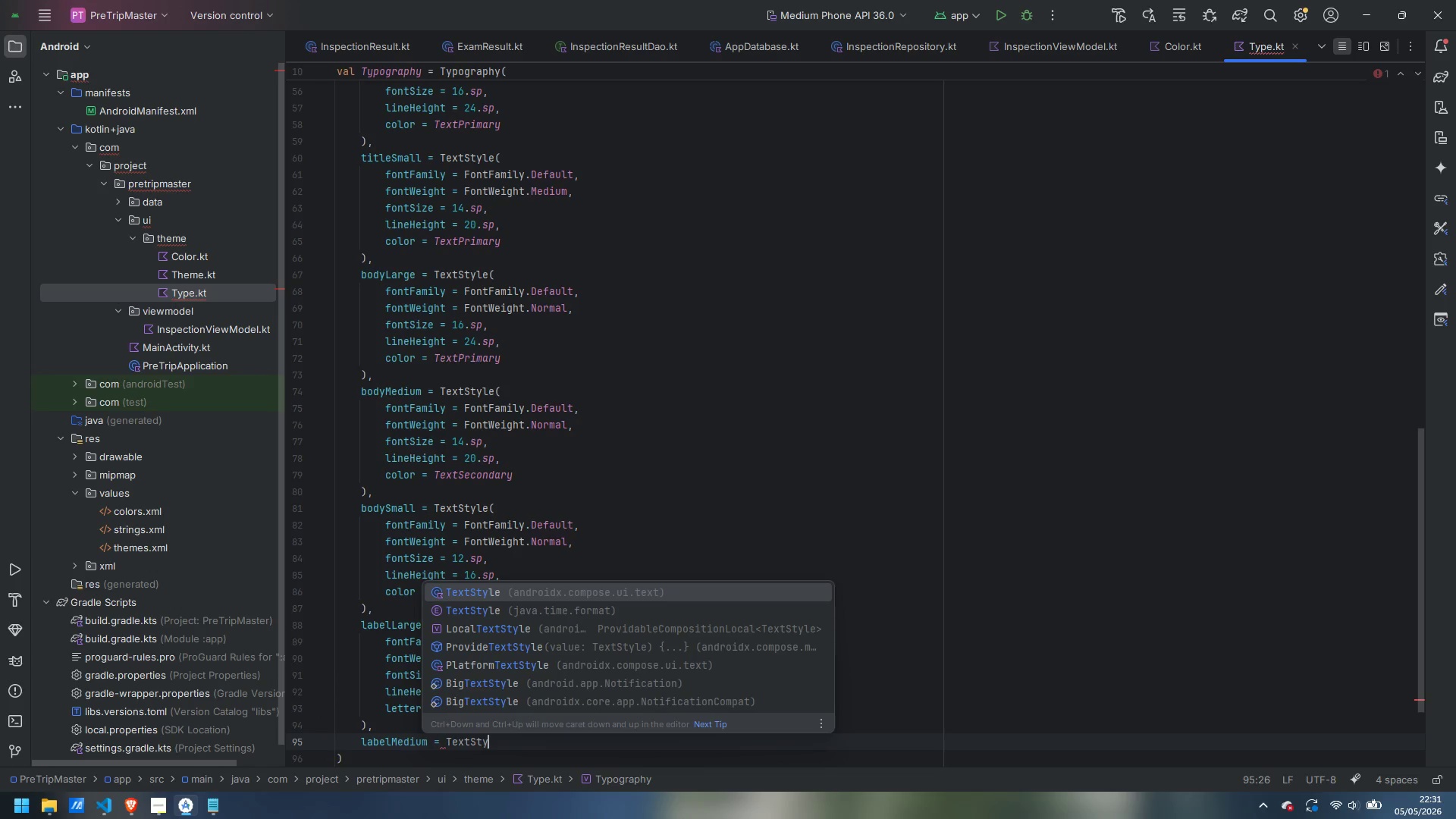 
key(Enter)
 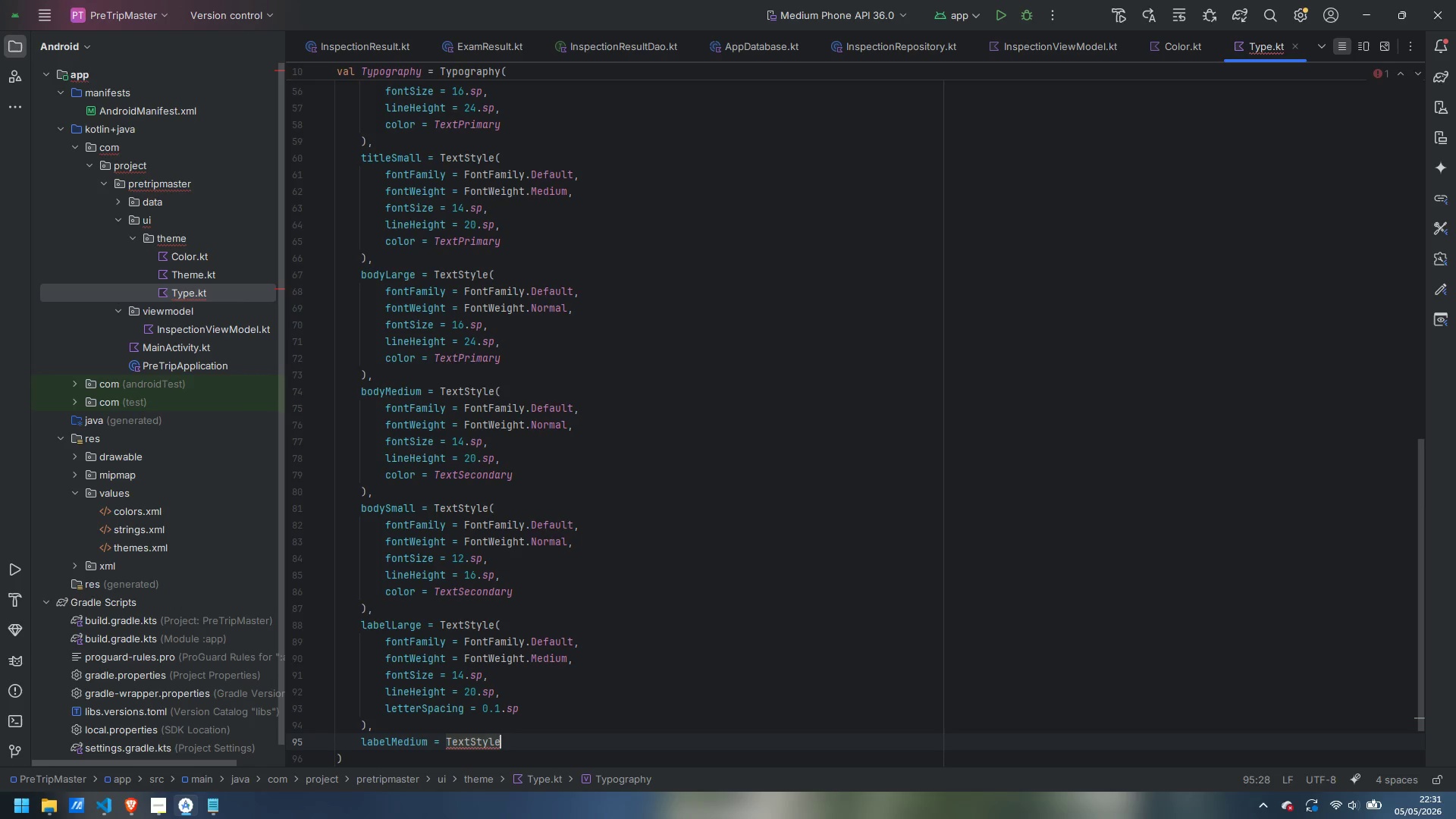 
key(Shift+9)
 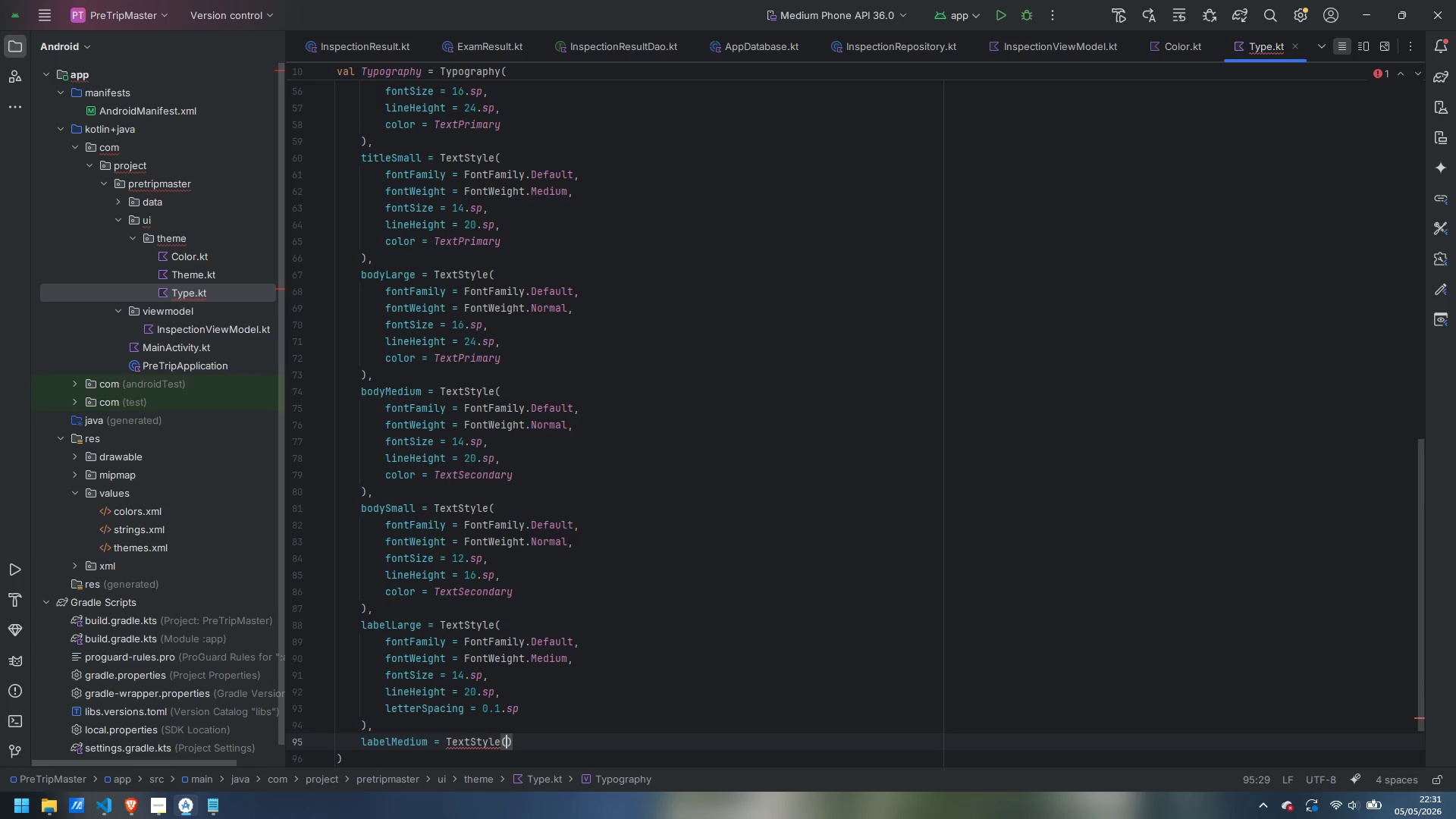 
key(Enter)
 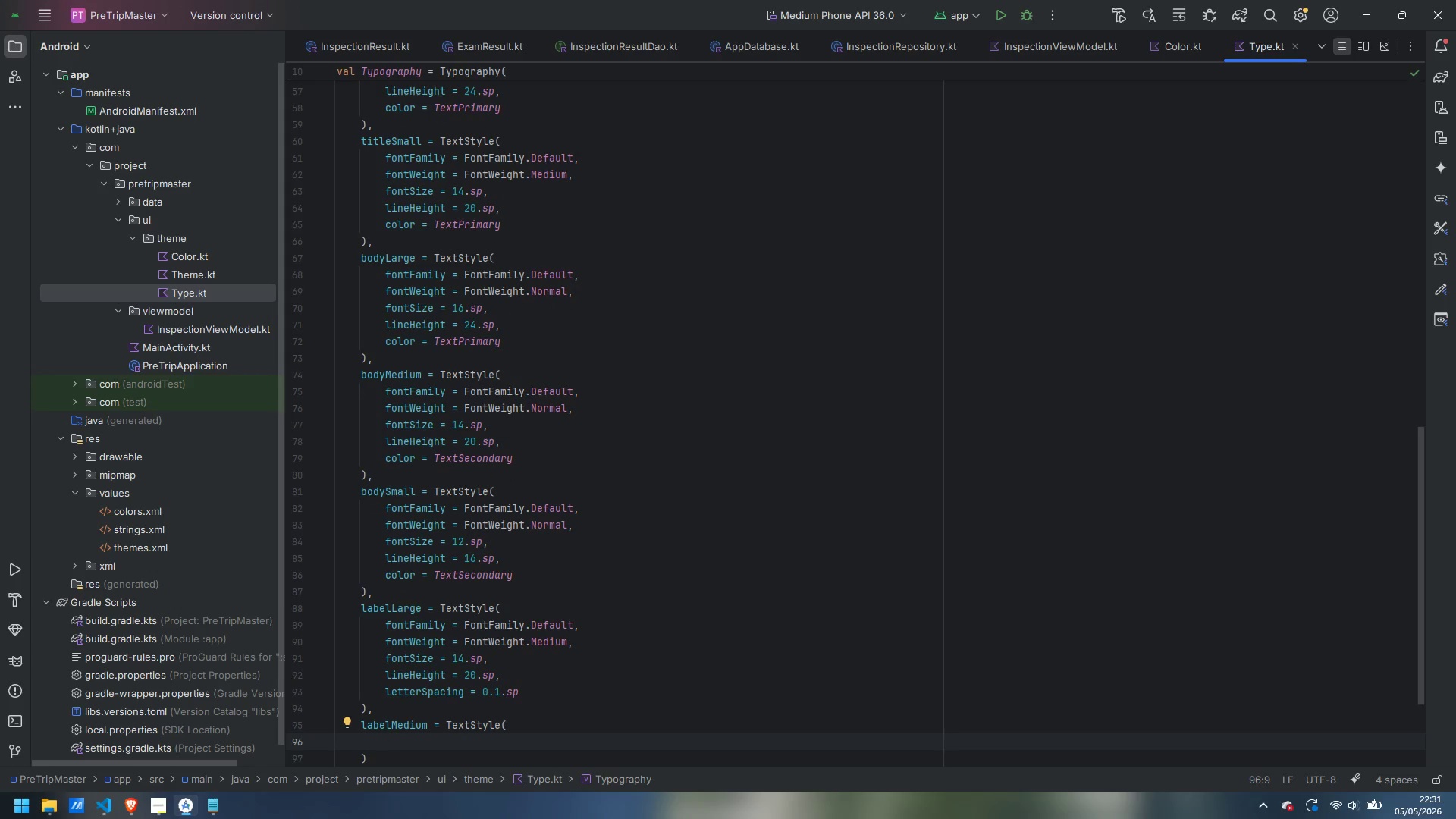 
wait(7.86)
 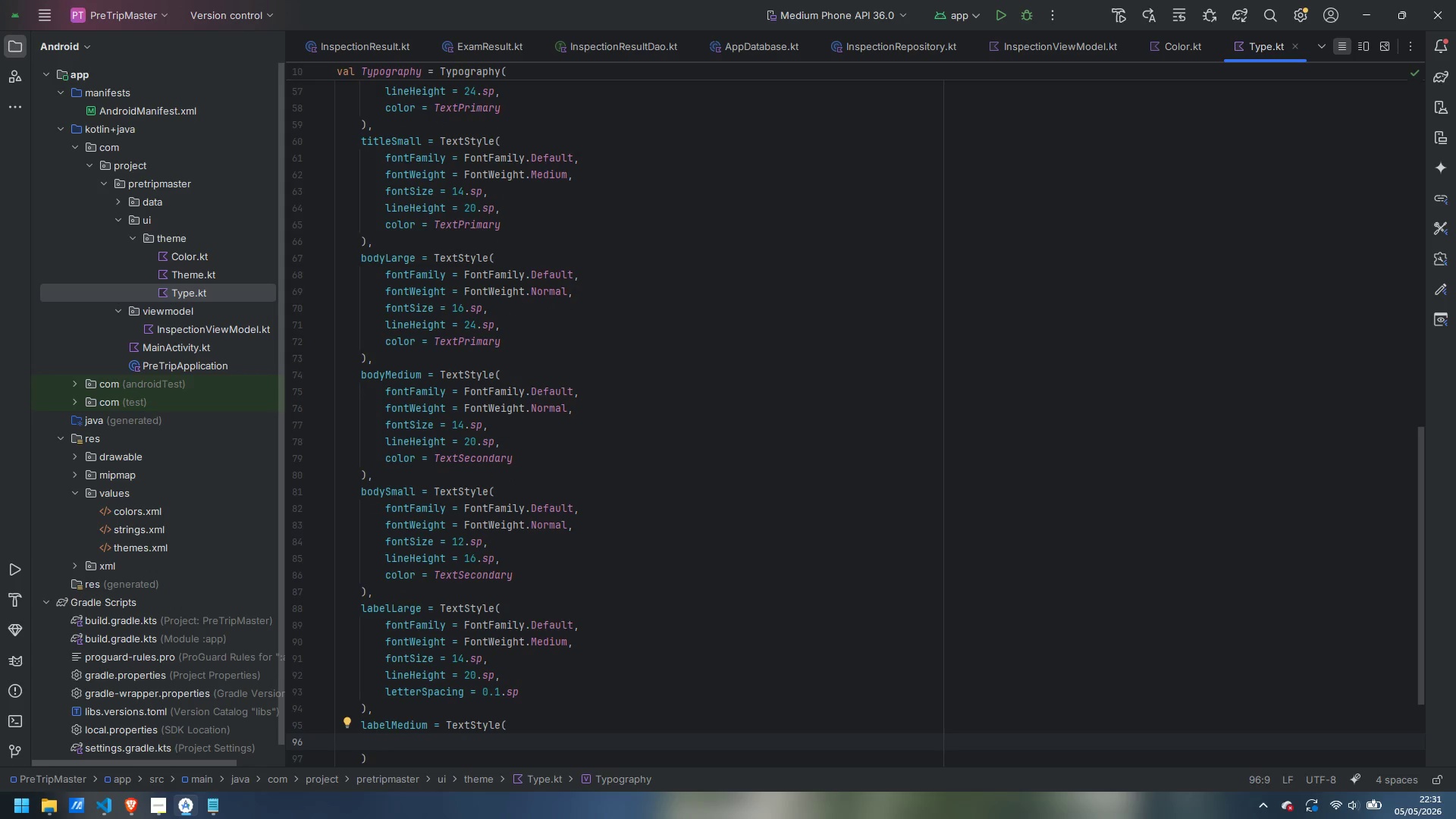 
type(fontFa)
 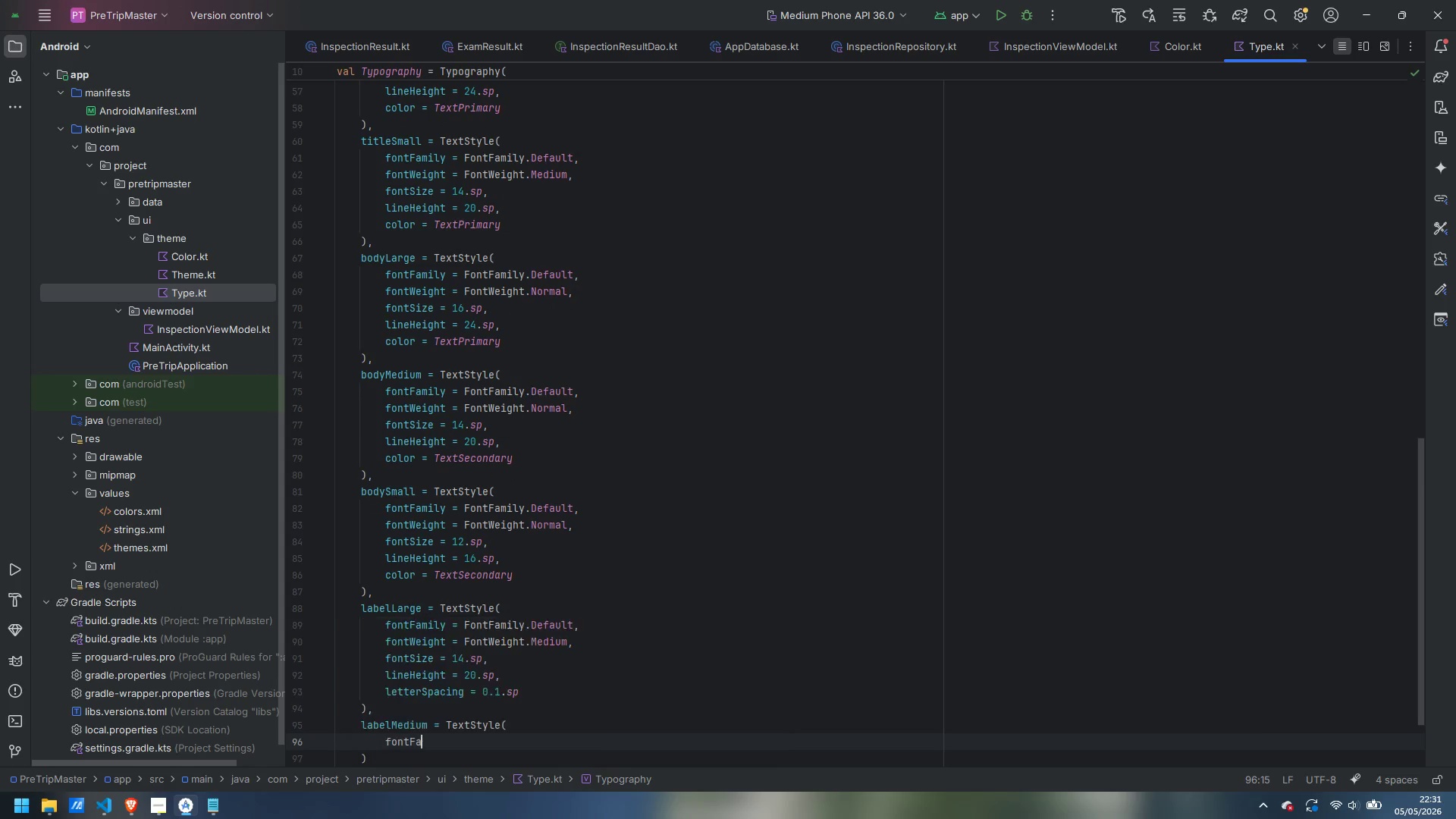 
key(Enter)
 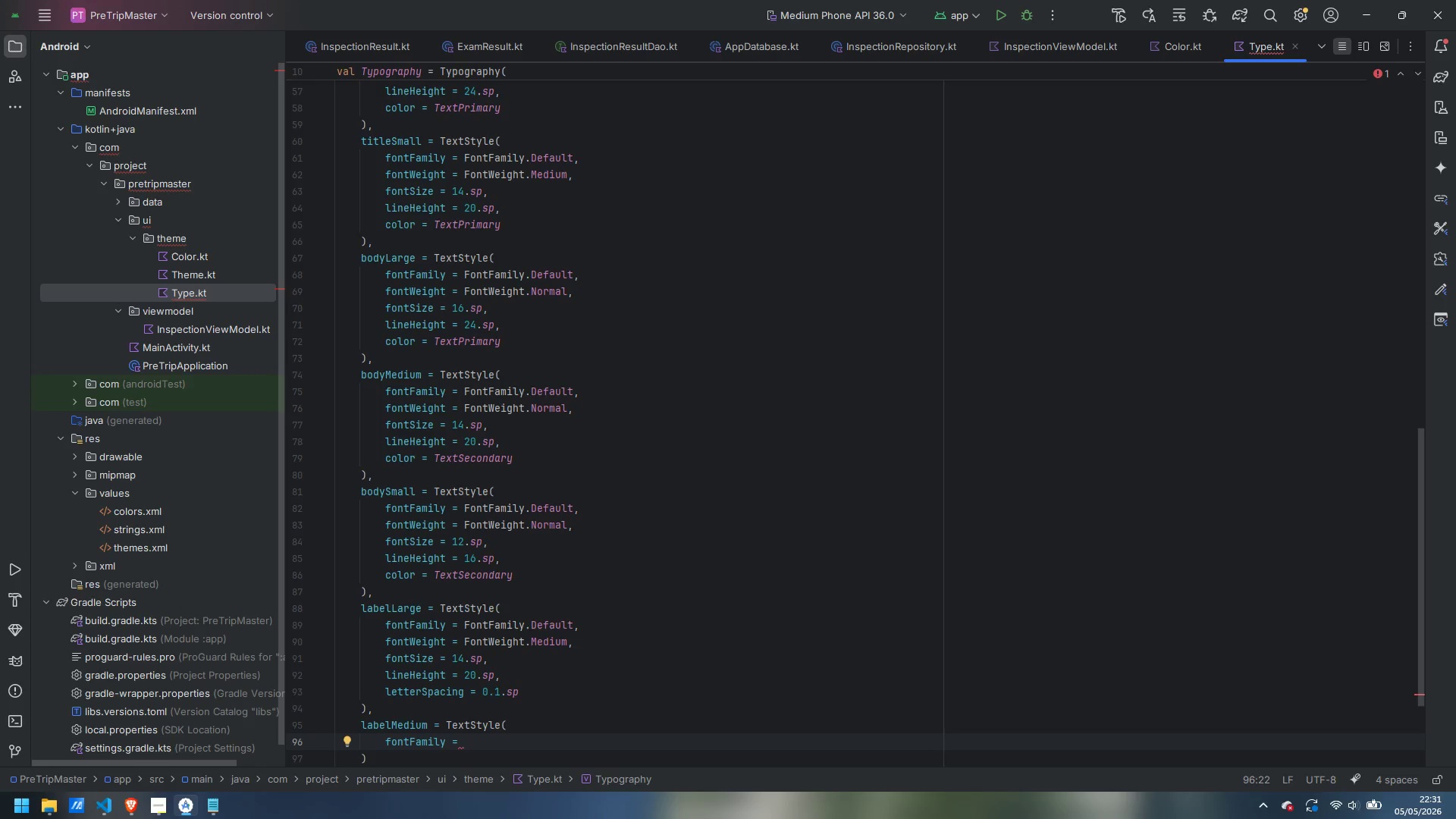 
type(FontDa)
key(Backspace)
key(Backspace)
type(Fa)
 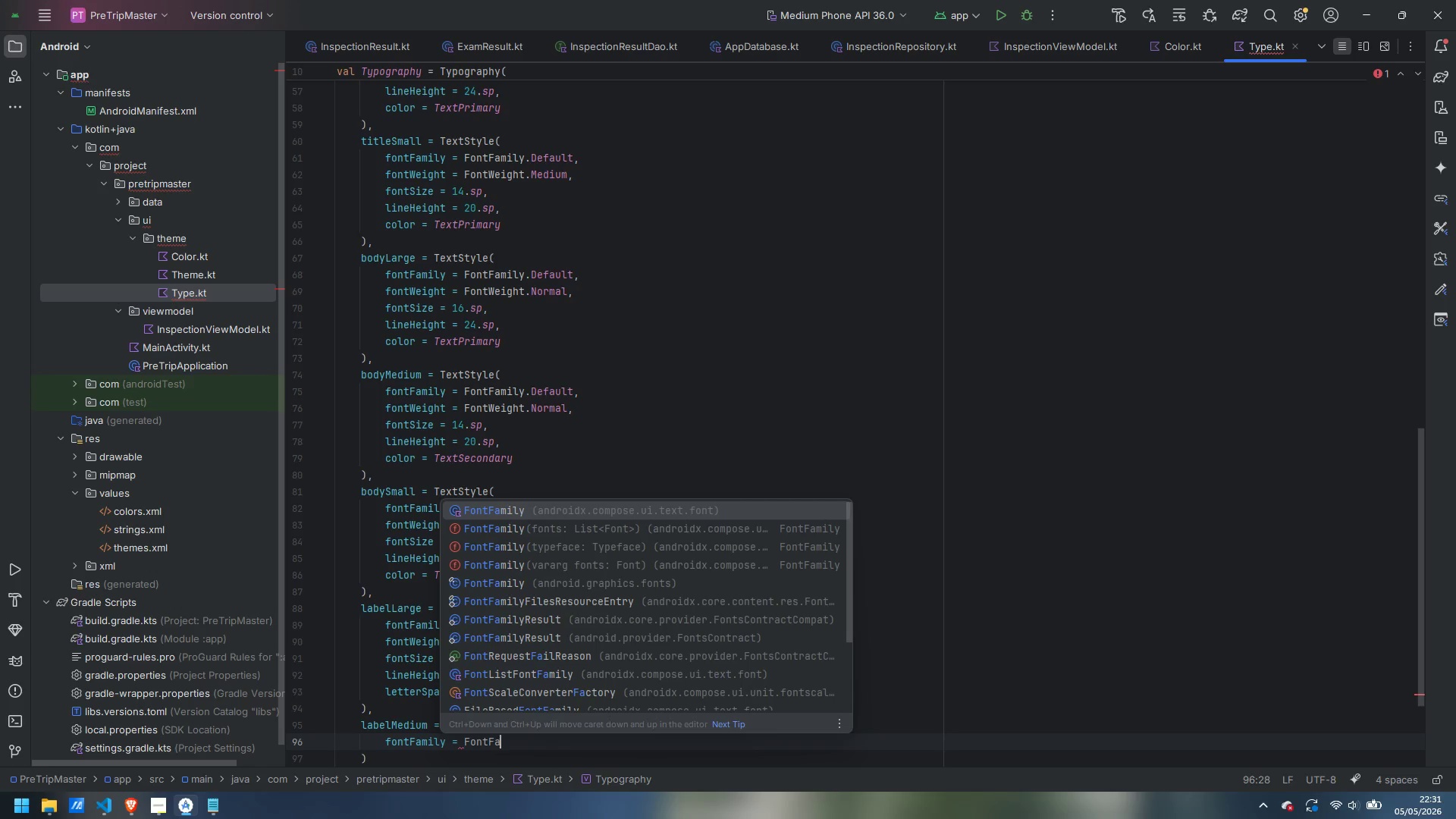 
key(Enter)
 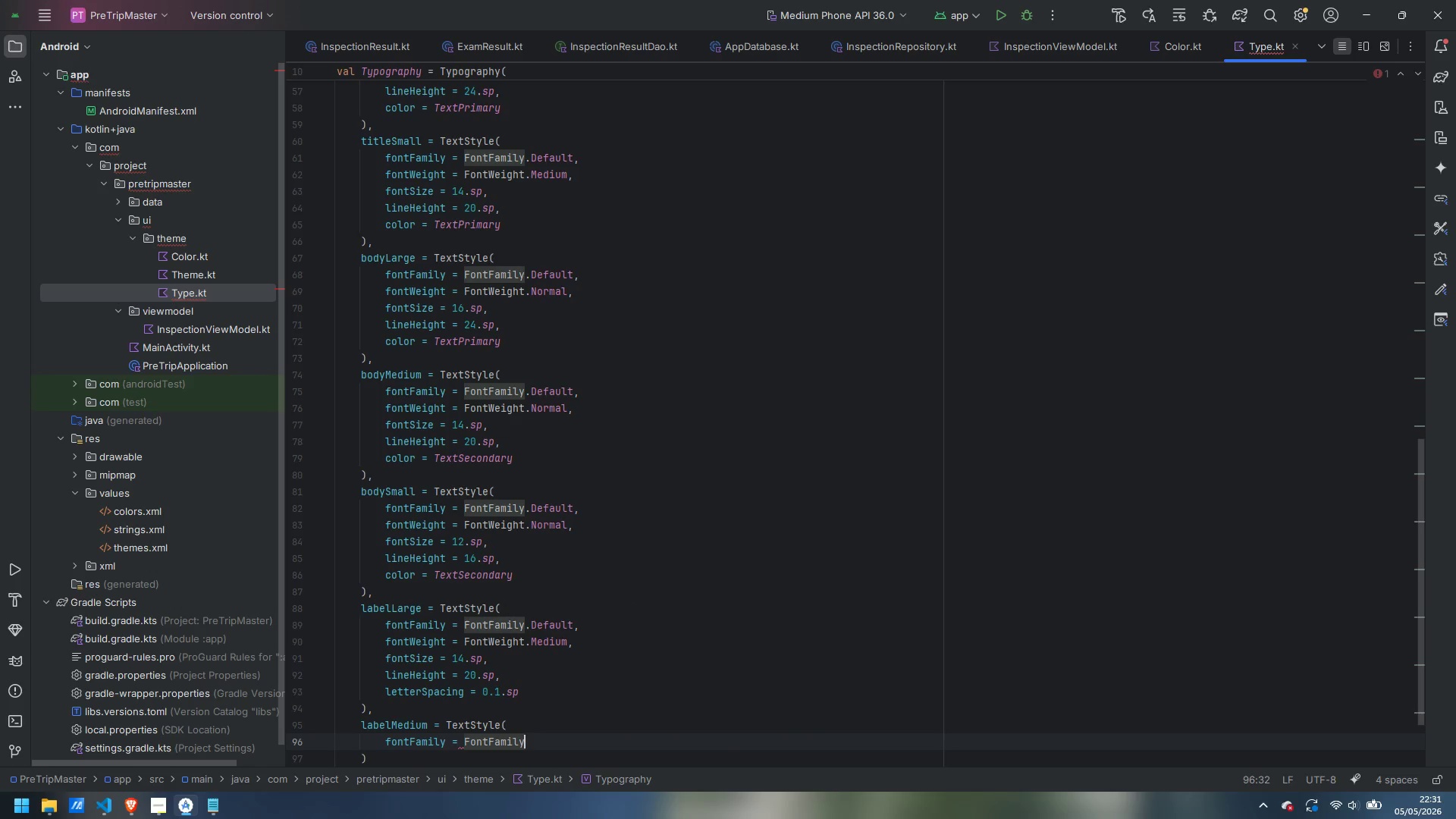 
type(.De)
 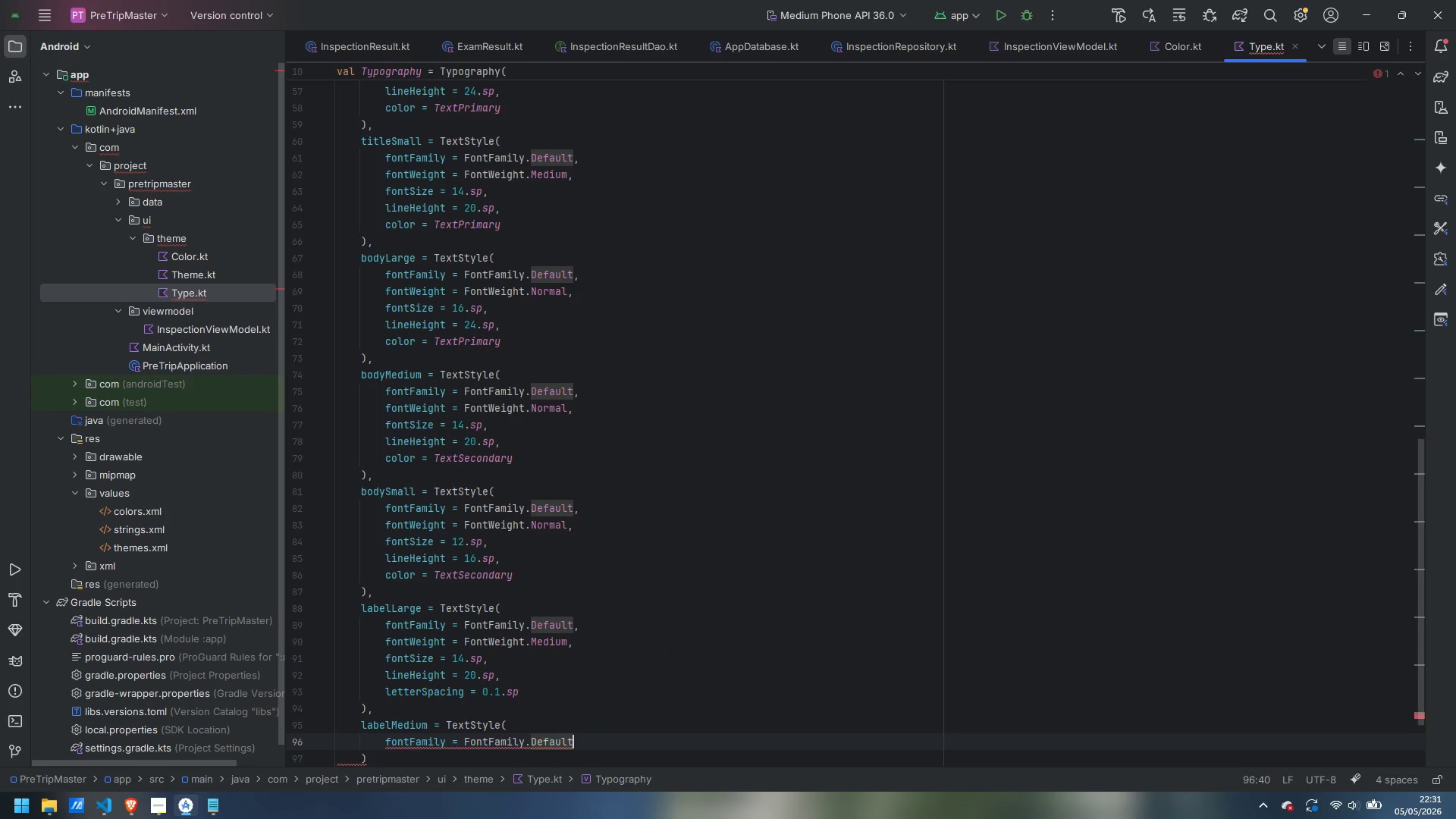 
 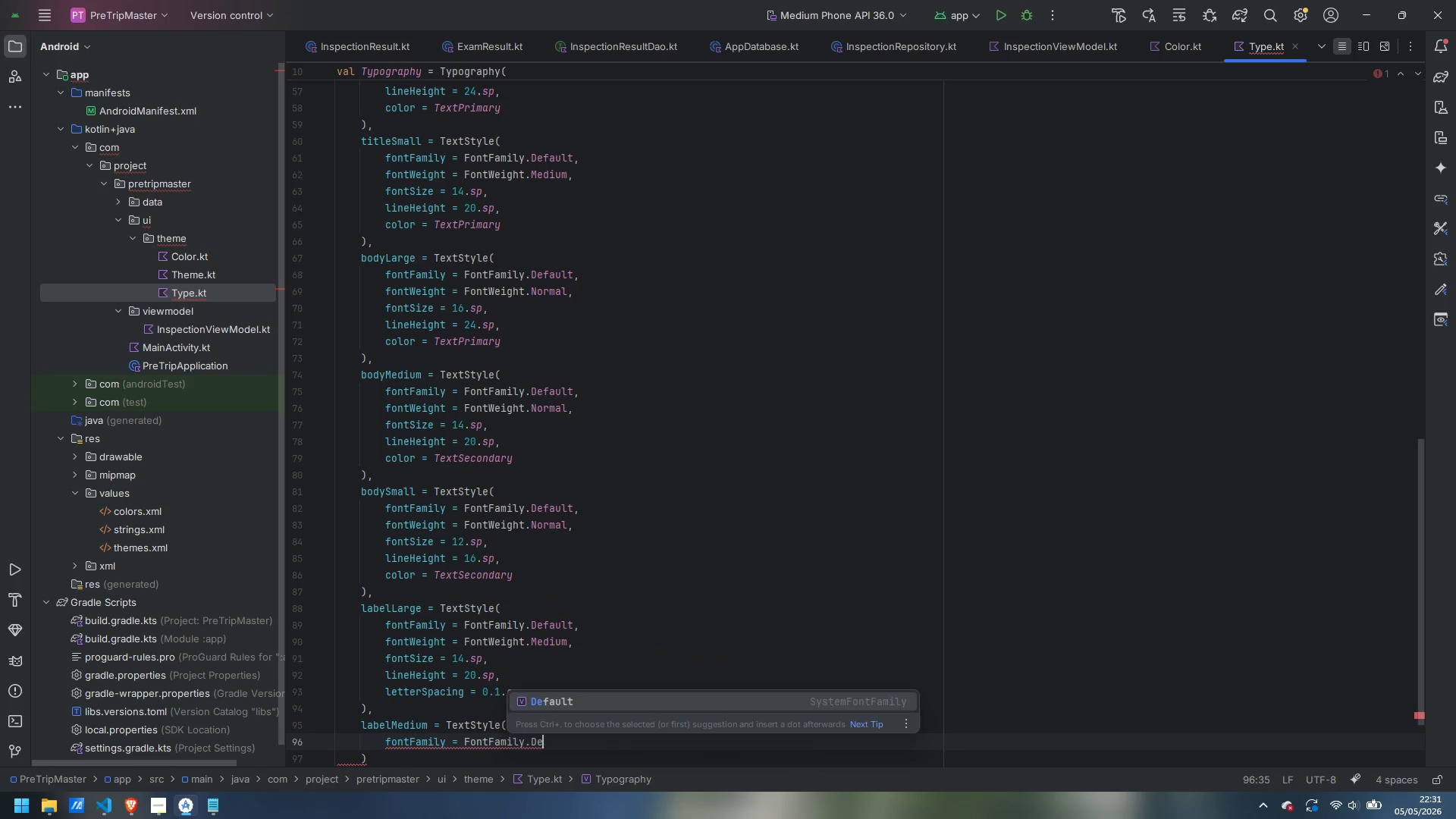 
key(Enter)
 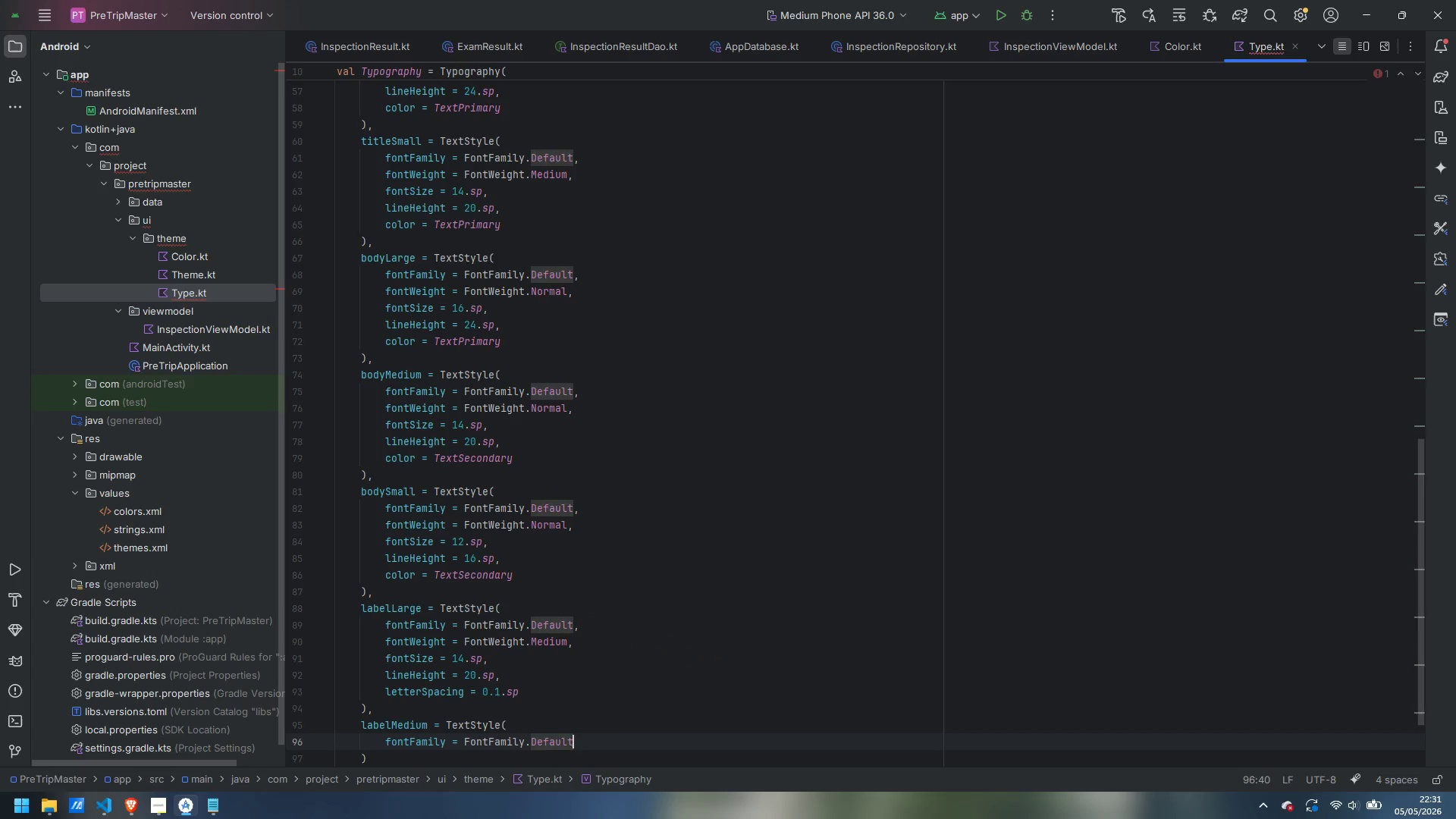 
key(Comma)
 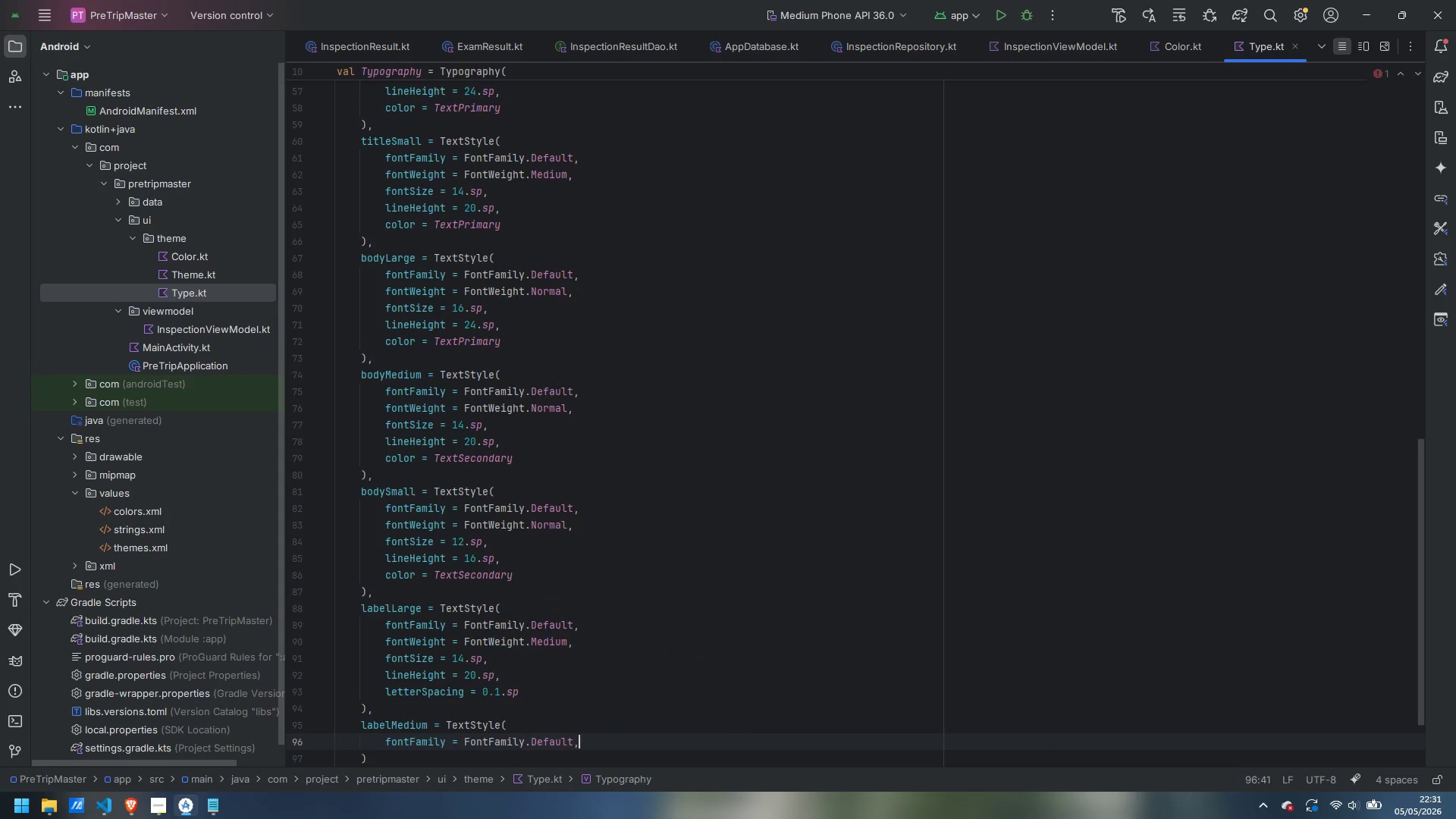 
key(Enter)
 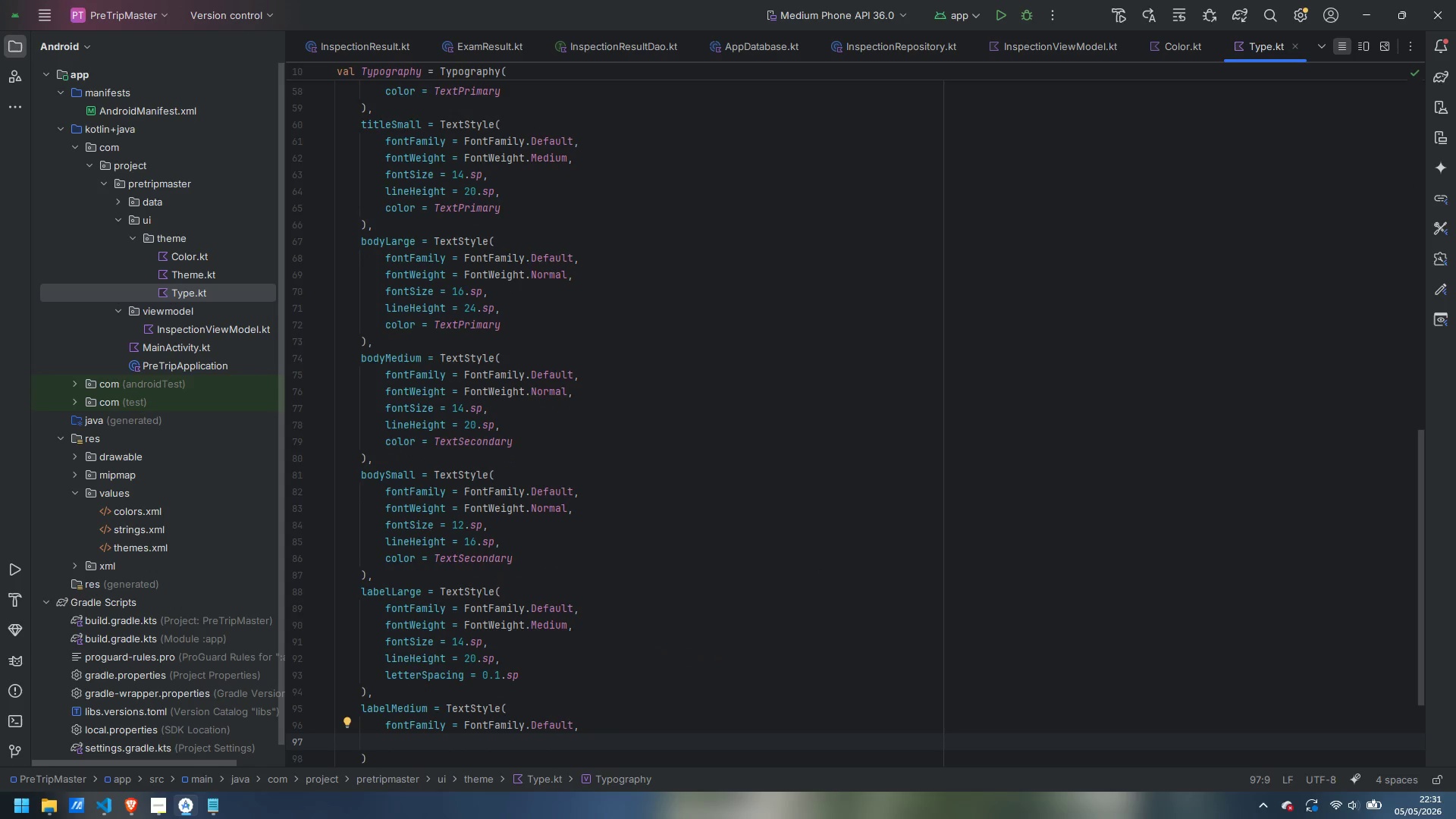 
type(fontMed)
 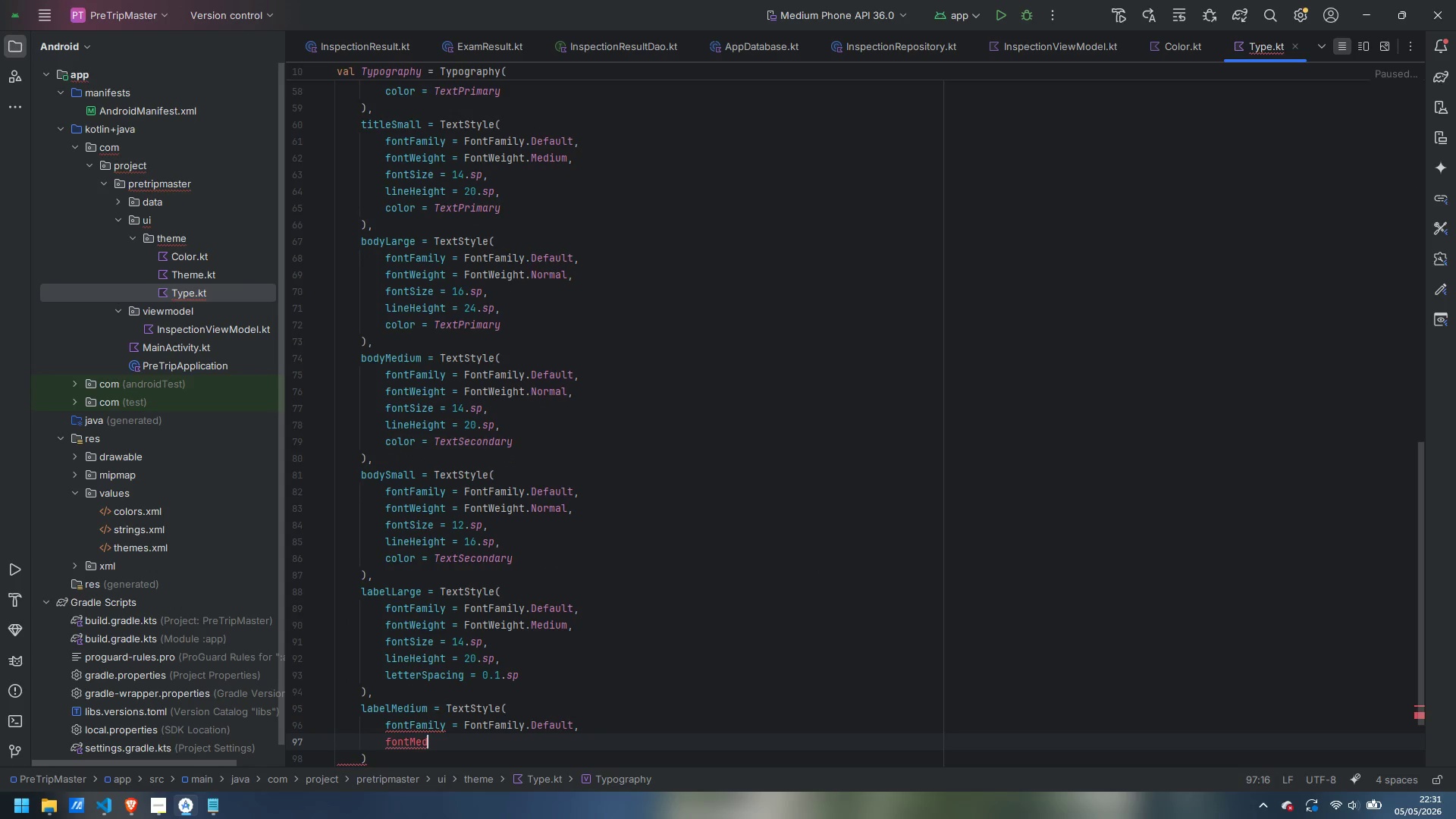 
key(Control+ControlLeft)
 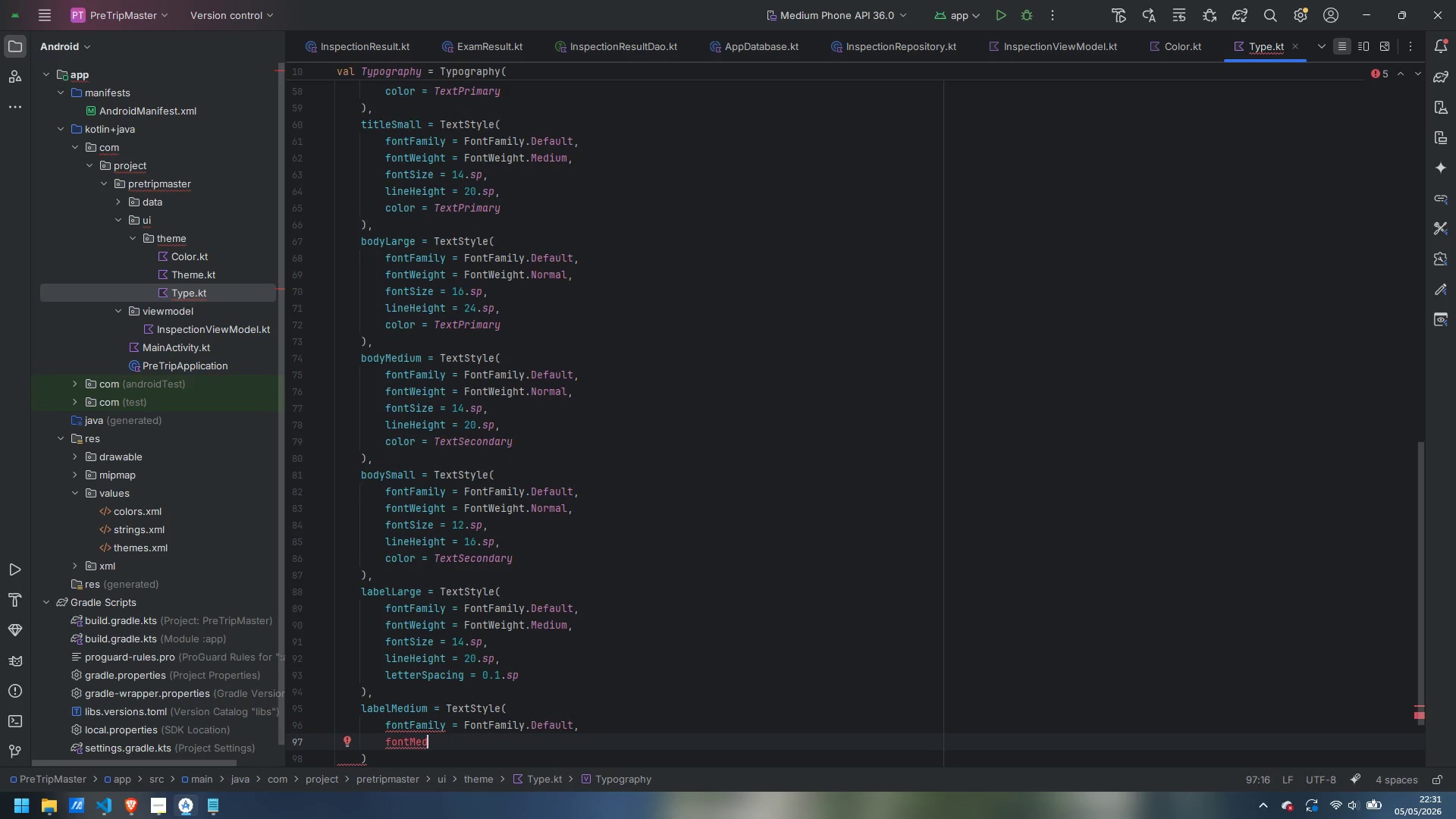 
key(Control+Backspace)
 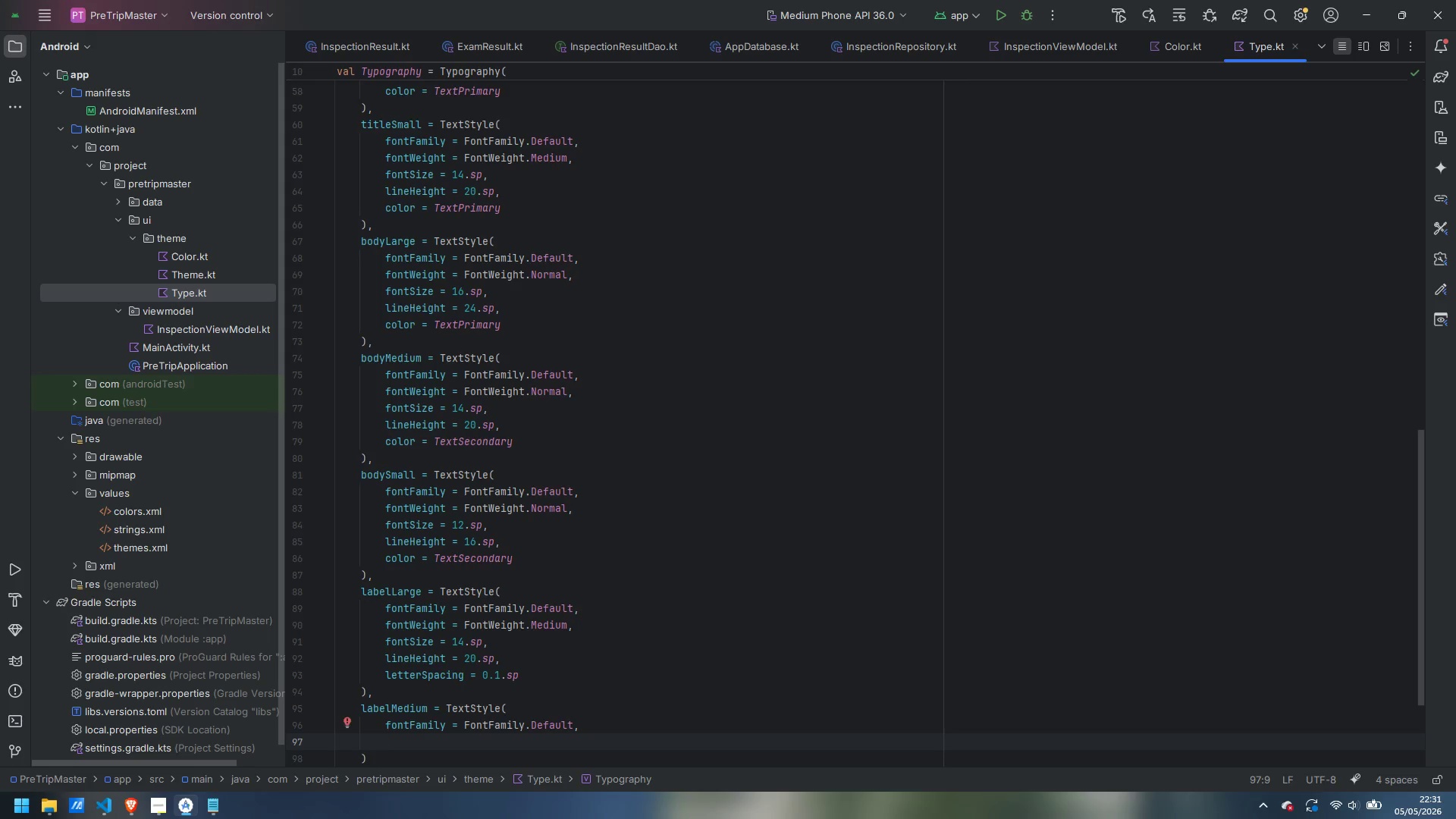 
type(fontWe)
 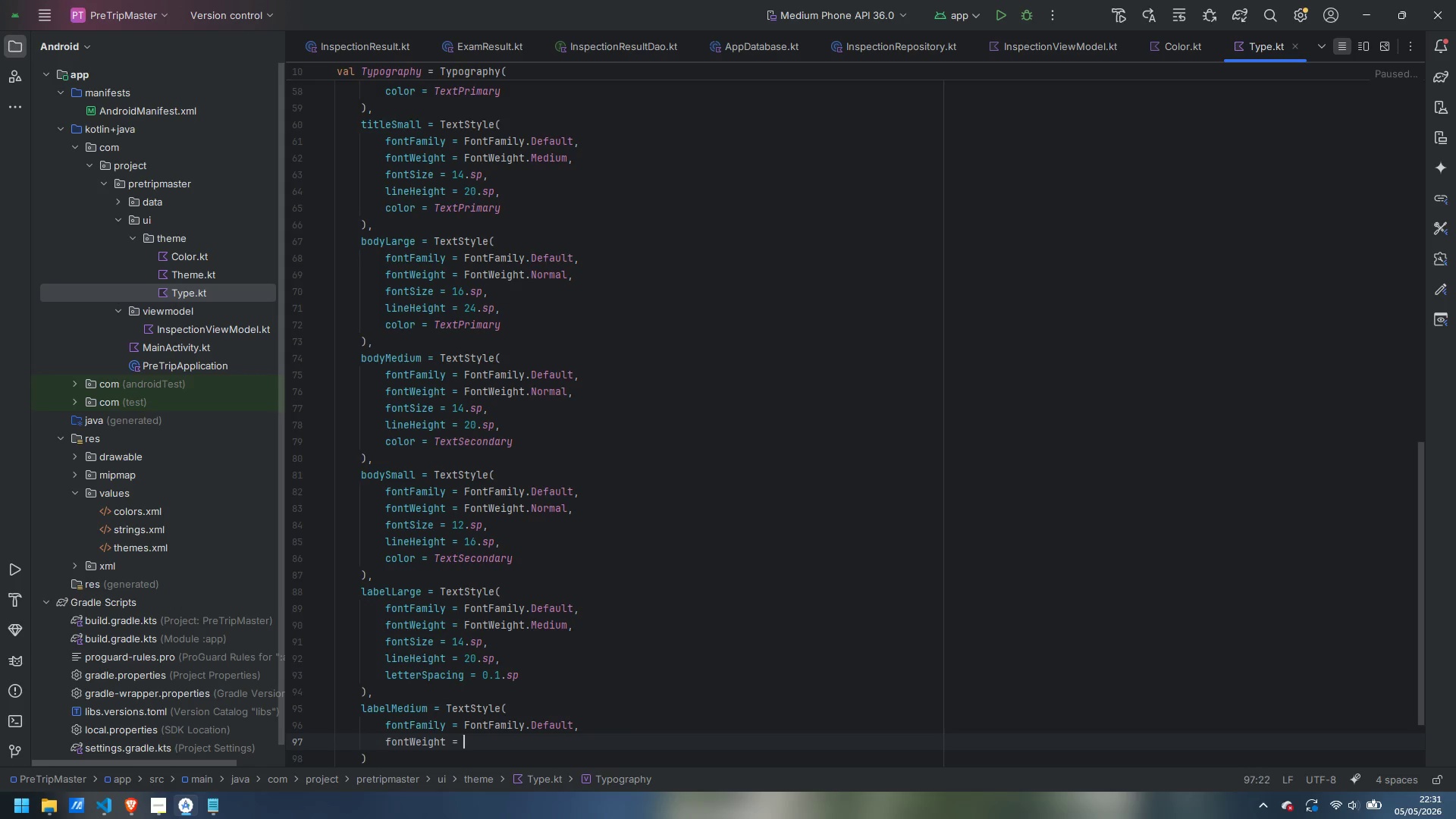 
 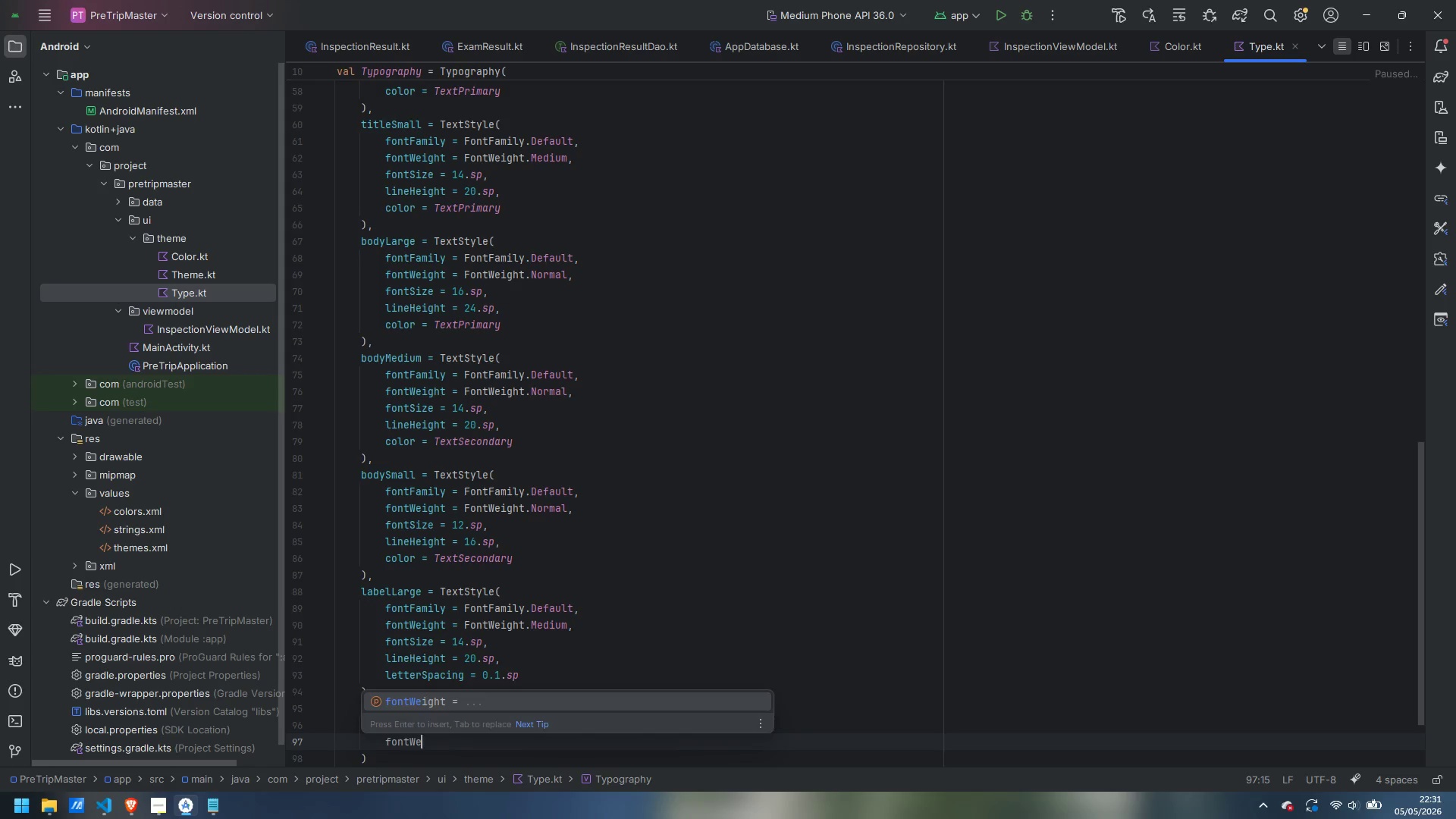 
key(Enter)
 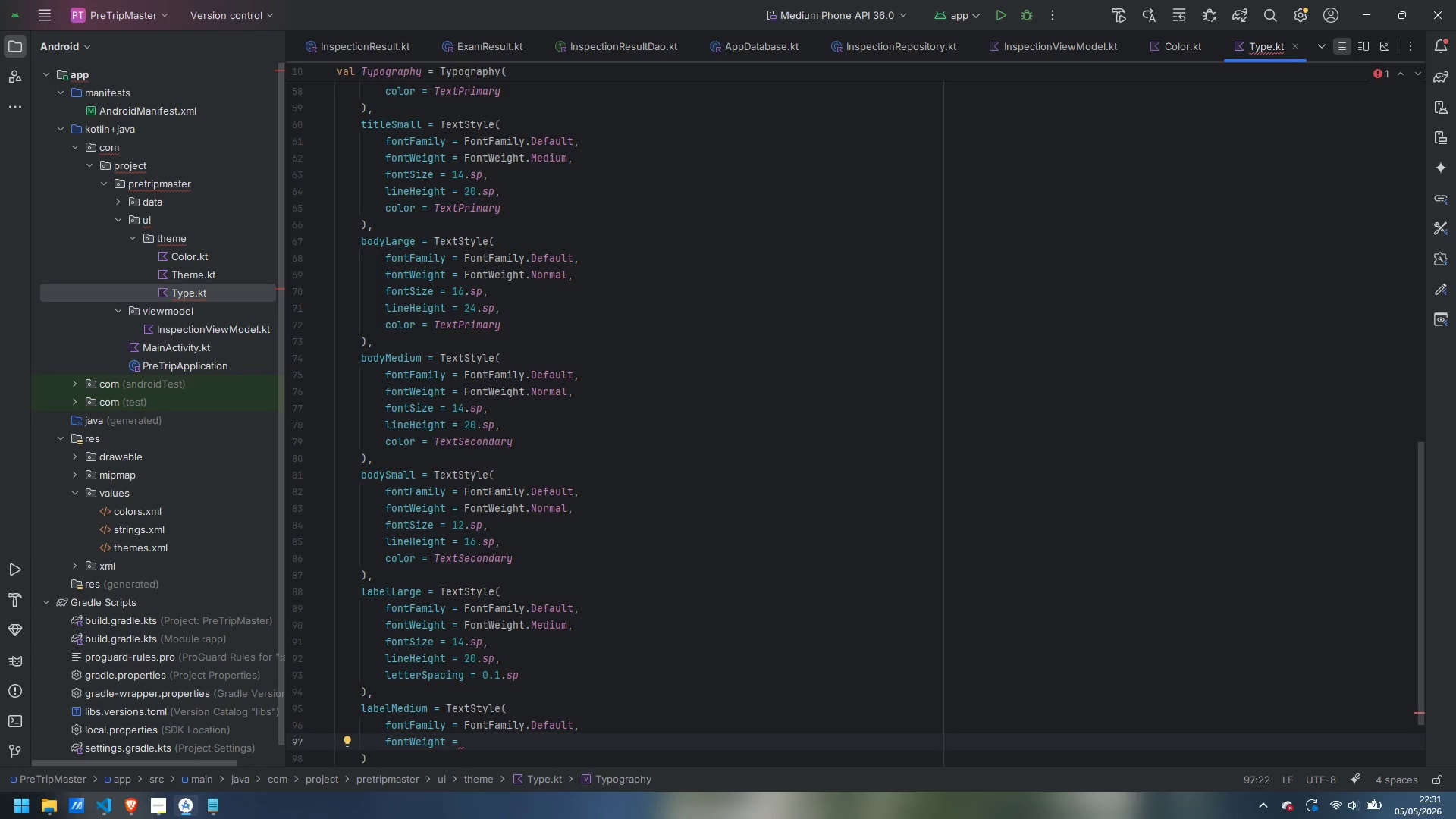 
wait(6.05)
 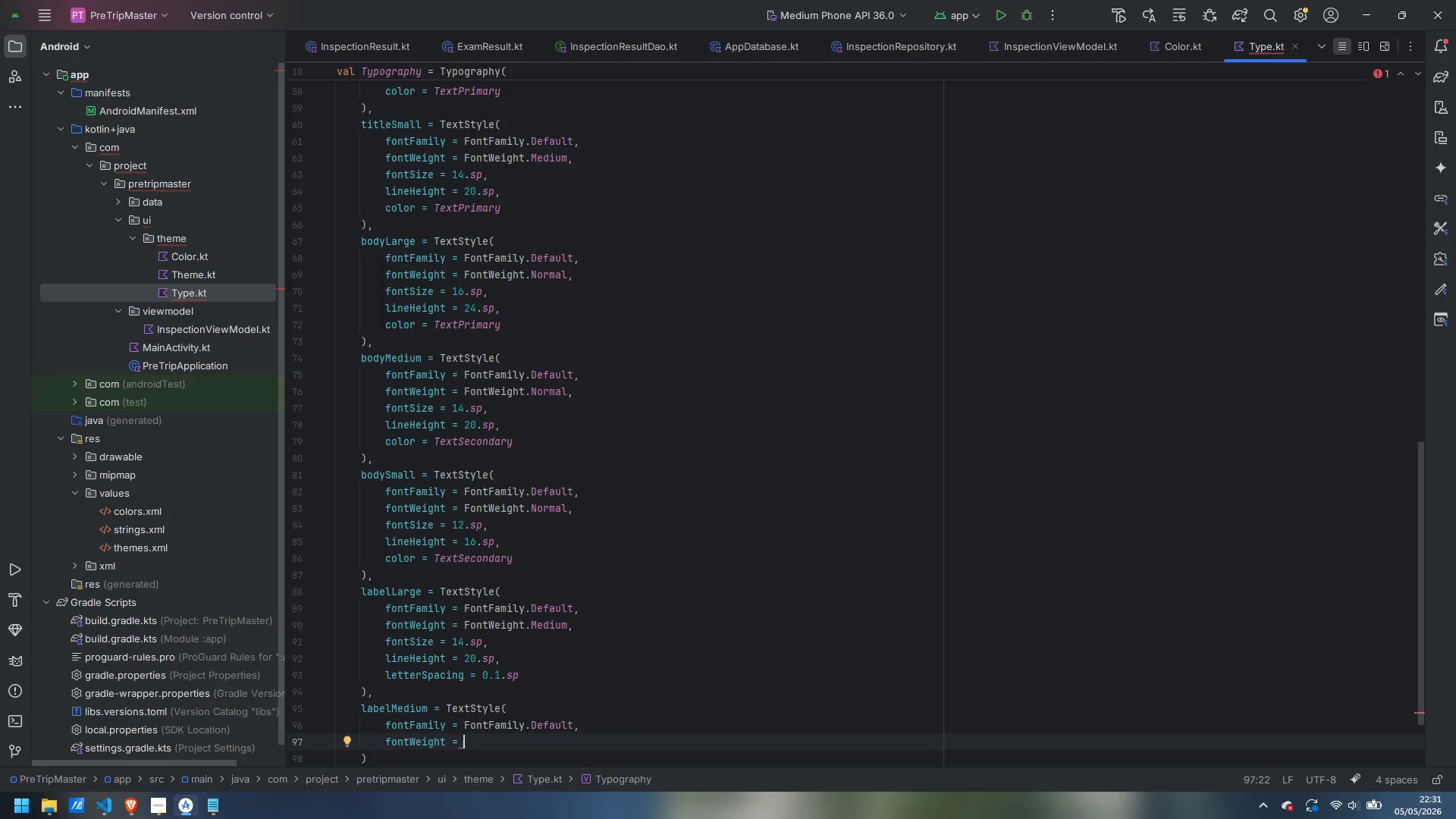 
type(FontWe)
 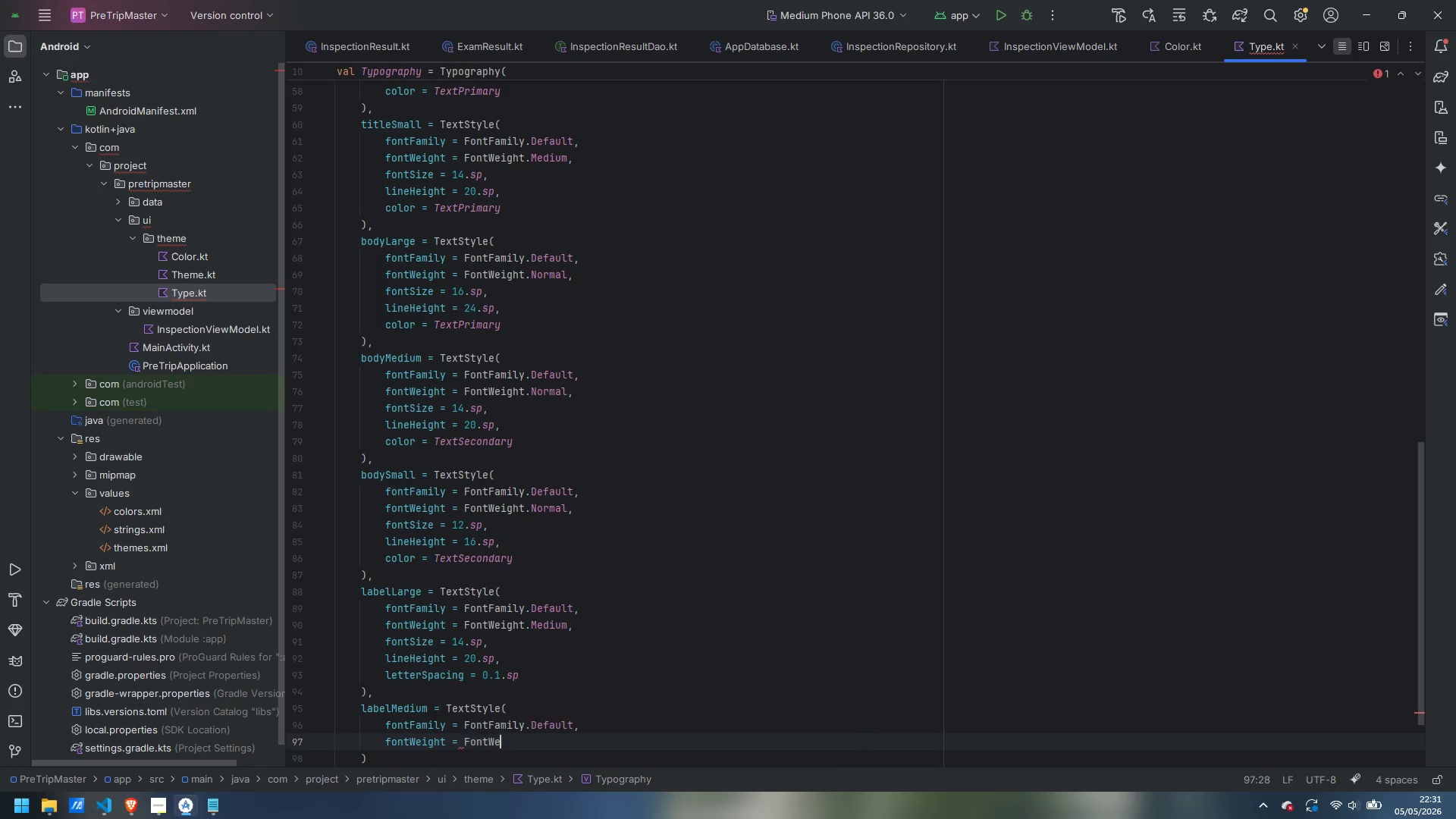 
key(Enter)
 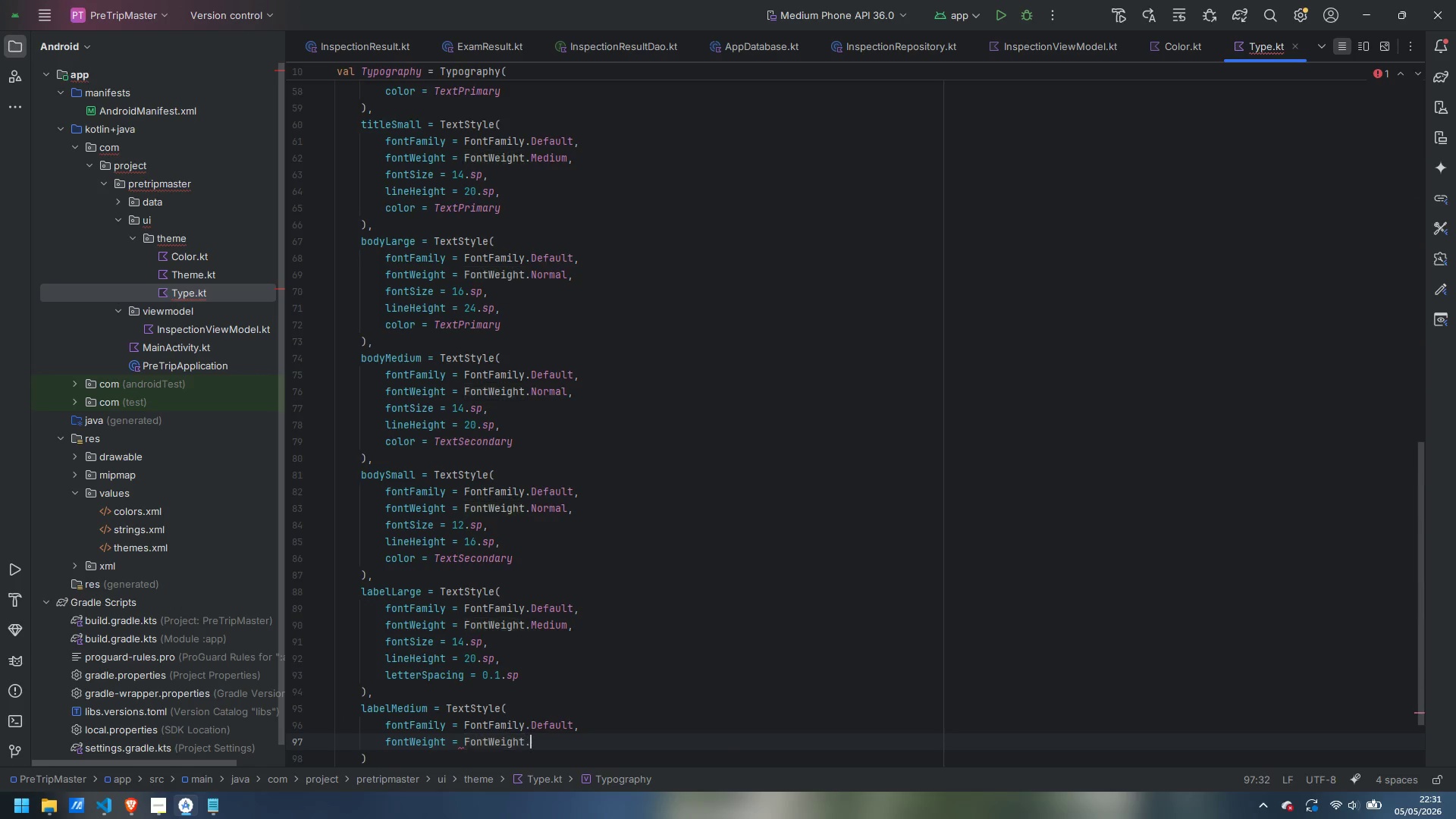 
type(.Med)
 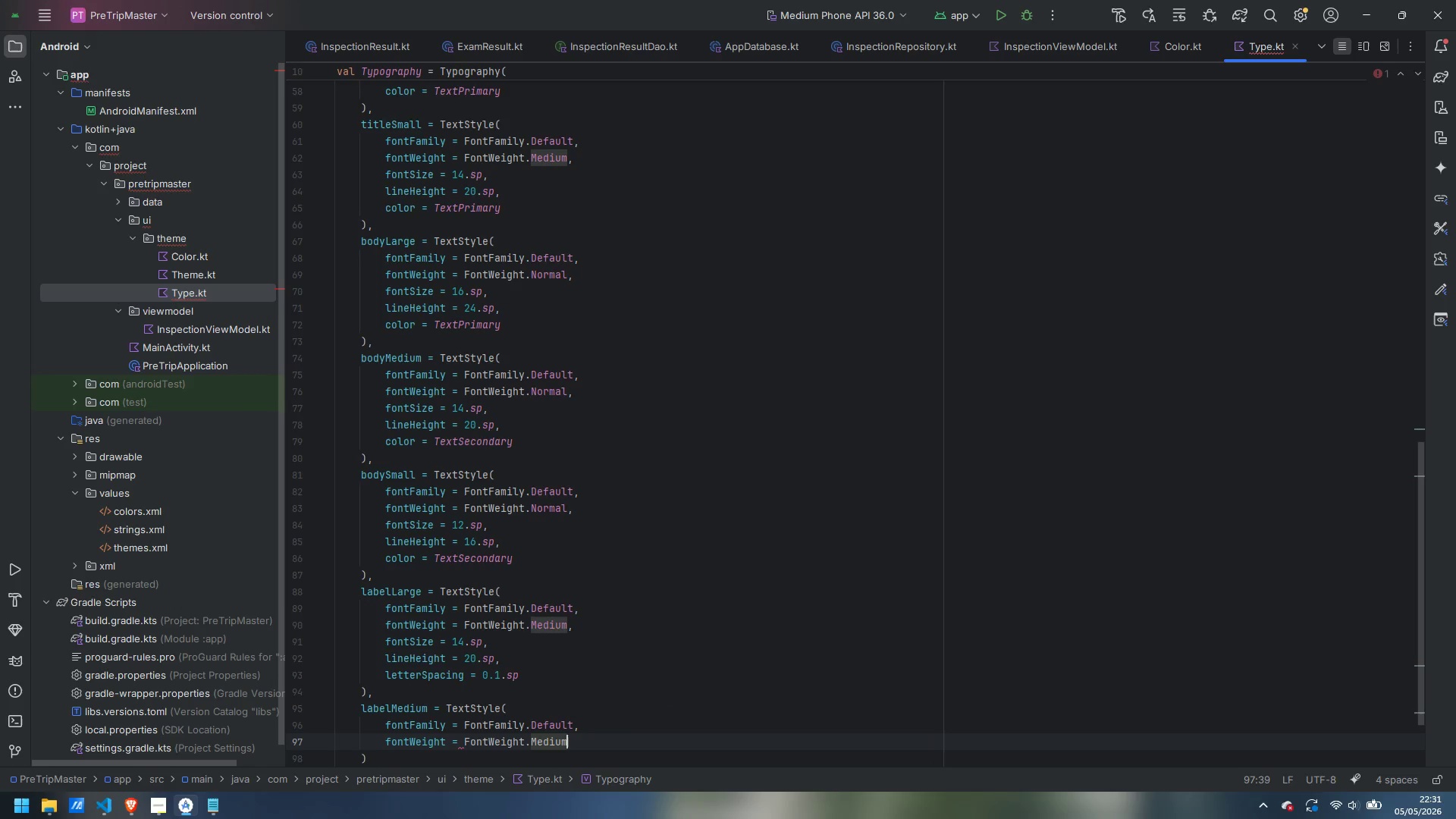 
 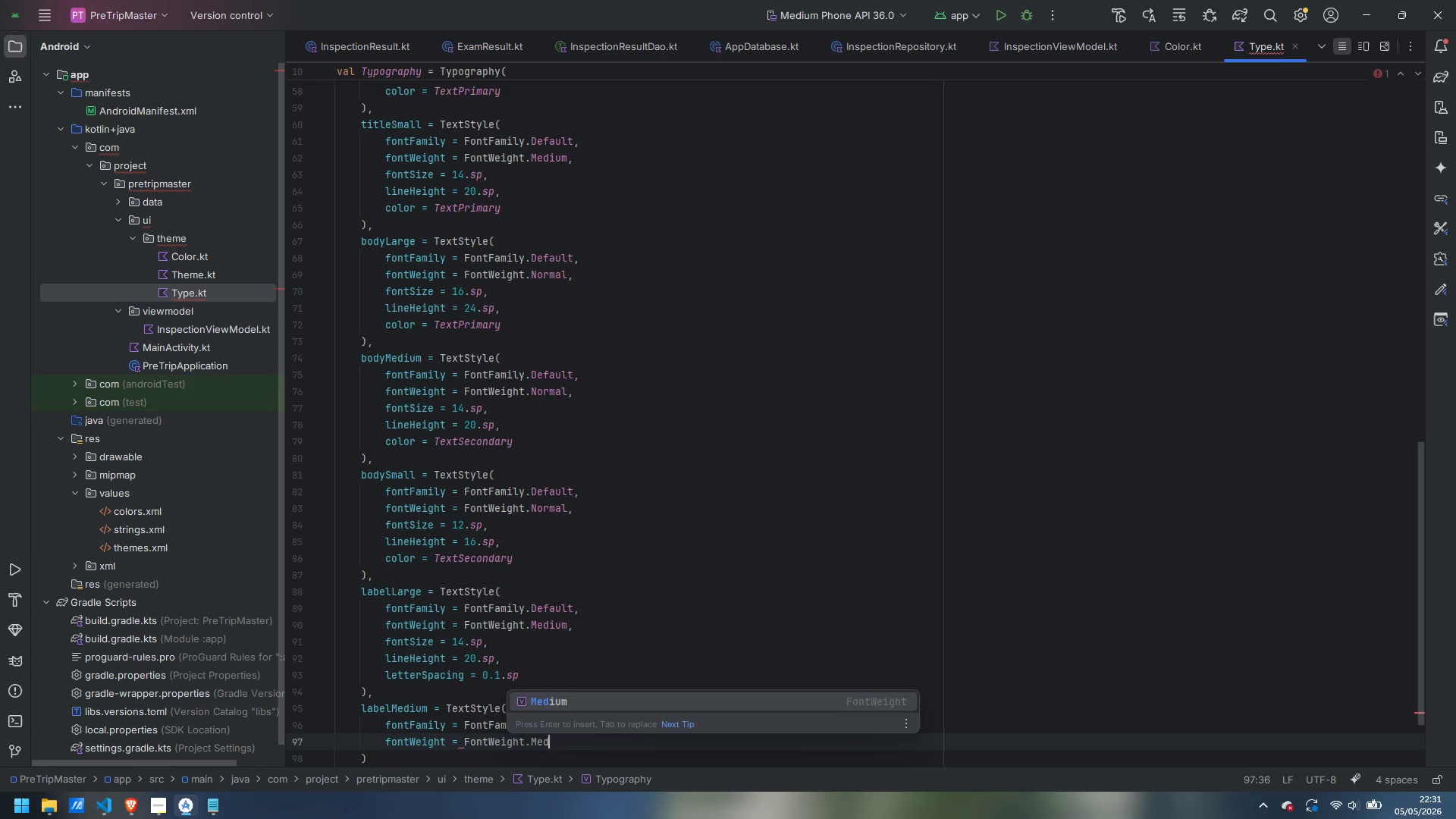 
key(Enter)
 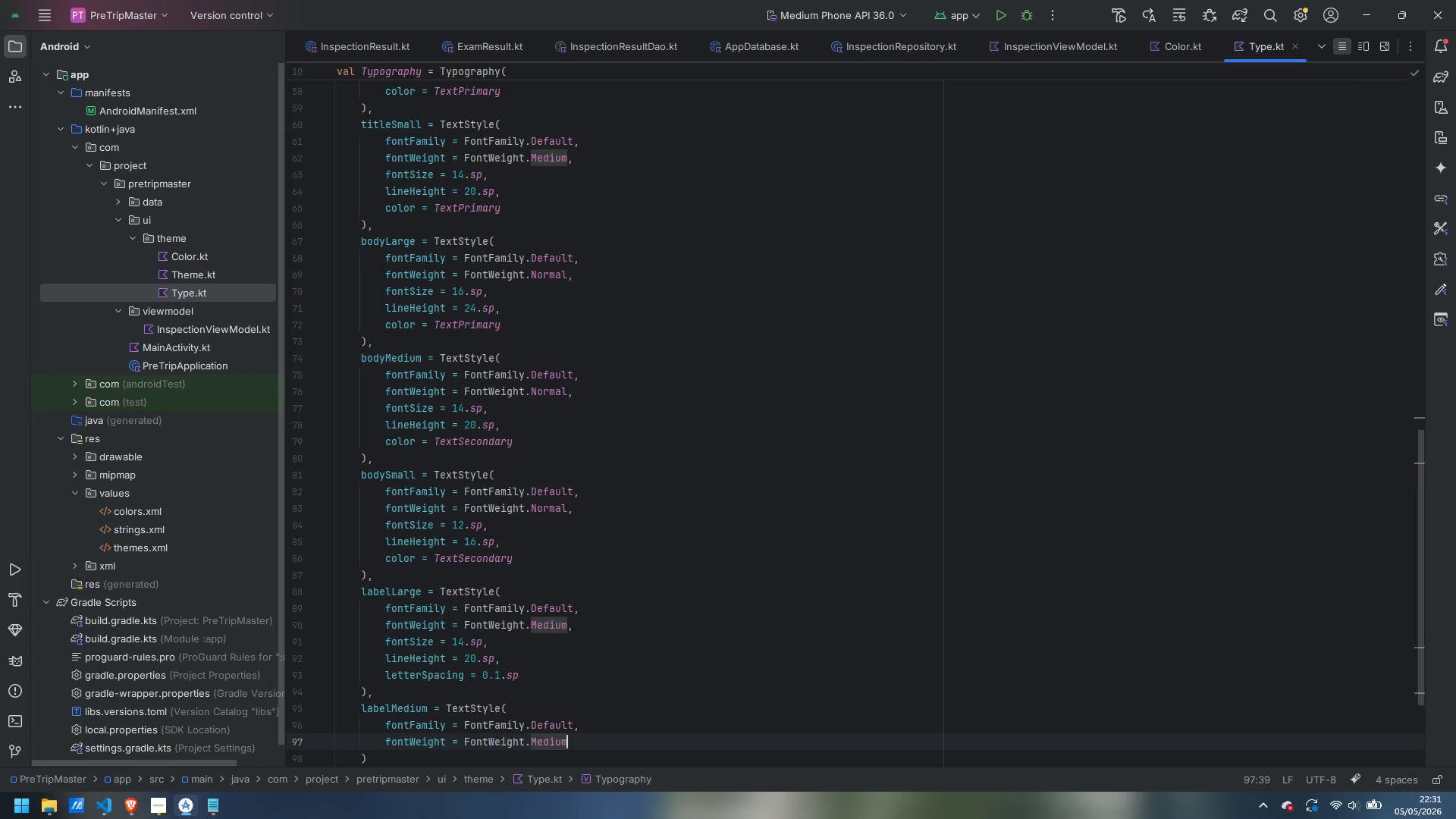 
key(Comma)
 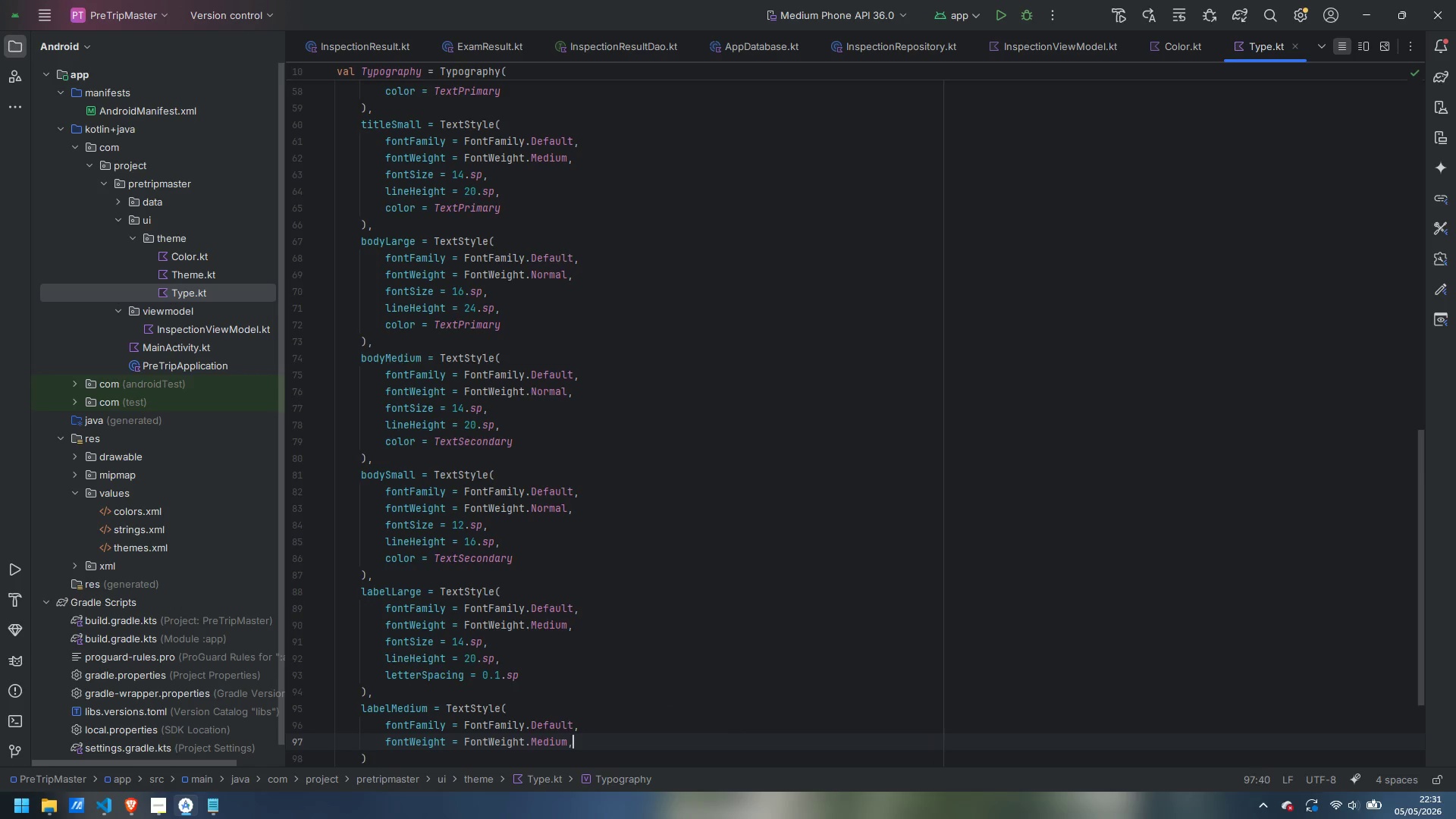 
key(Enter)
 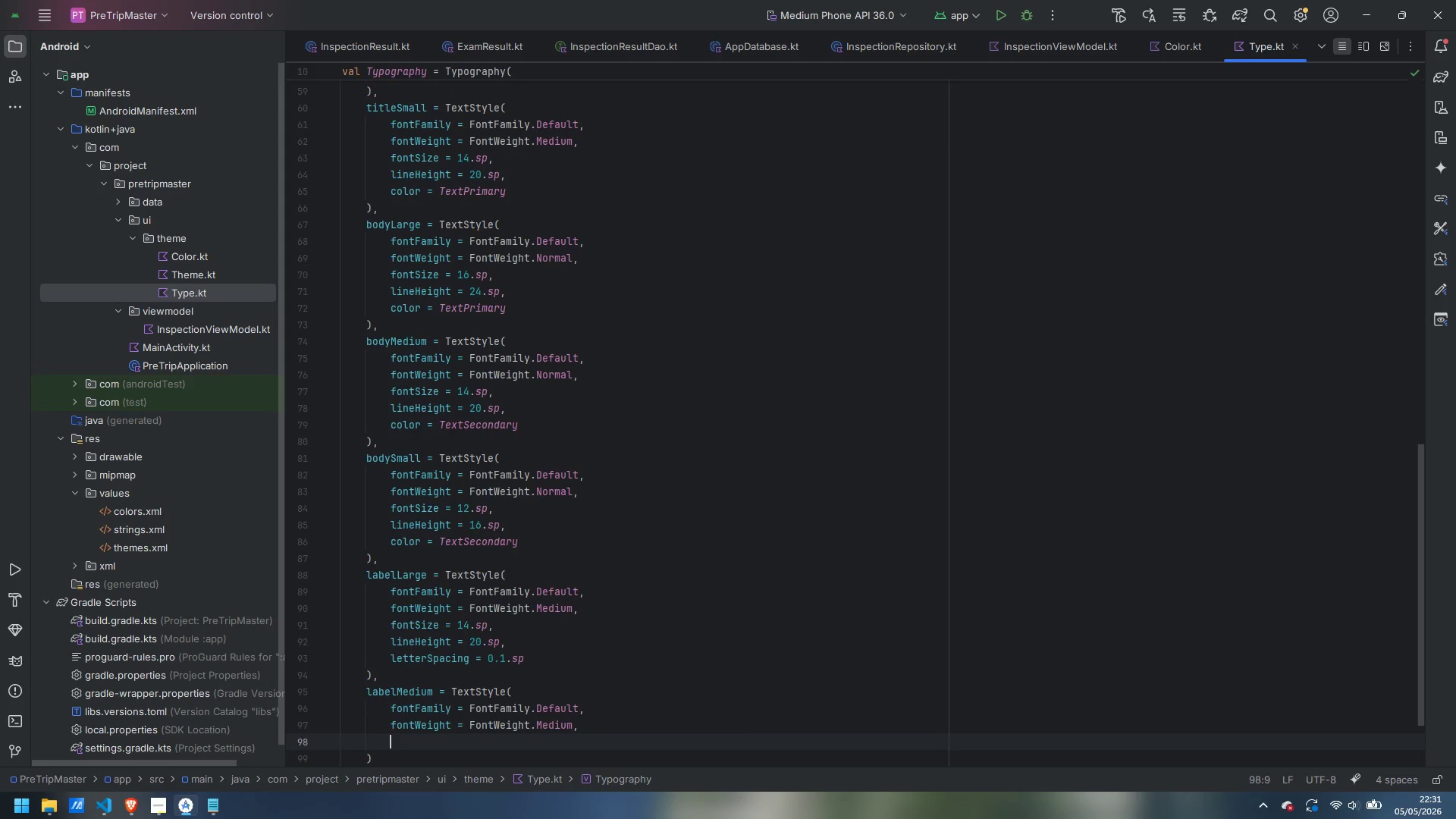 
type(fontS)
 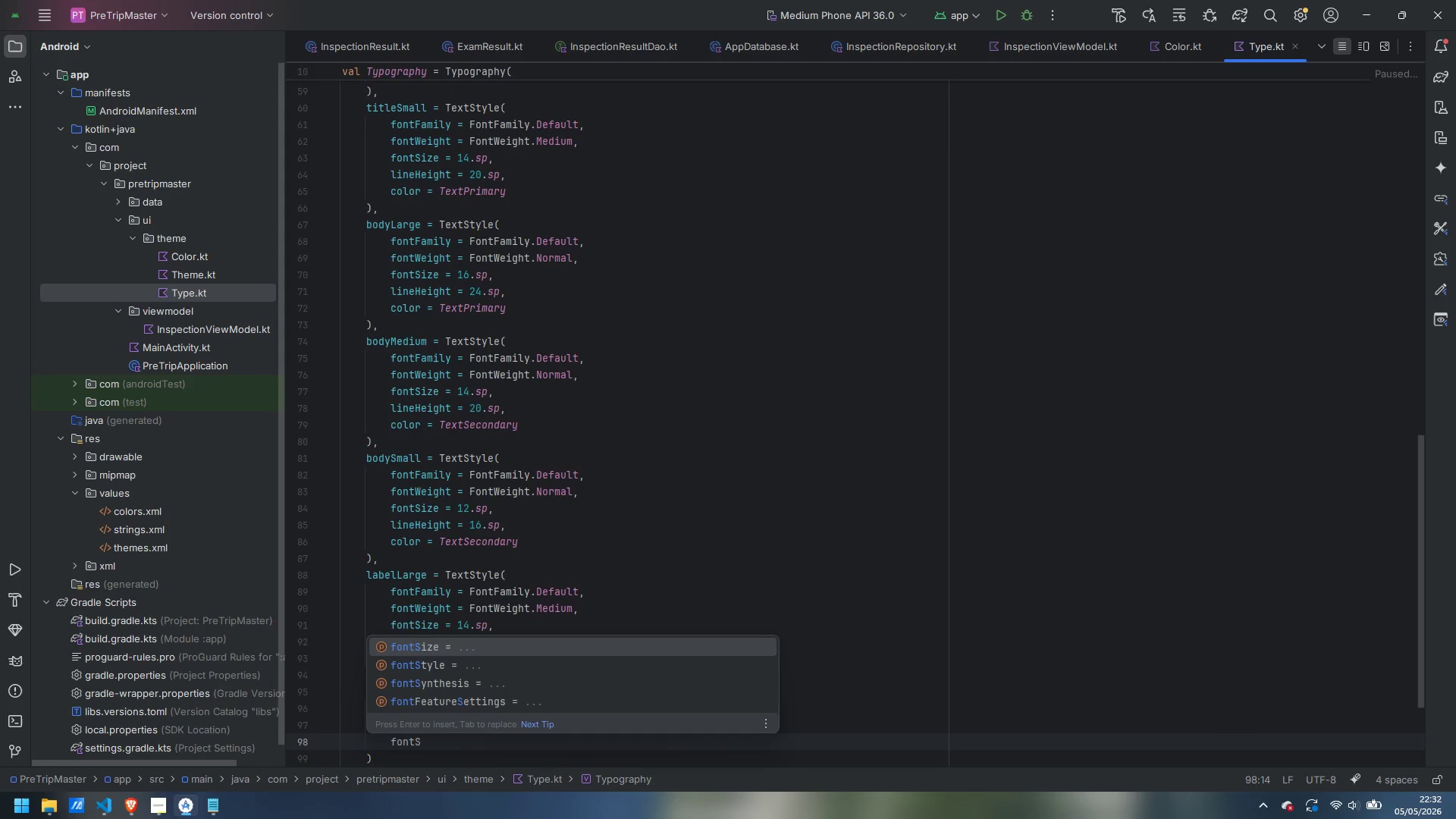 
key(Enter)
 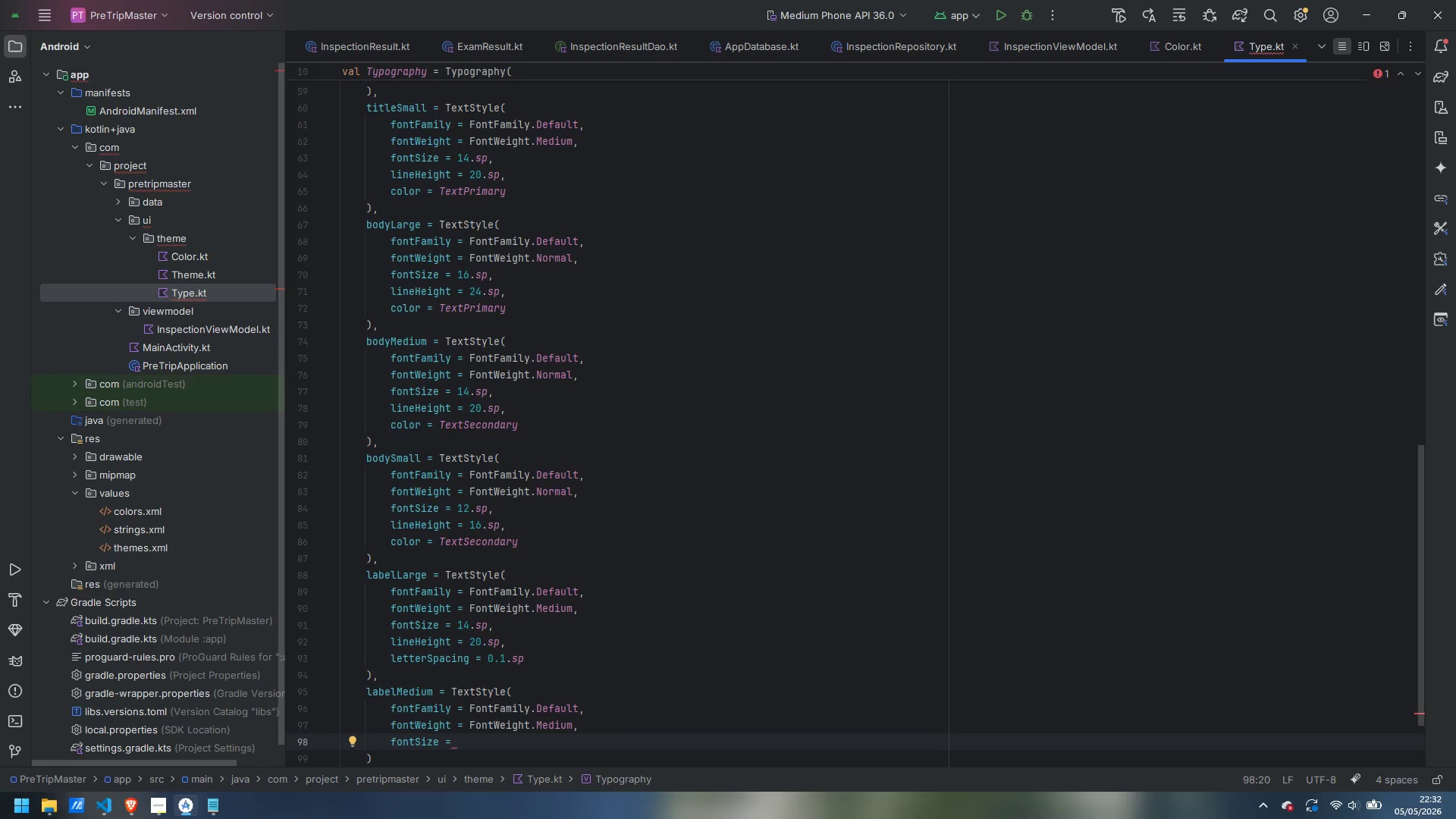 
type(12.sp,)
 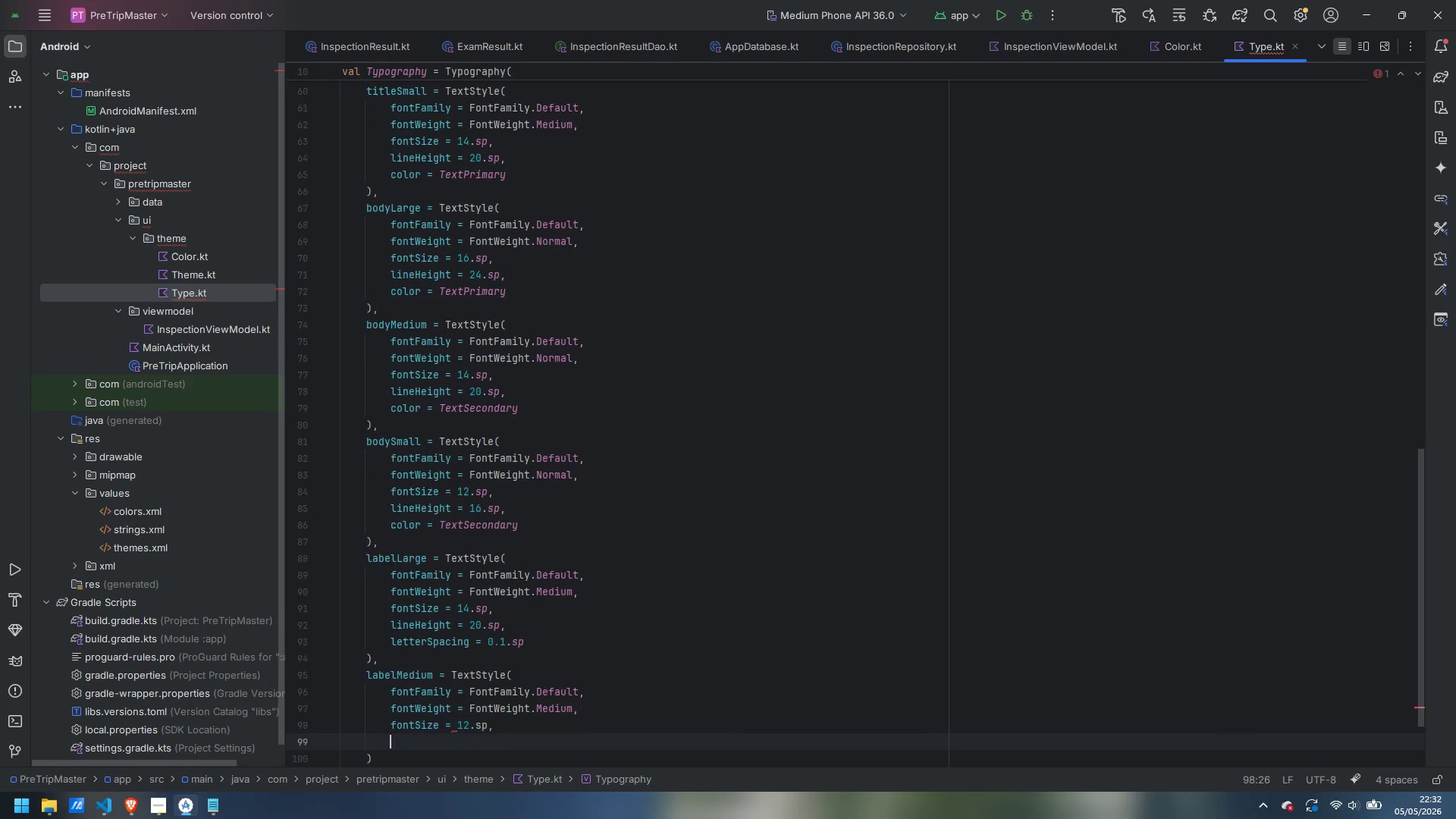 
key(Enter)
 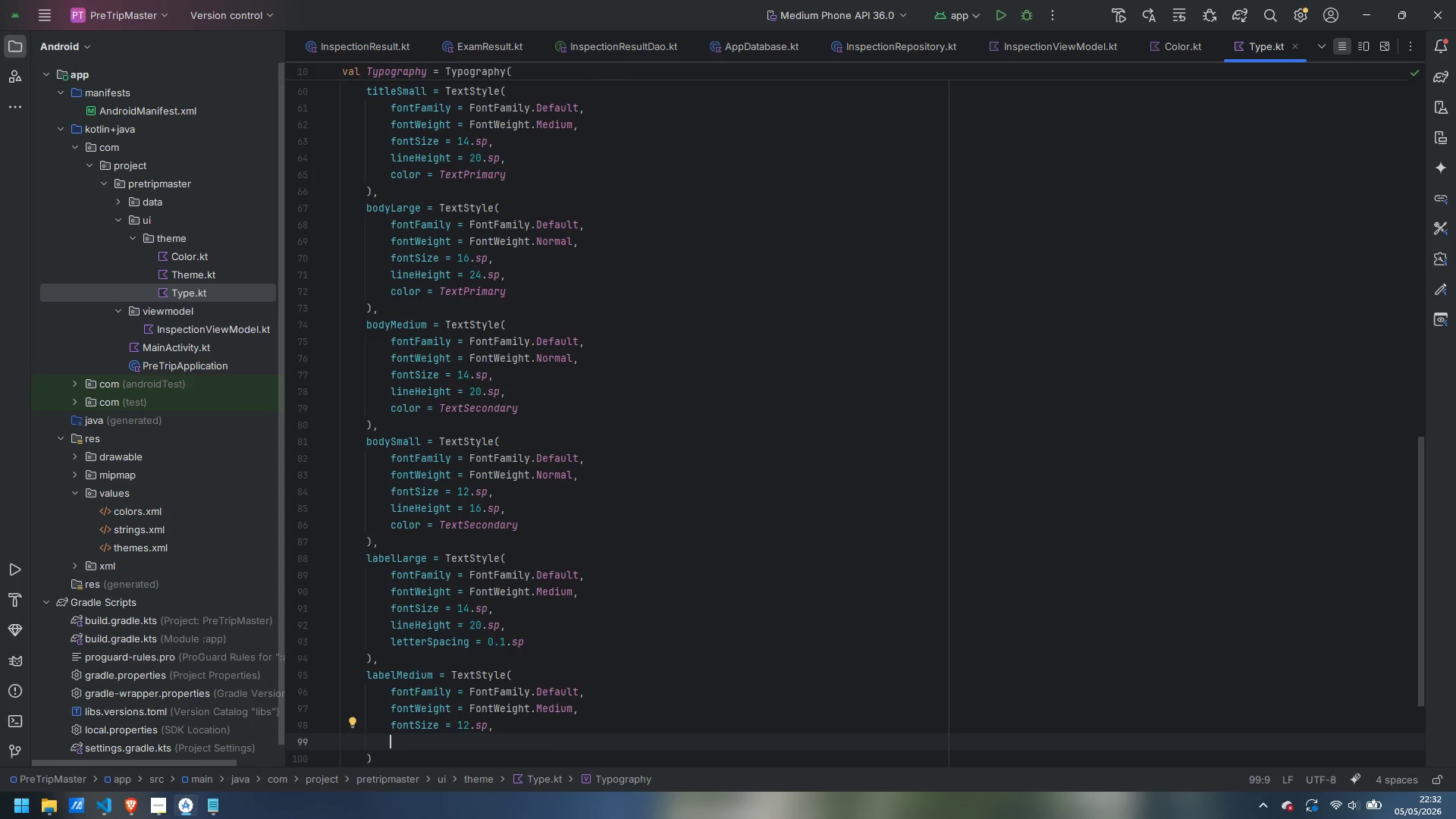 
type(lineHe)
 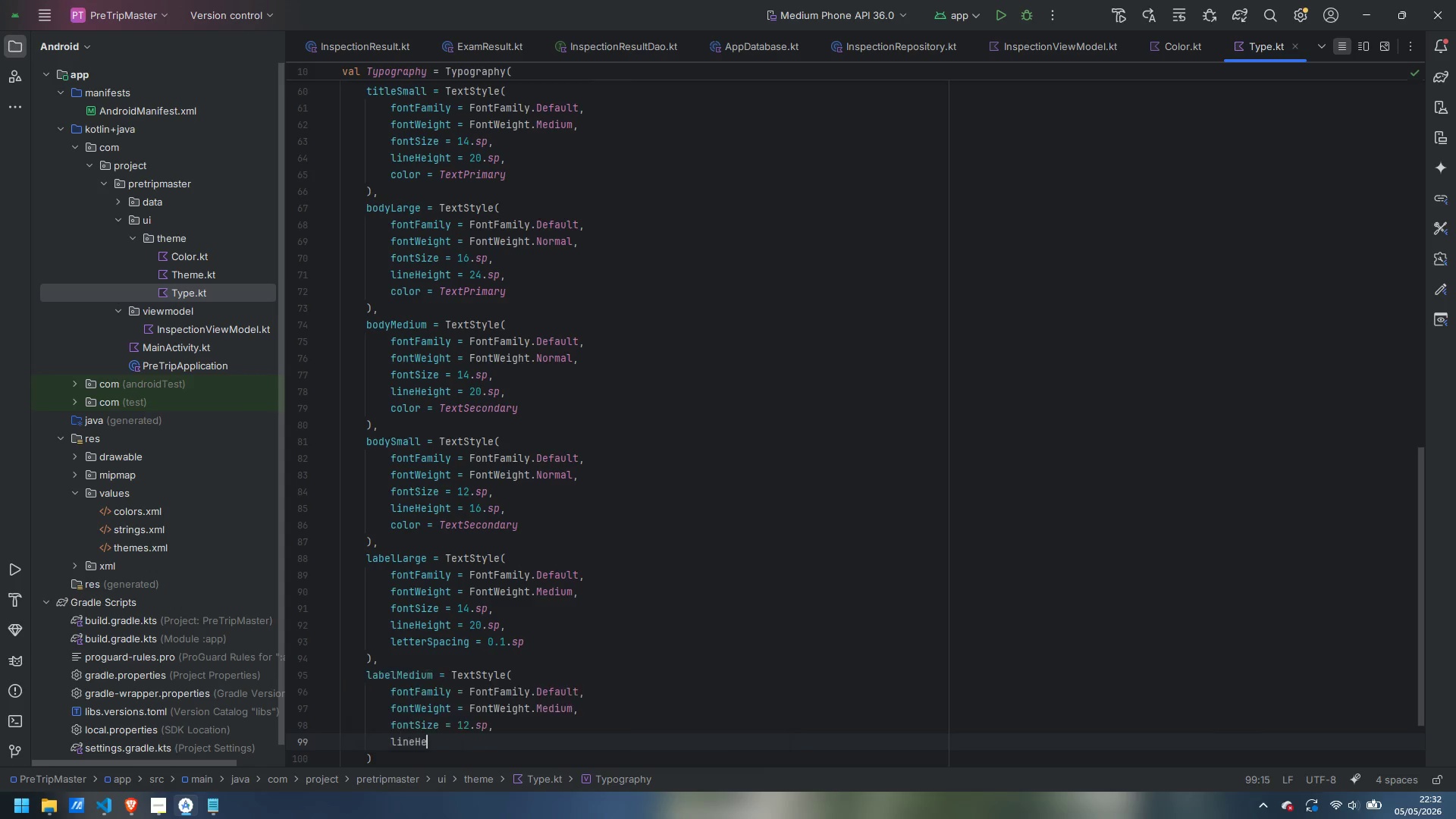 
key(Enter)
 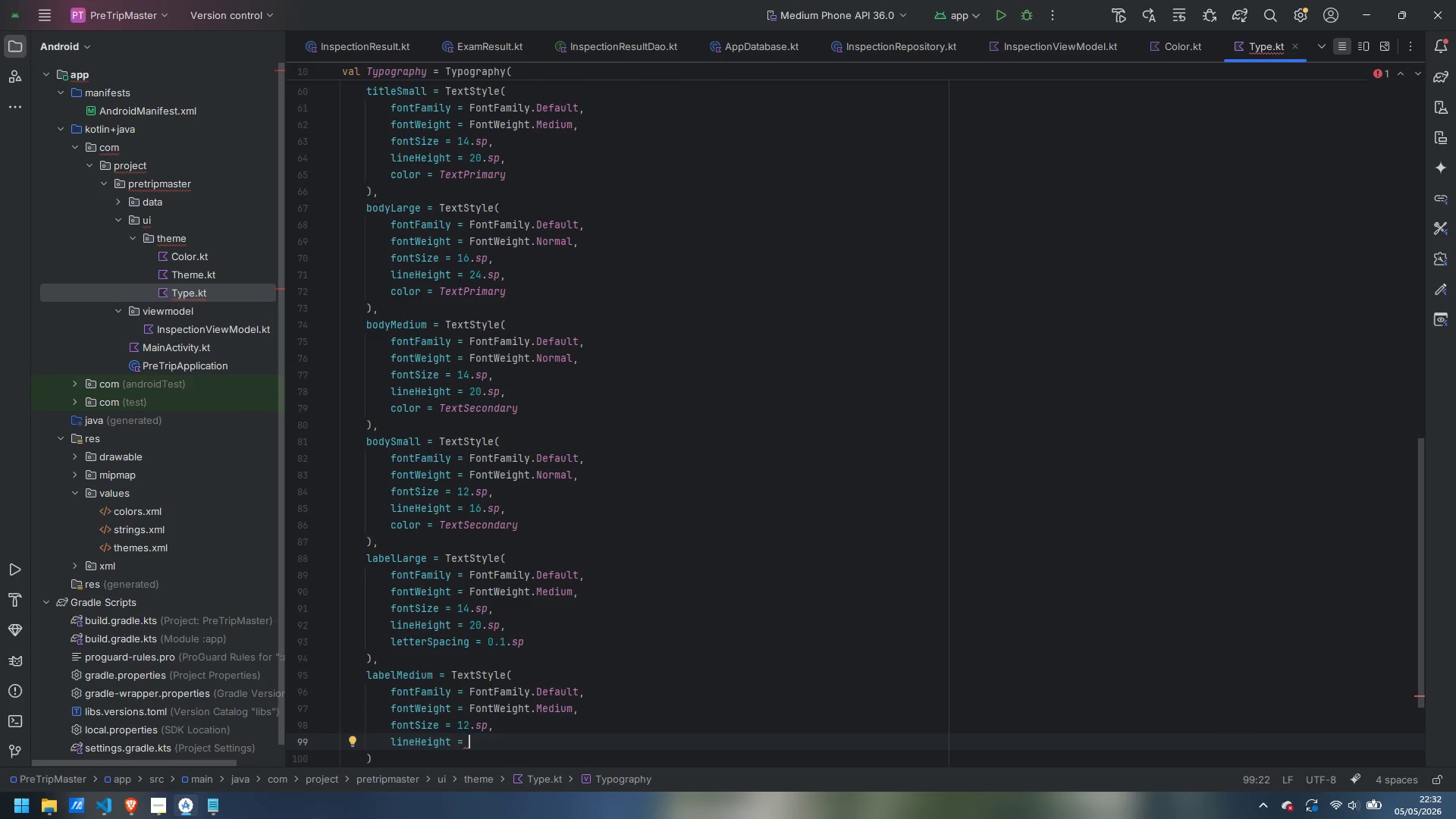 
type(16.sp,)
 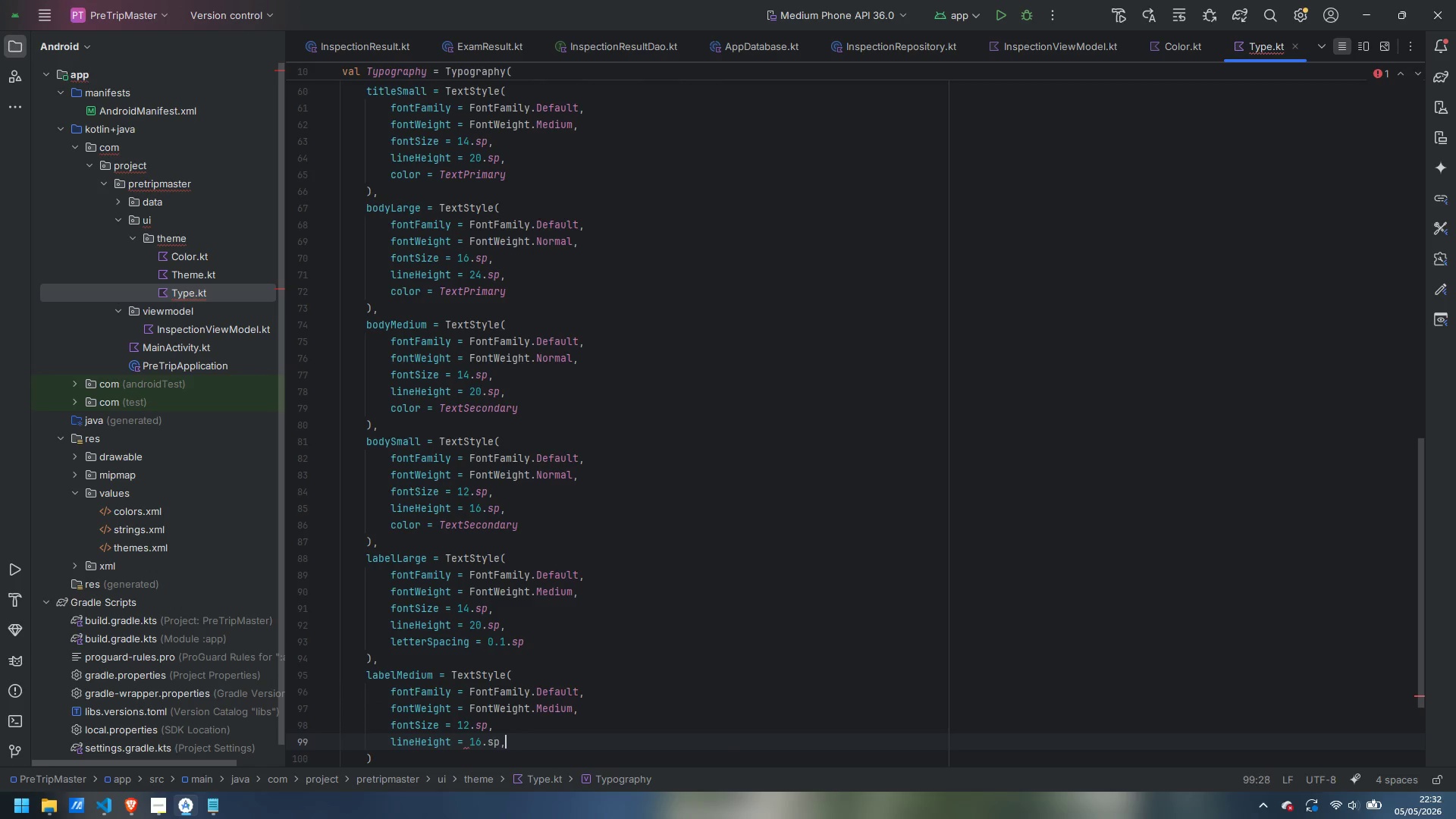 
key(Enter)
 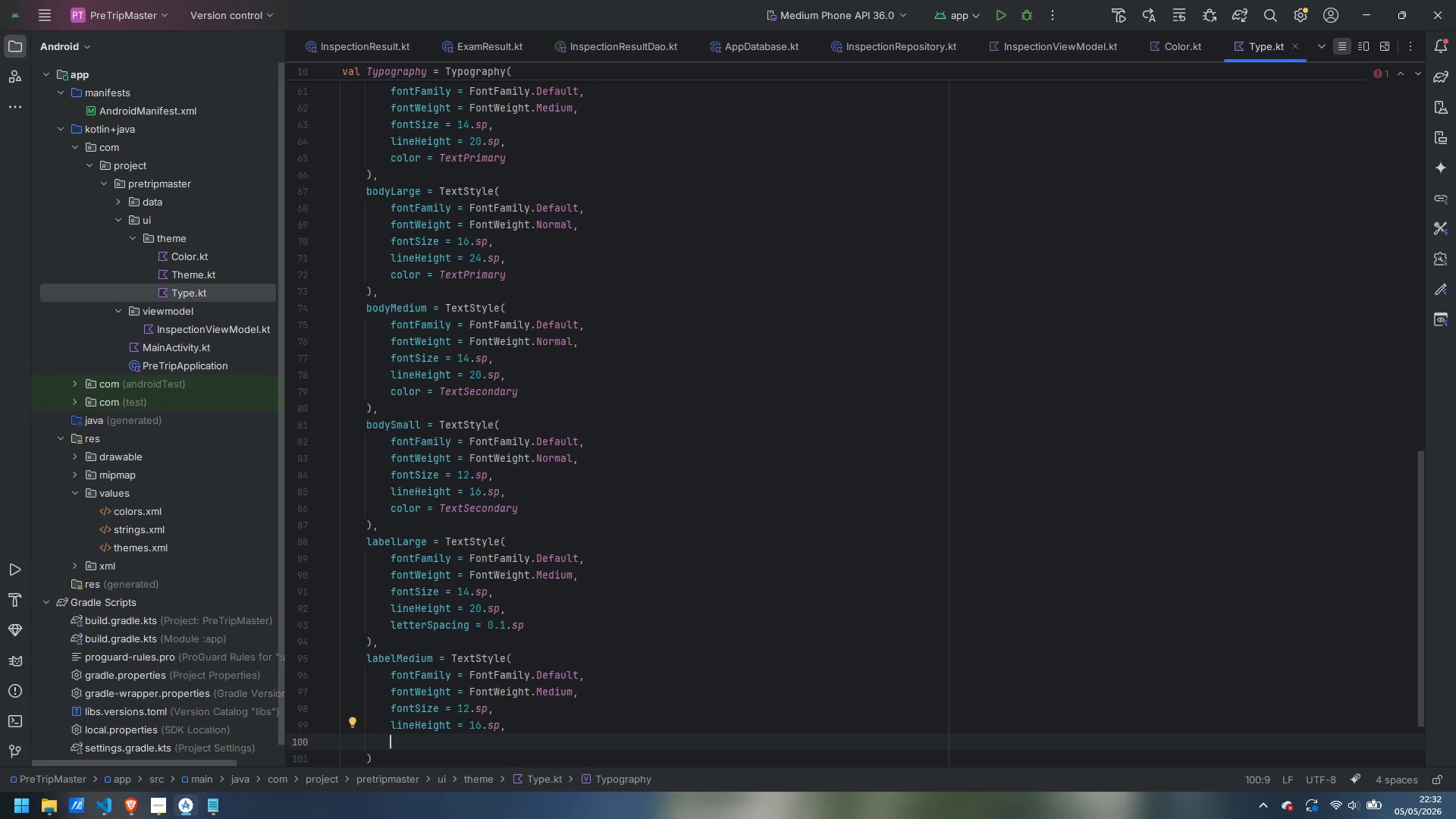 
type(letterSpacing = 0.5.sp)
 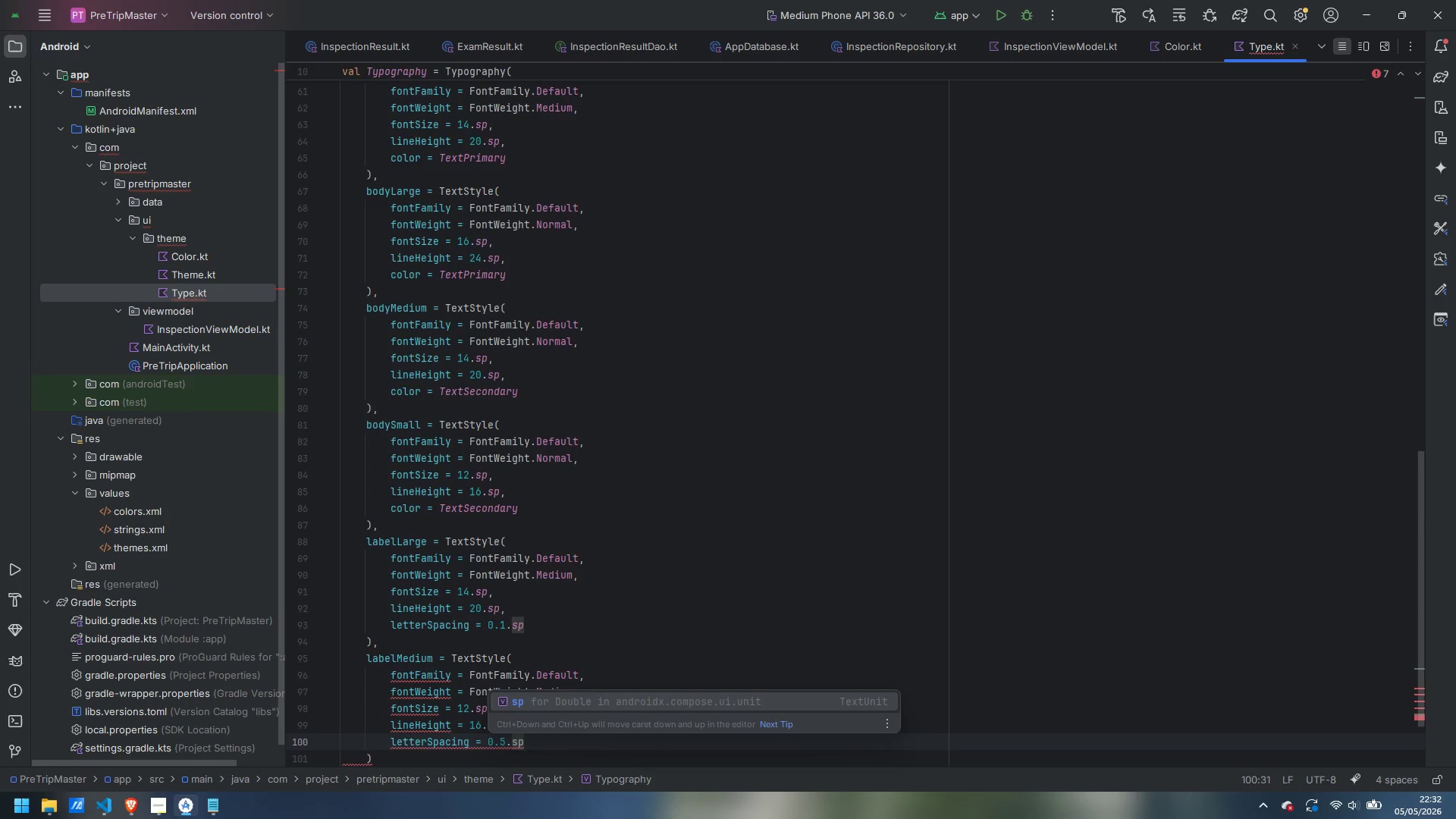 
key(Enter)
 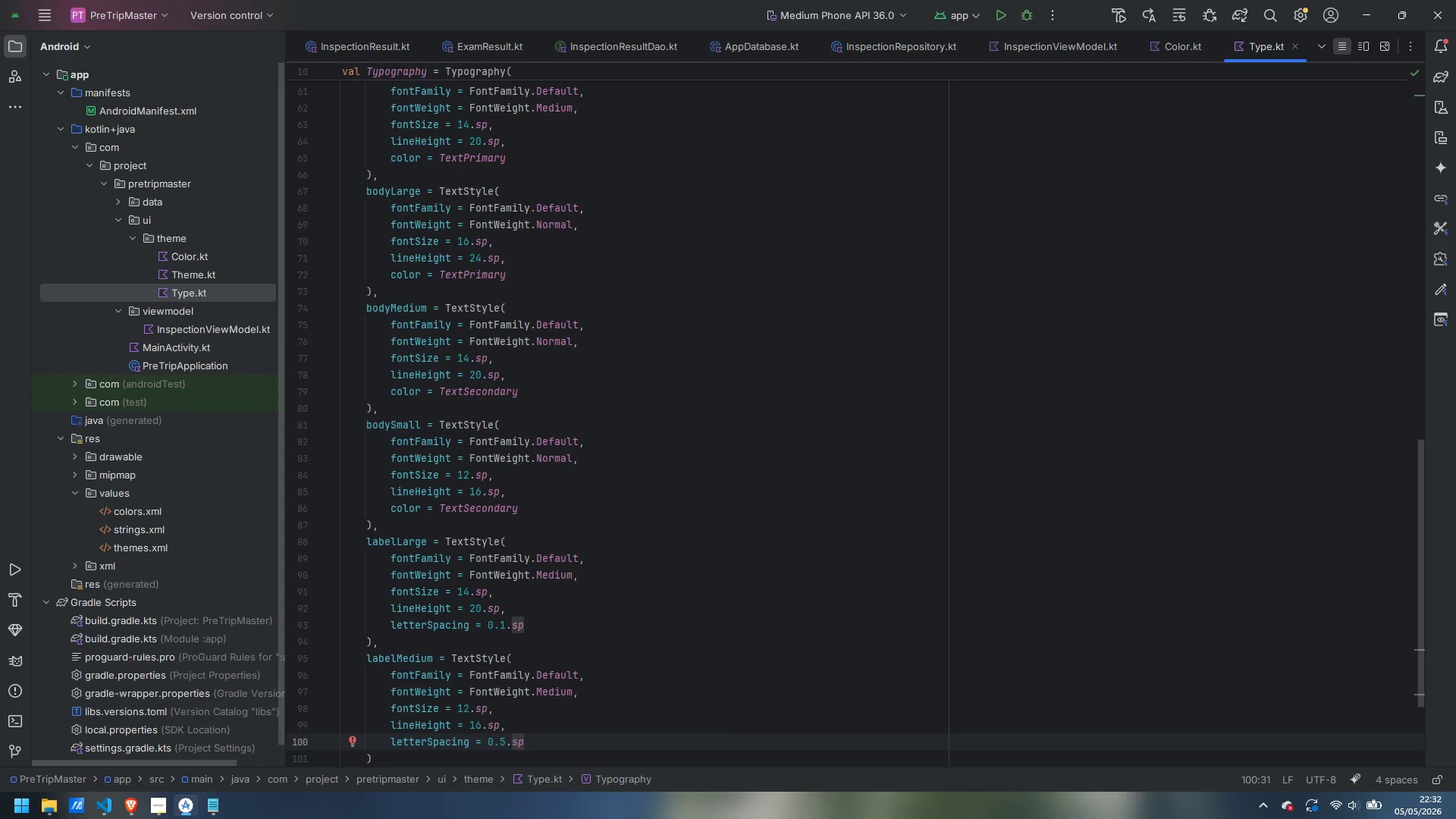 
key(ArrowDown)
 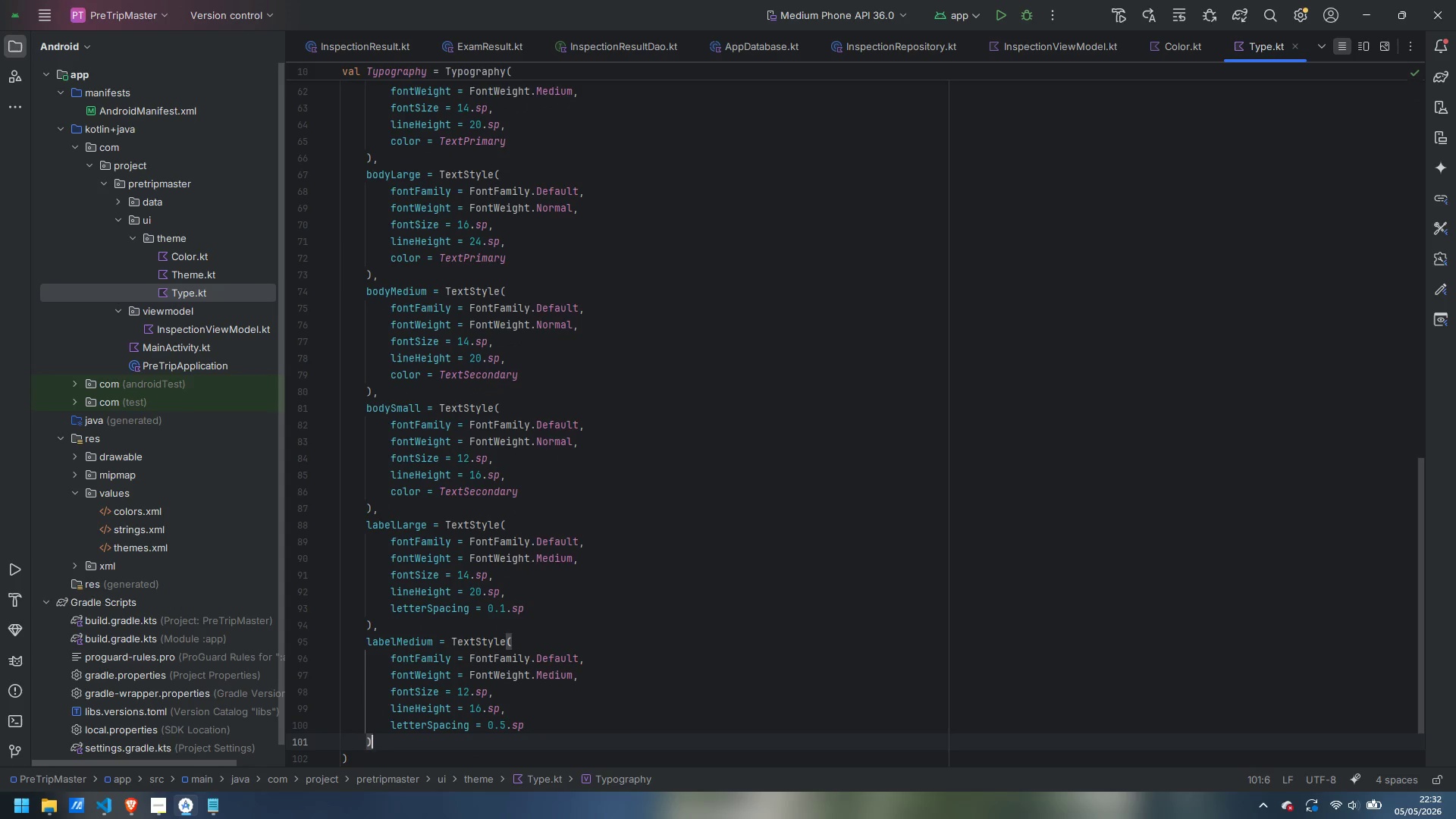 
key(Comma)
 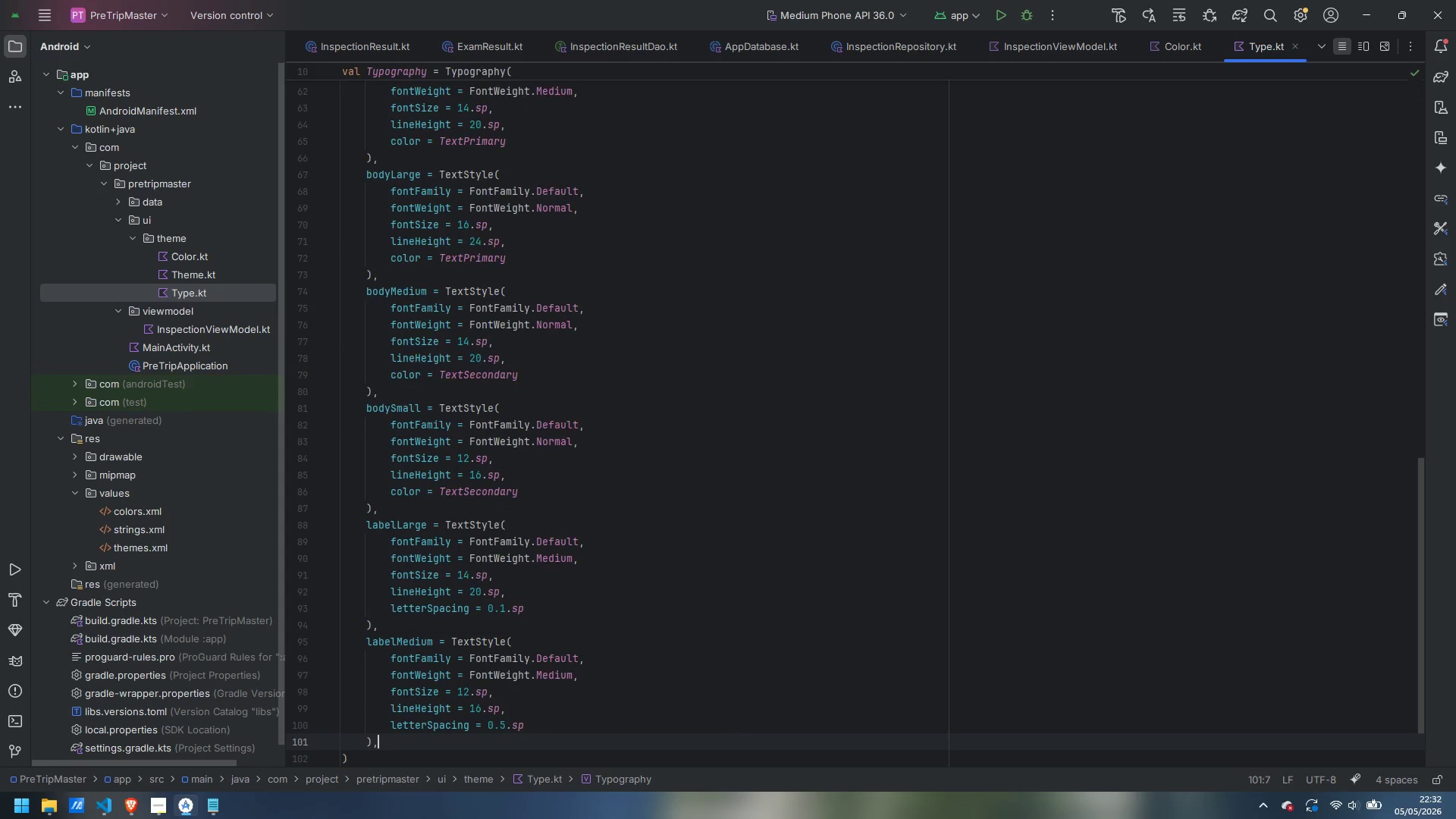 
key(Enter)
 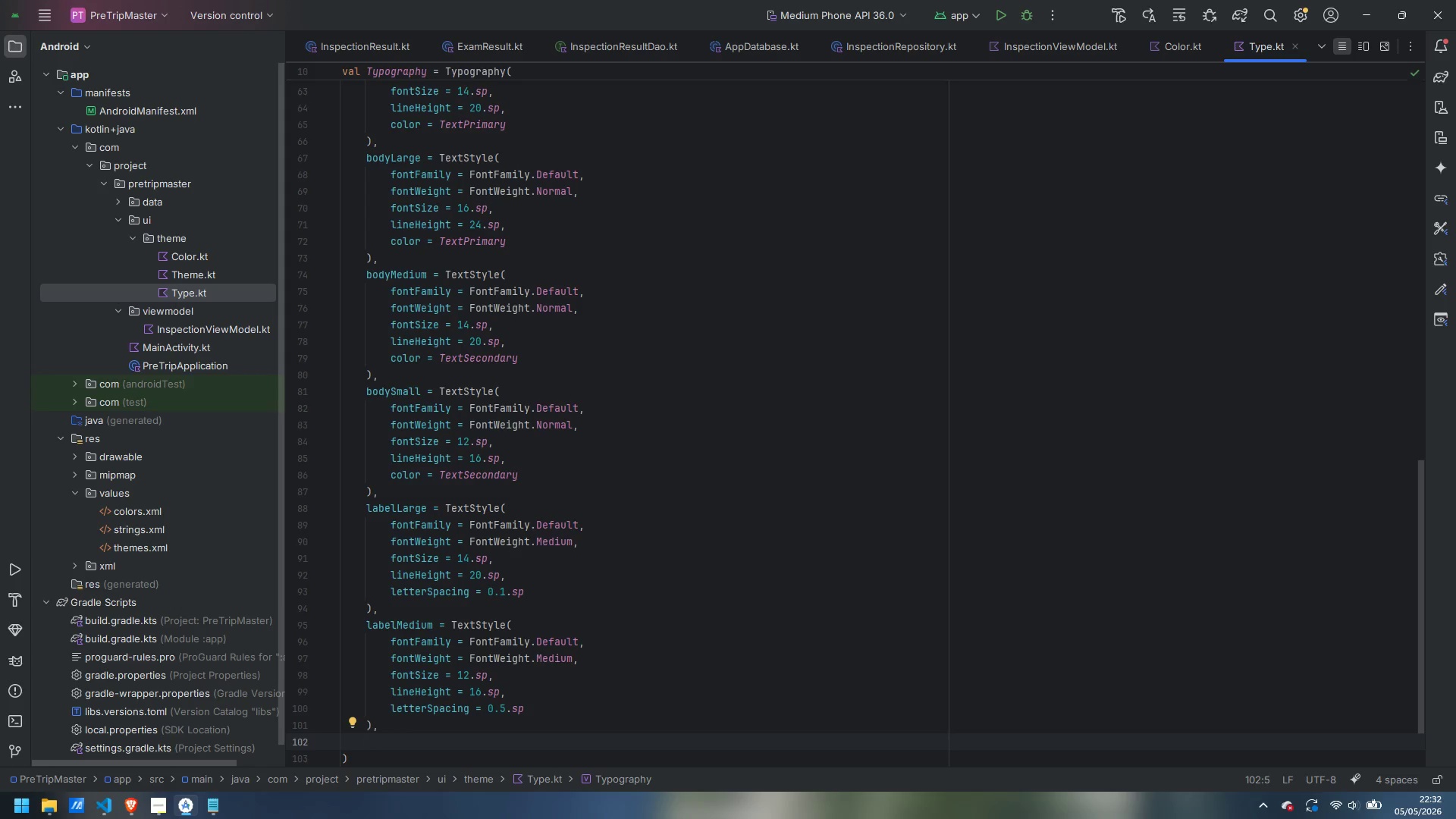 
type(a)
key(Backspace)
type(labelSmall = TextS)
 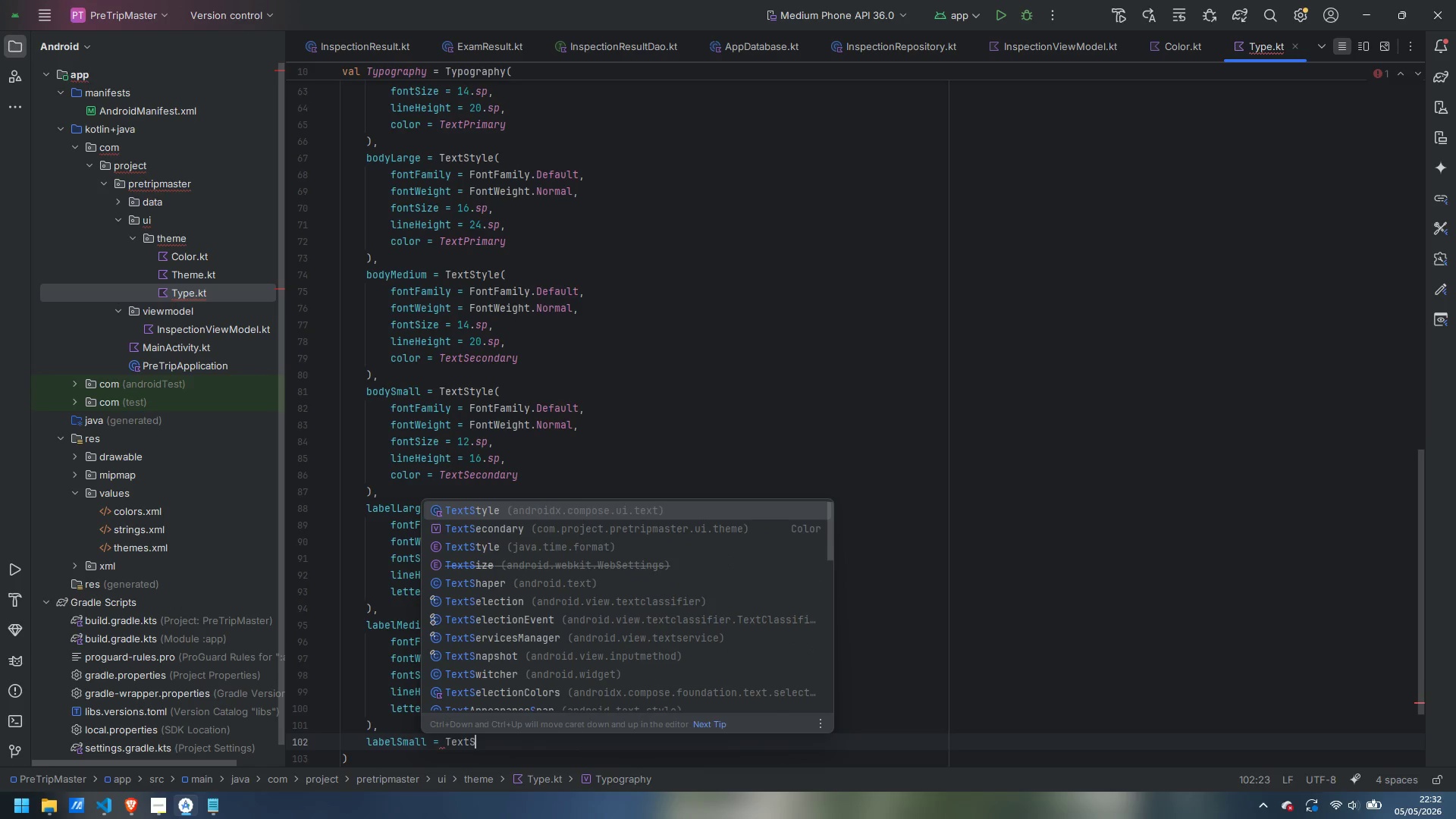 
key(Enter)
 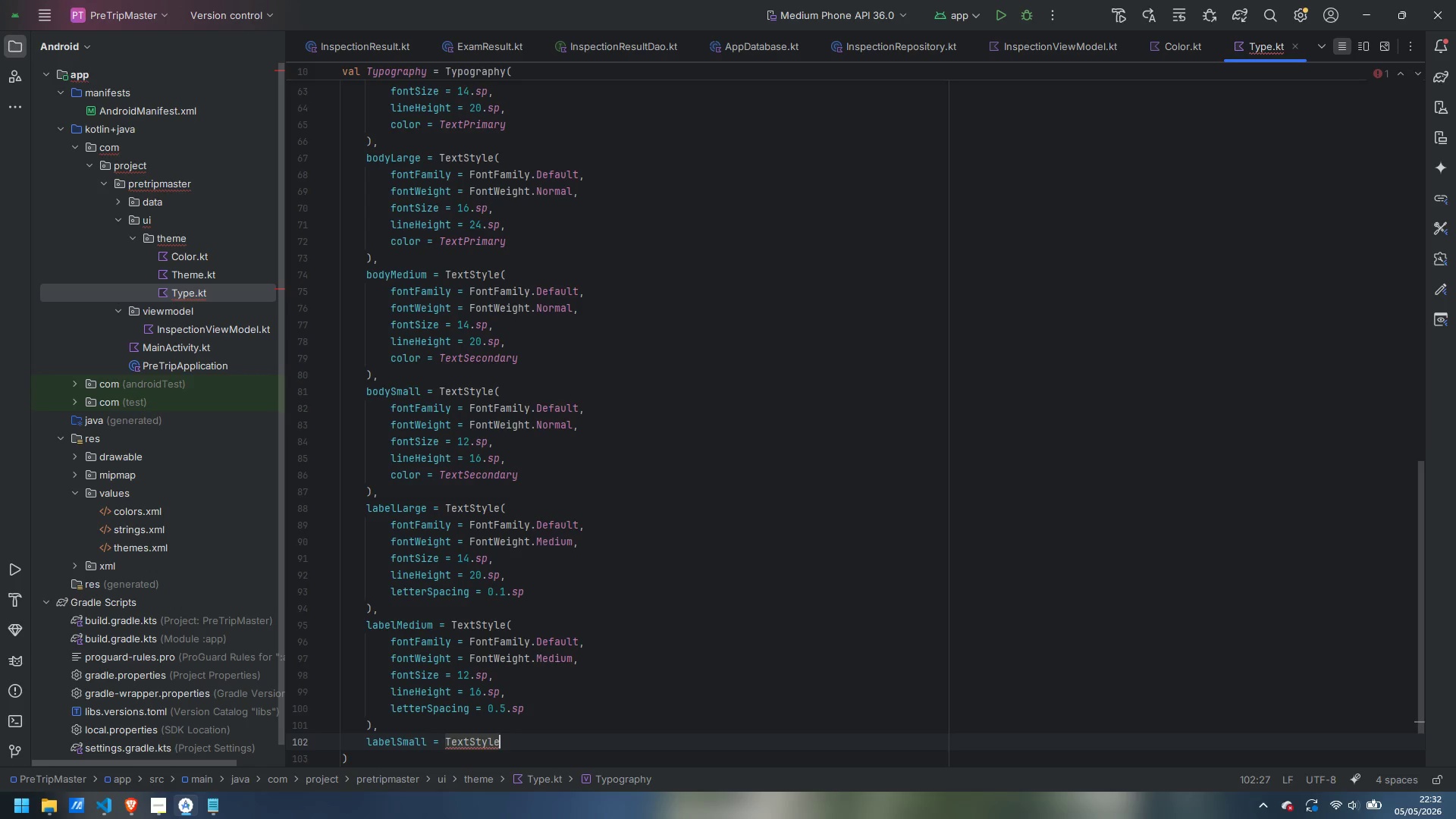 
key(Shift+9)
 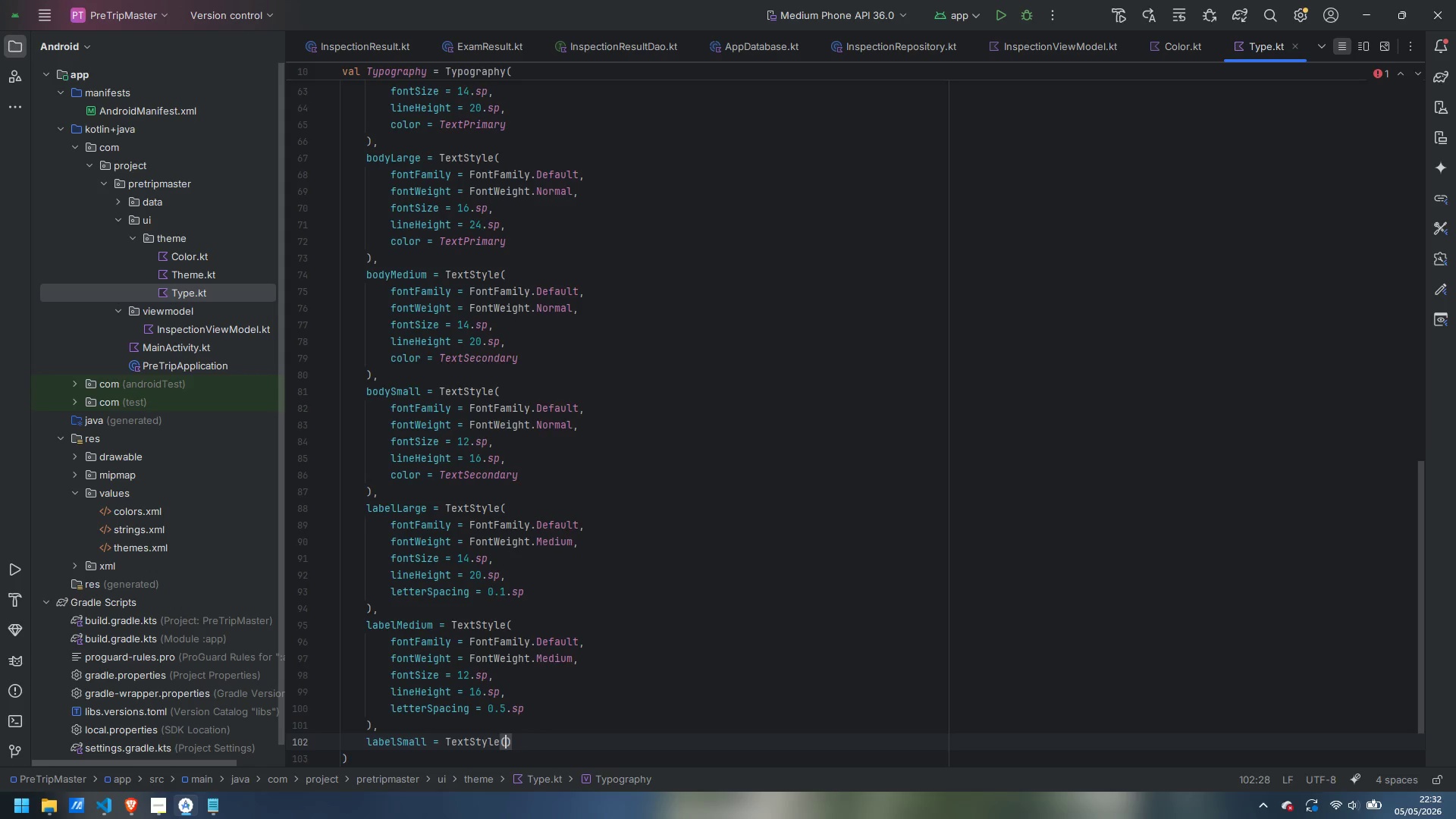 
key(Enter)
 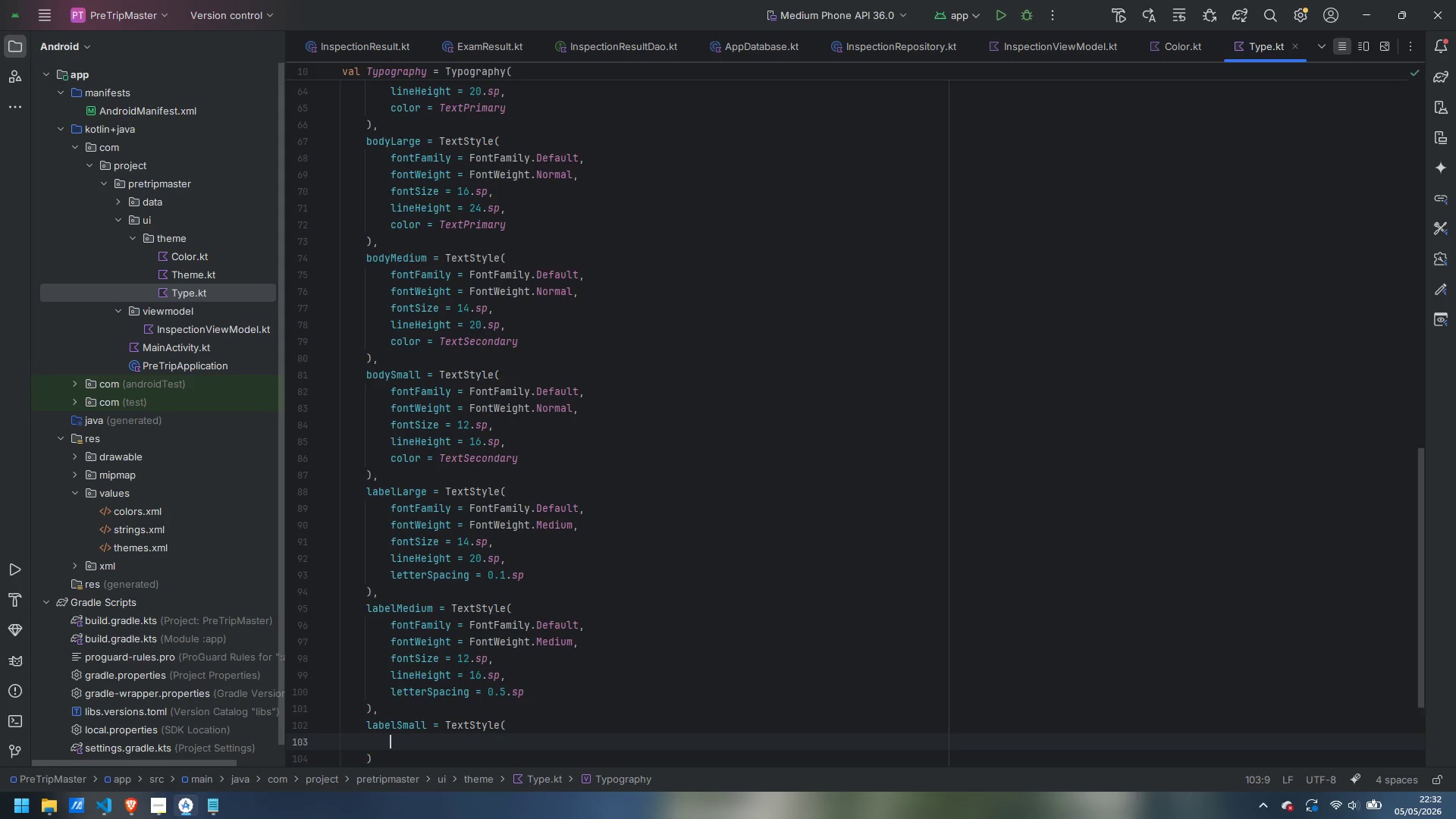 
type(fontFa)
 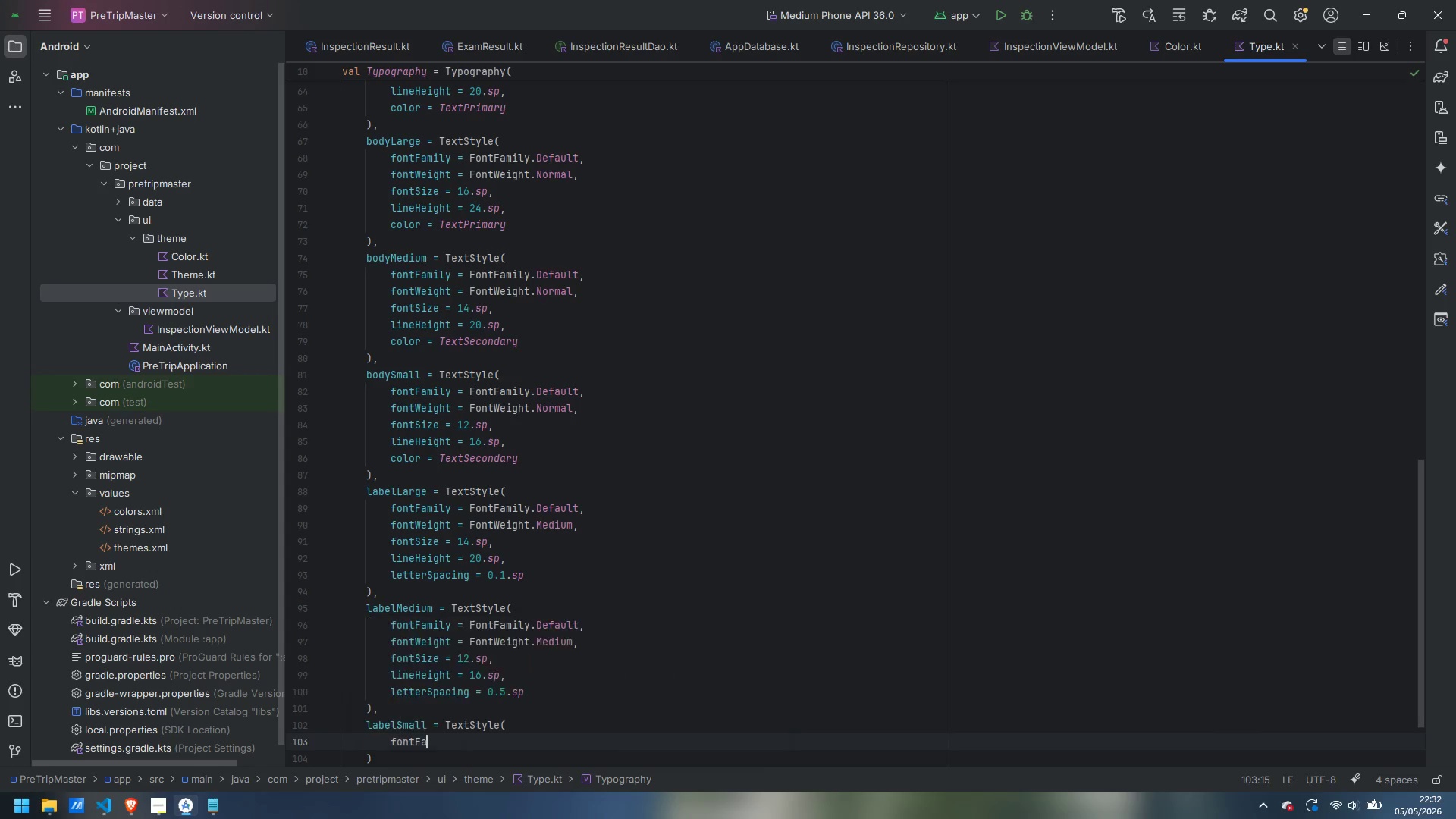 
key(Enter)
 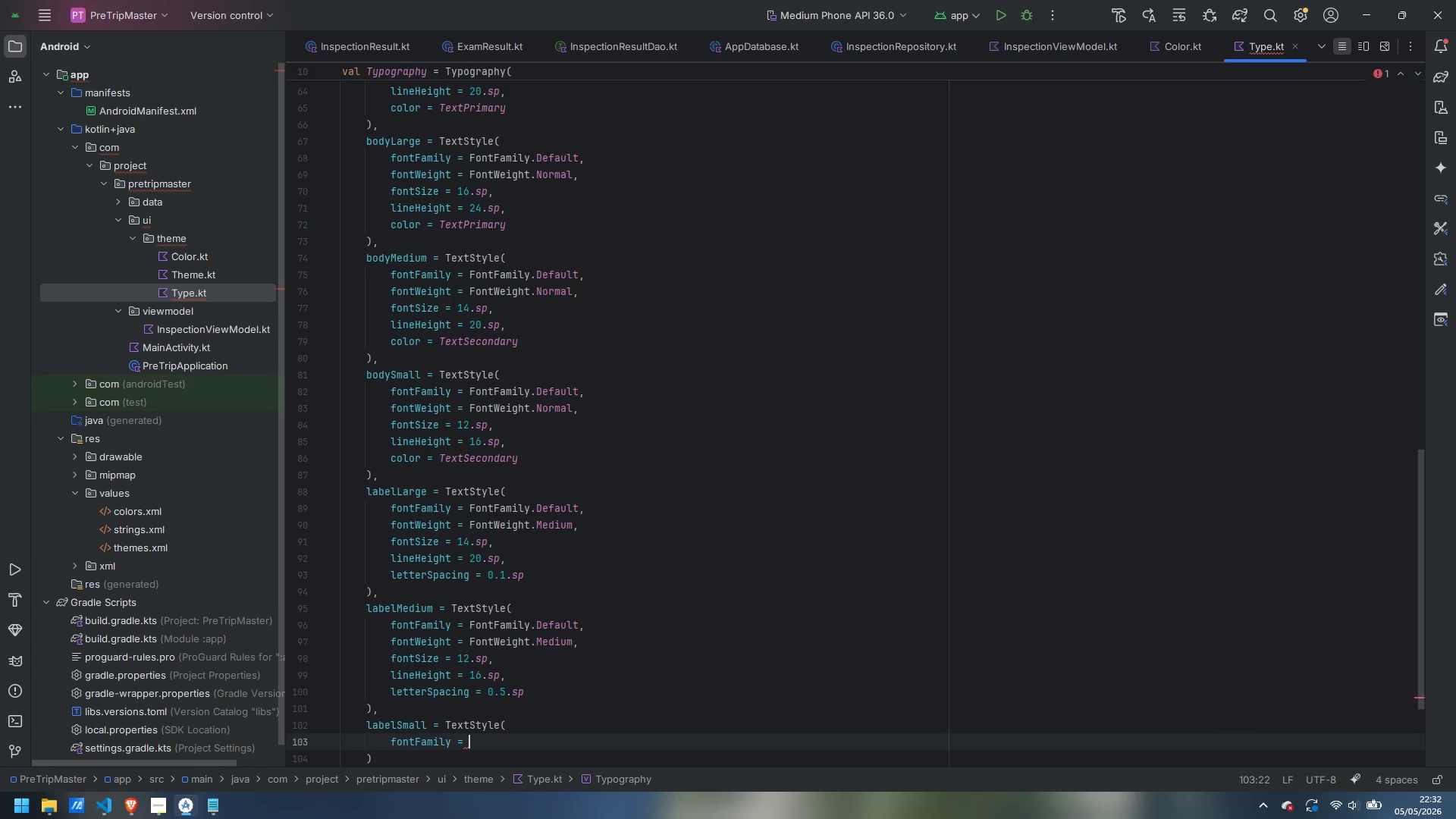 
type(FontFa)
 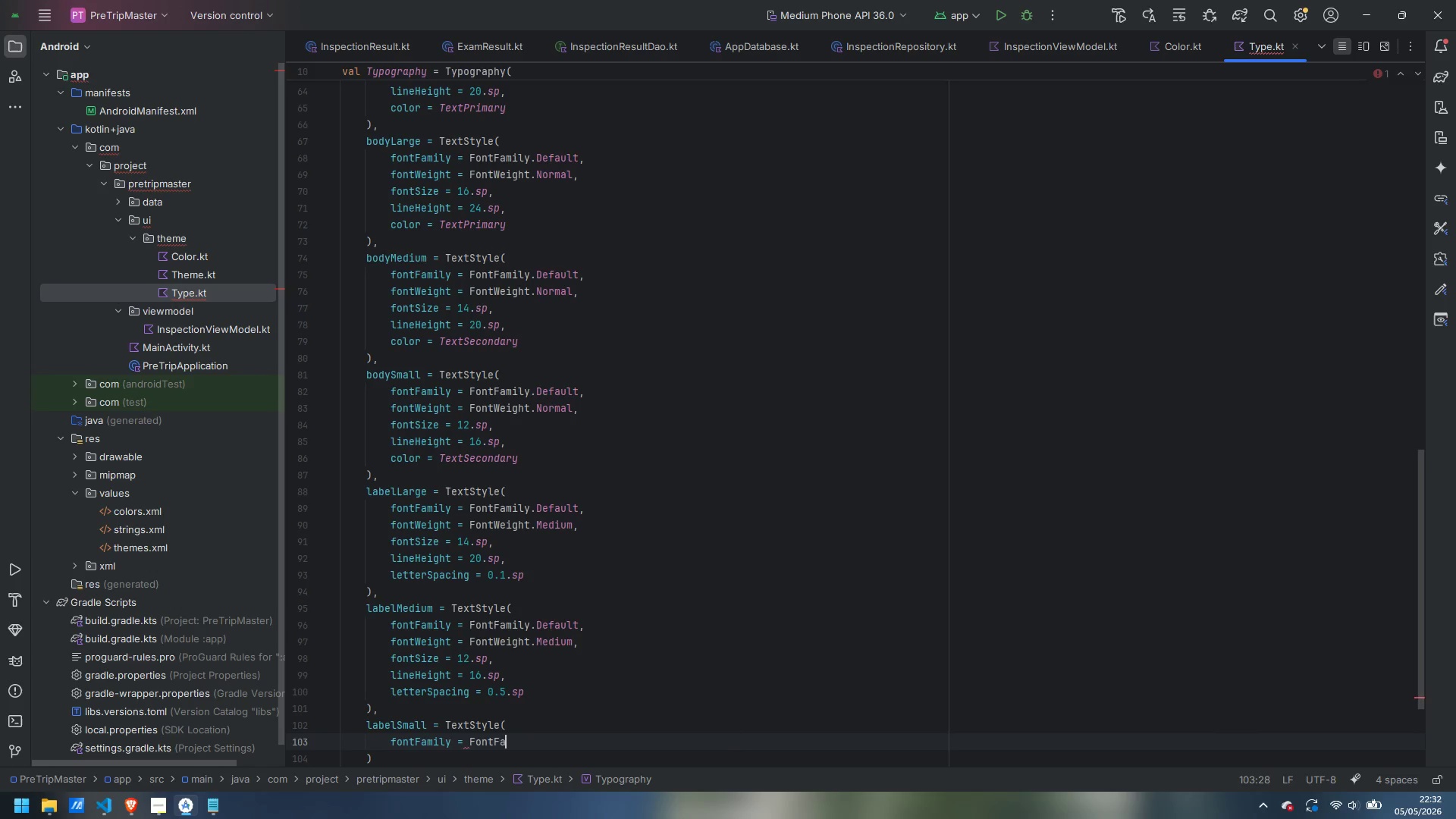 
 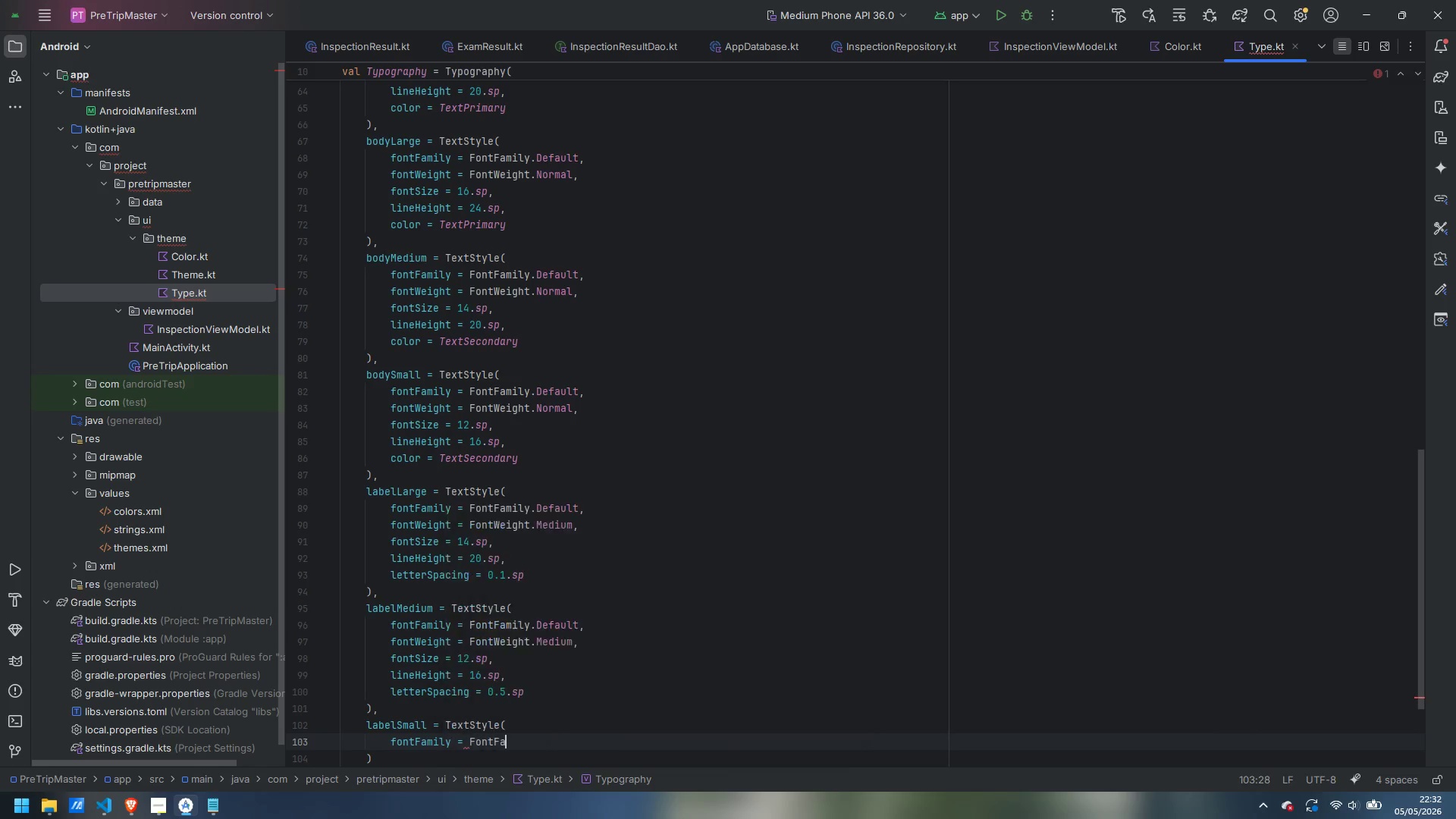 
key(Enter)
 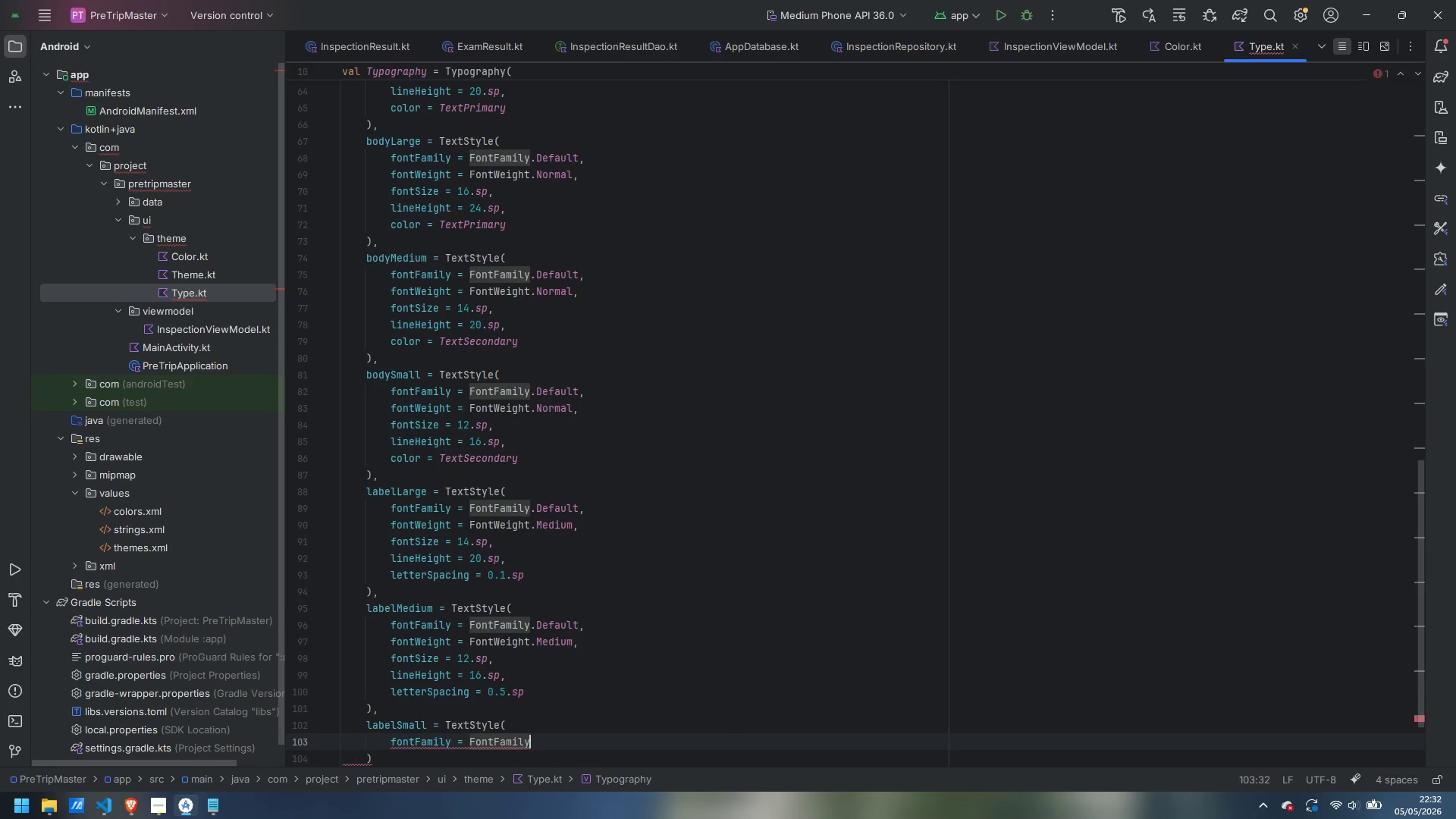 
type(.De)
 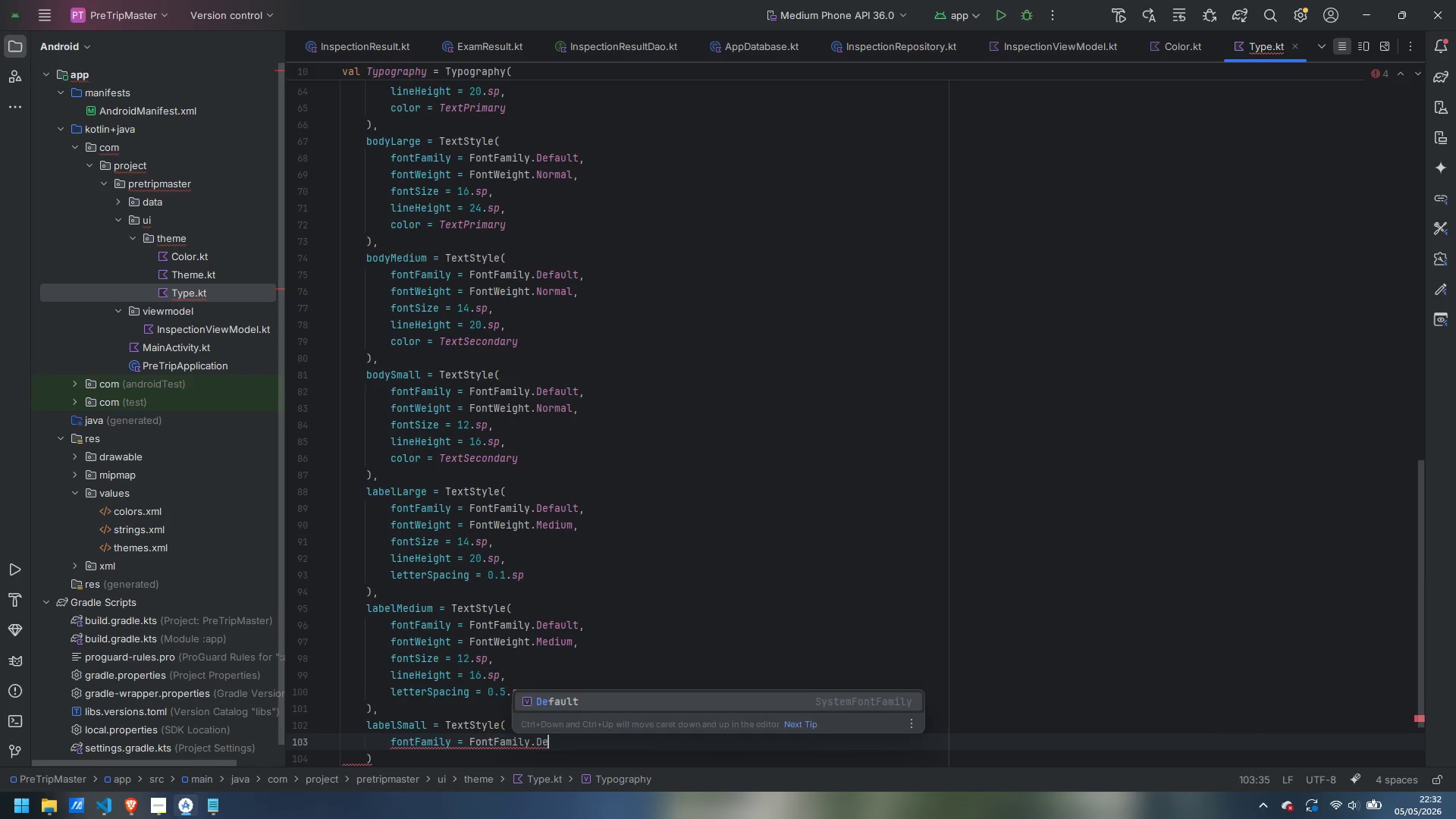 
key(Enter)
 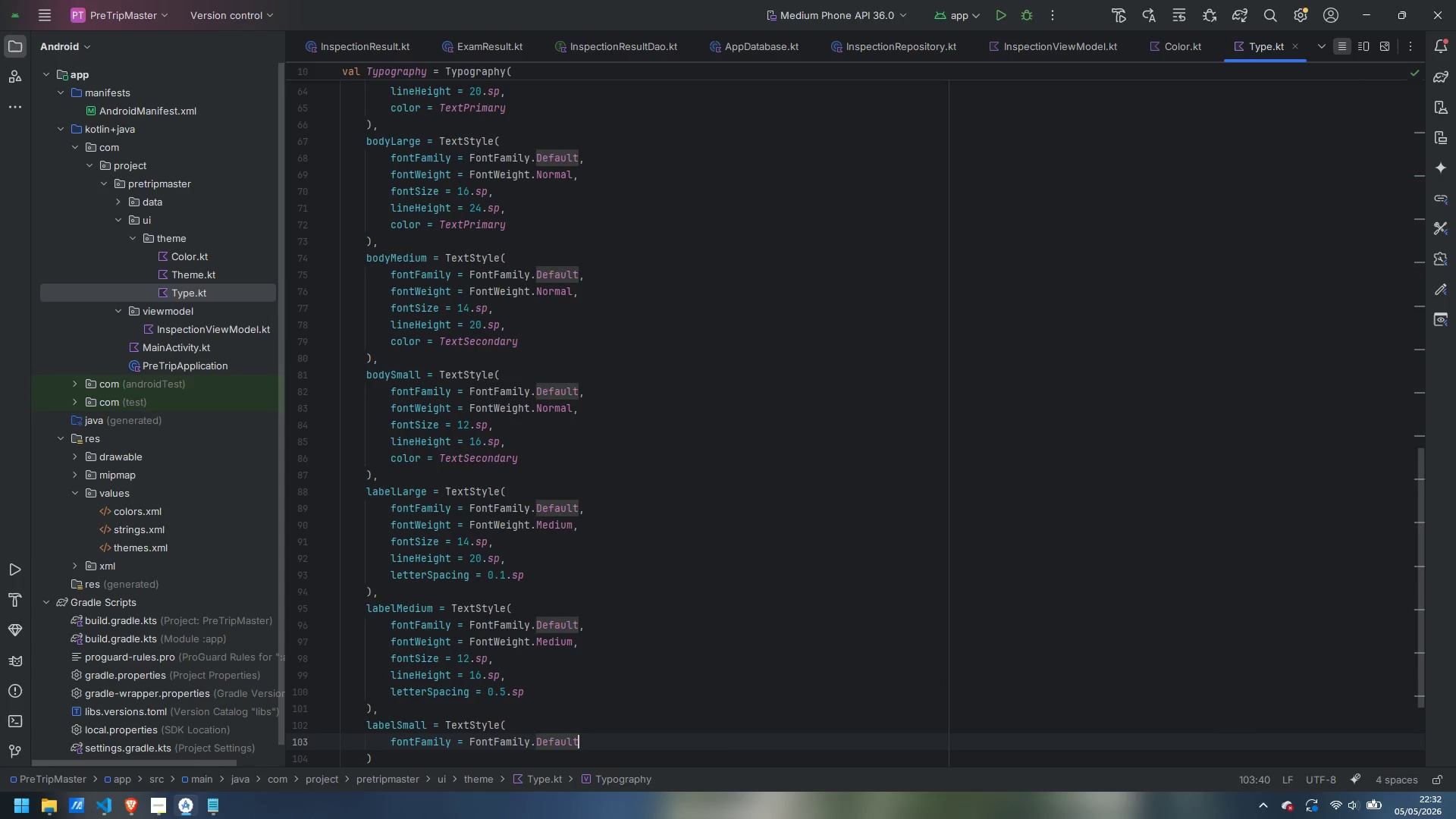 
key(Comma)
 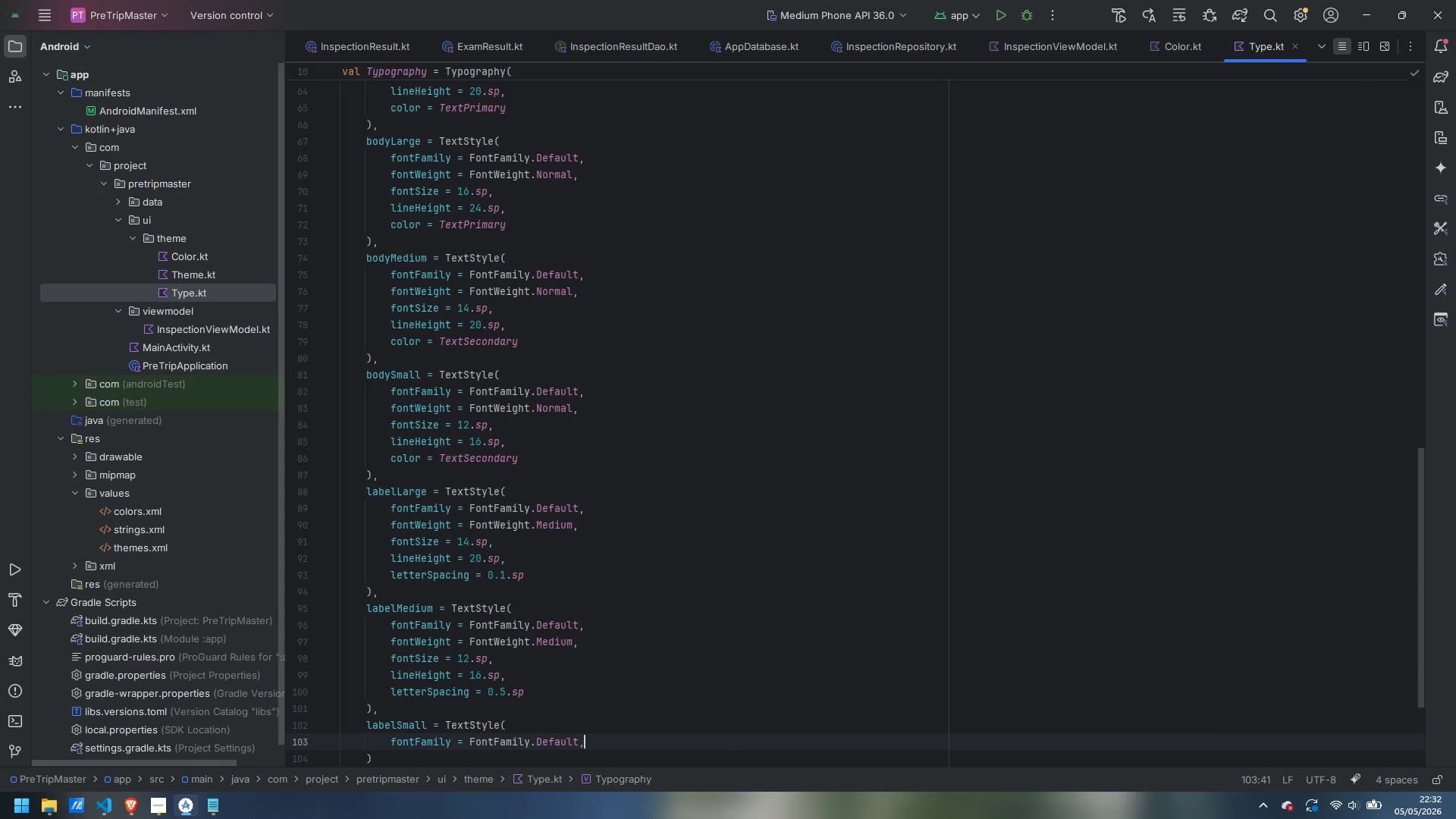 
key(Enter)
 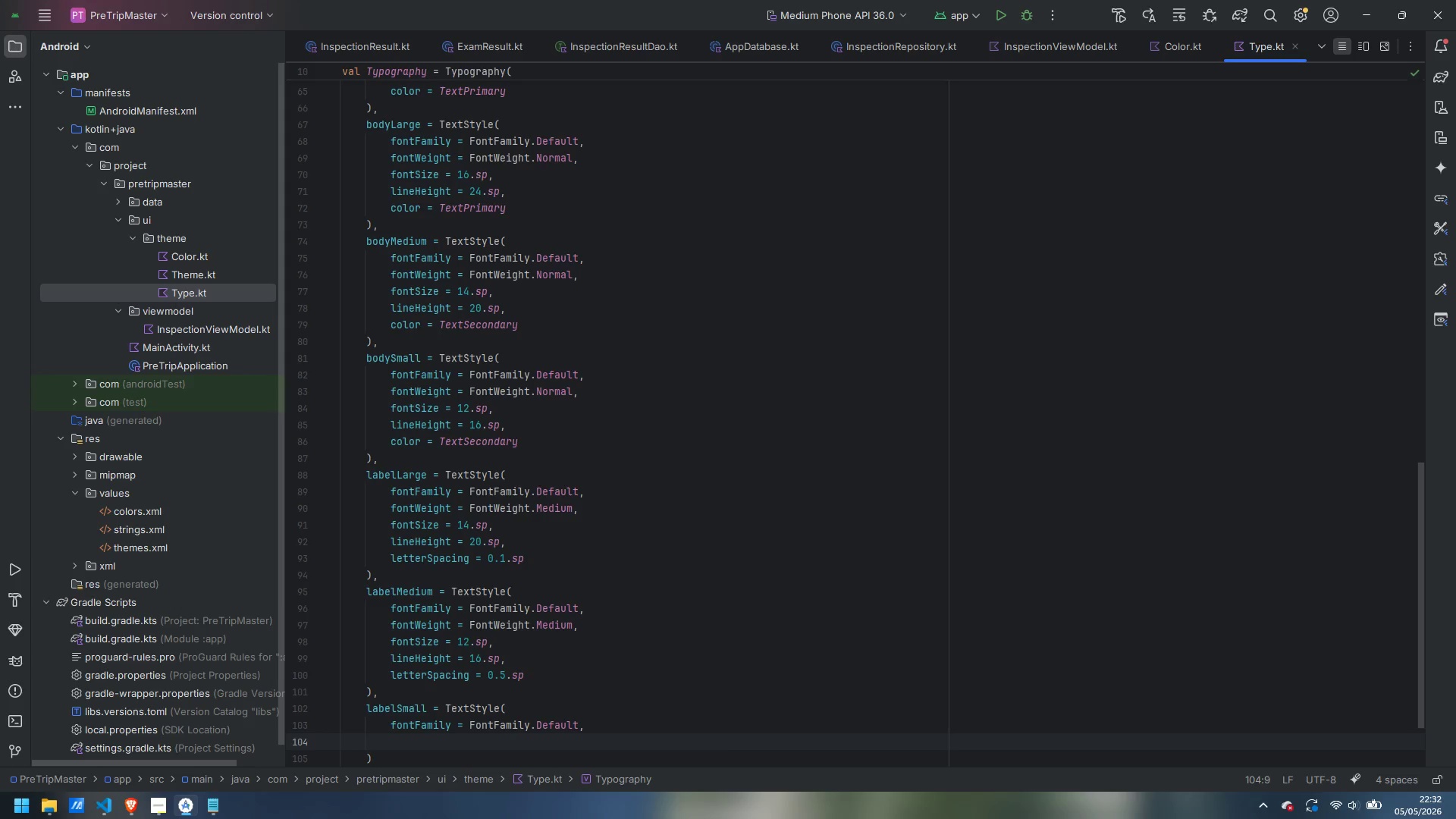 
type(fontWe)
 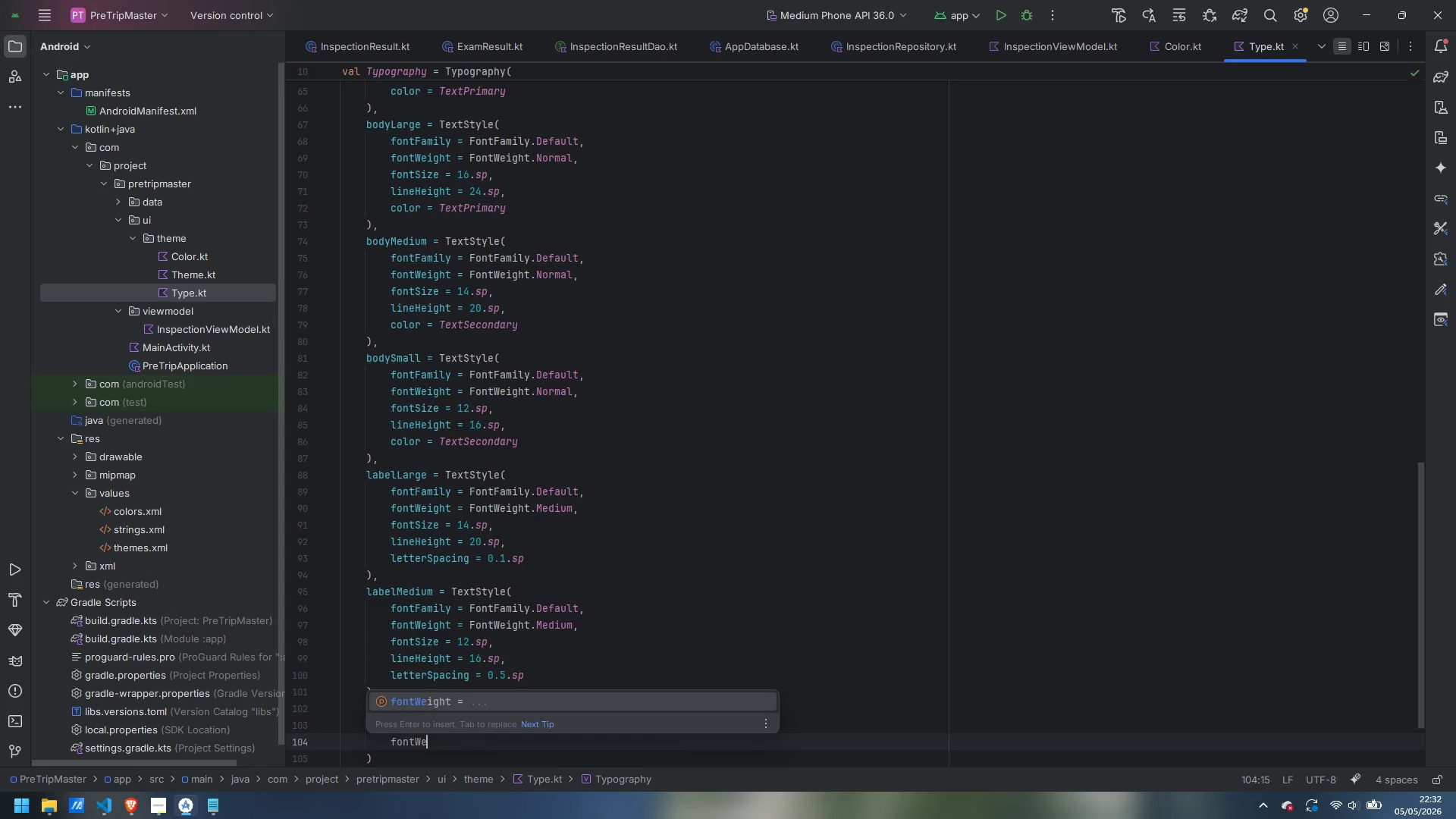 
key(Enter)
 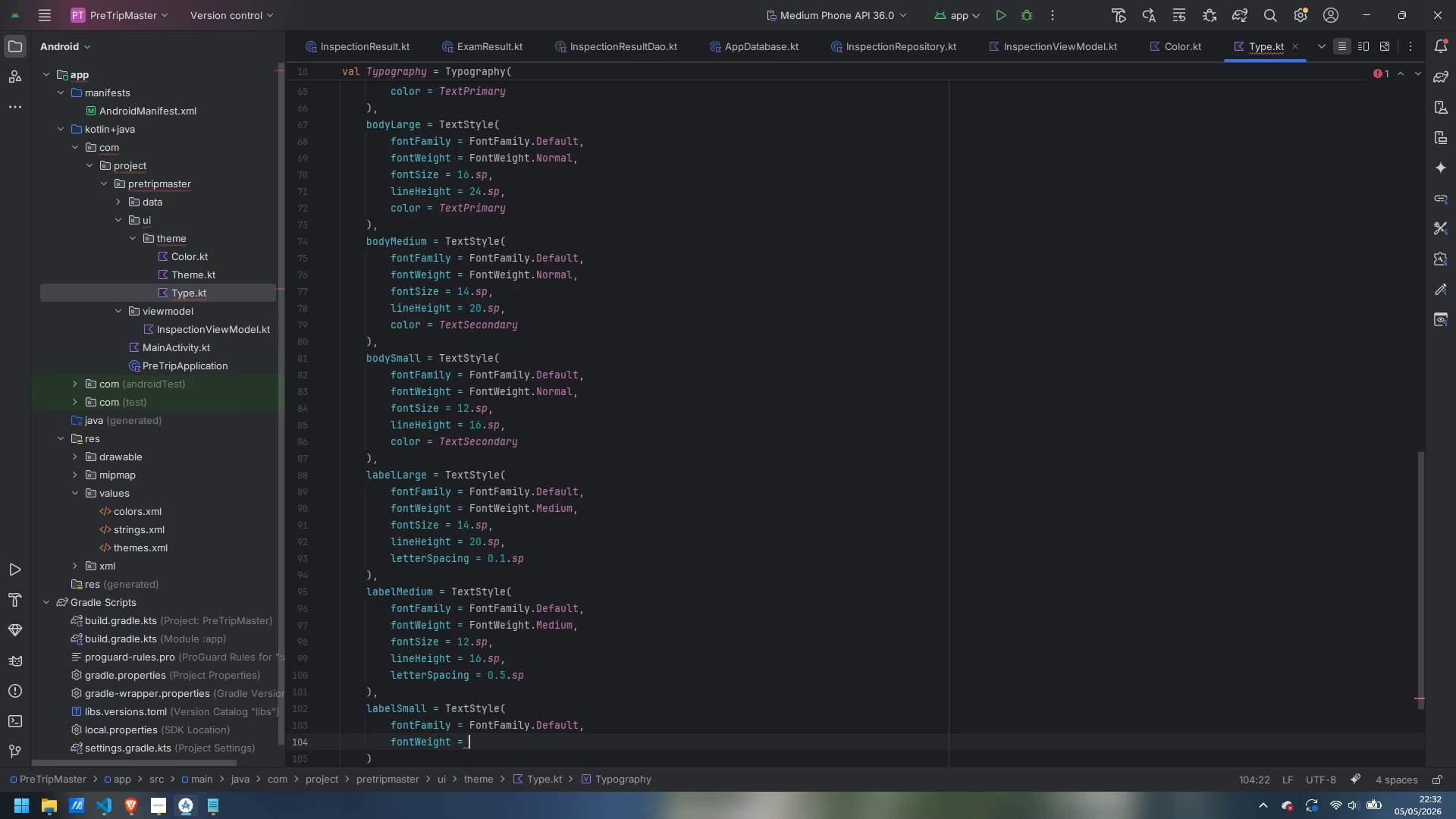 
type(FontWe)
 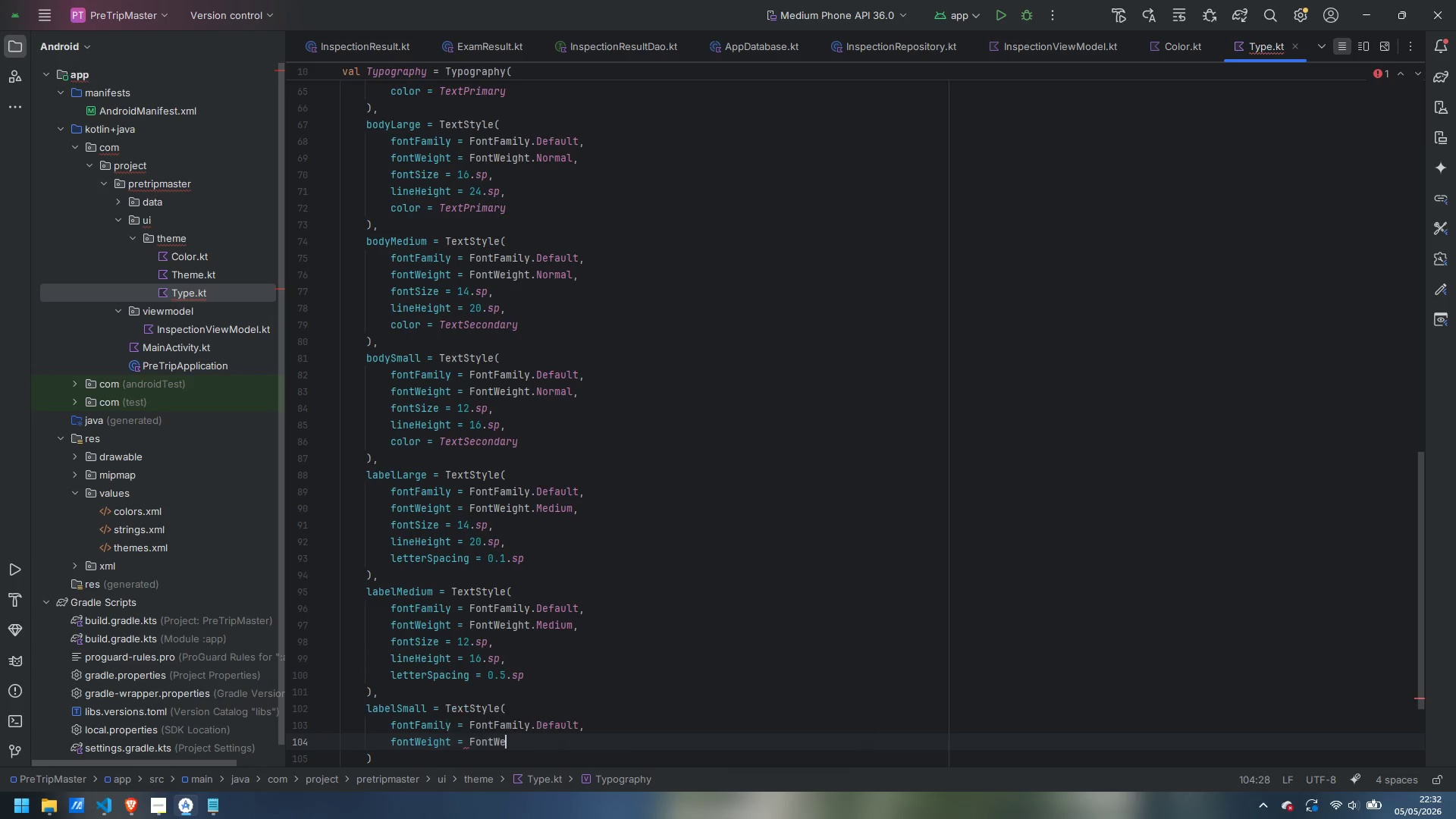 
key(Enter)
 